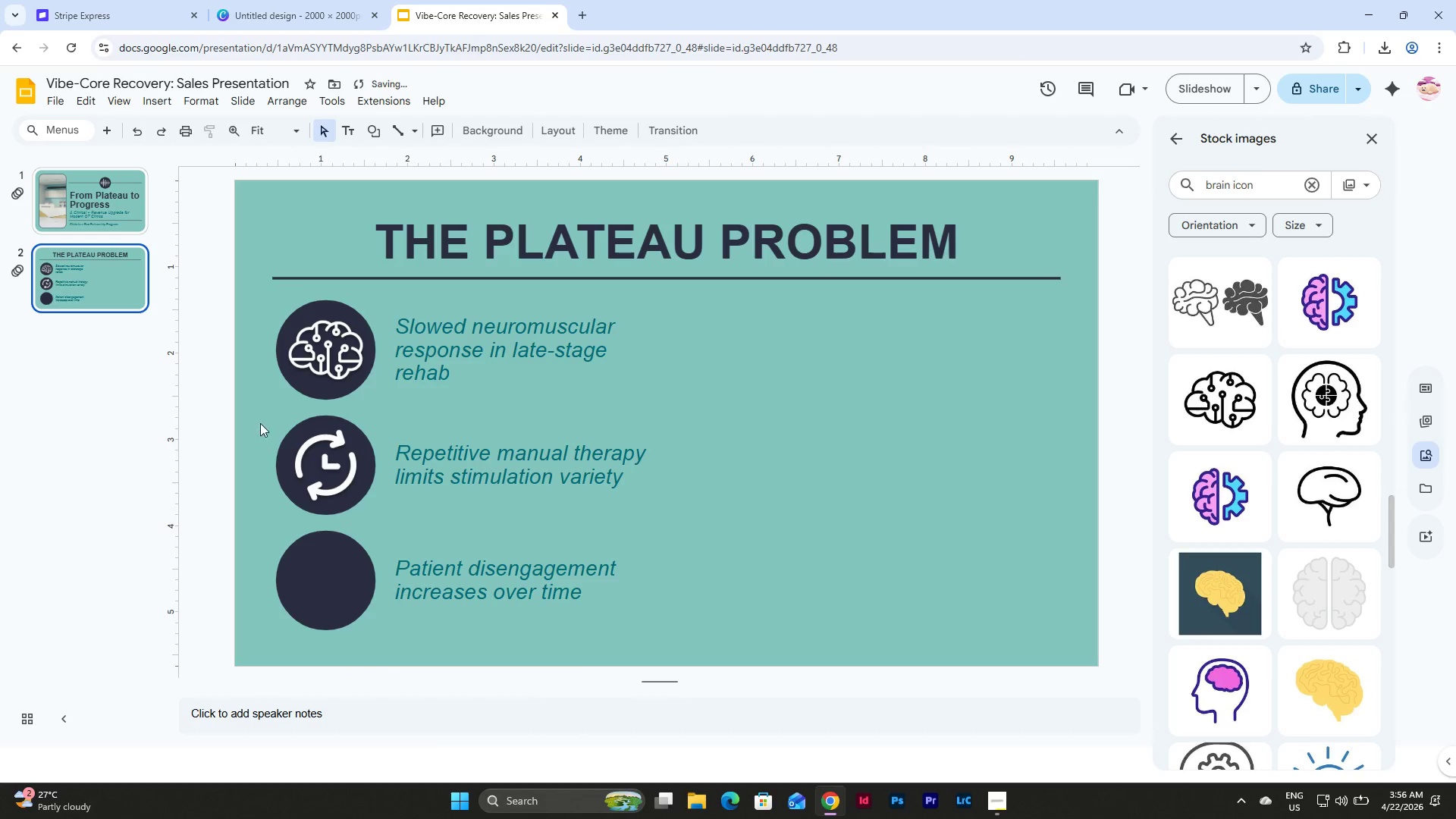 
left_click_drag(start_coordinate=[260, 423], to_coordinate=[362, 503])
 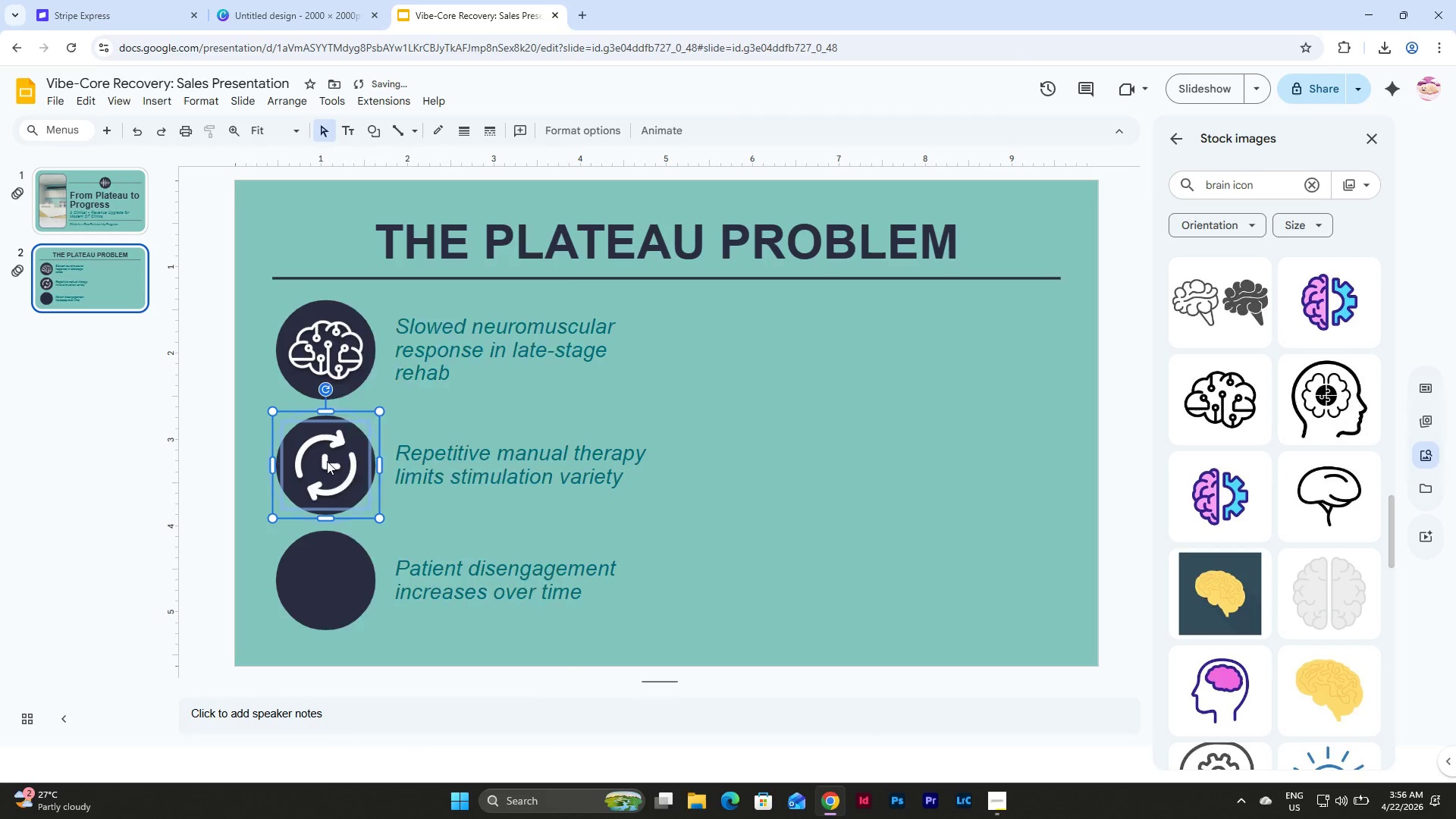 
right_click([327, 461])
 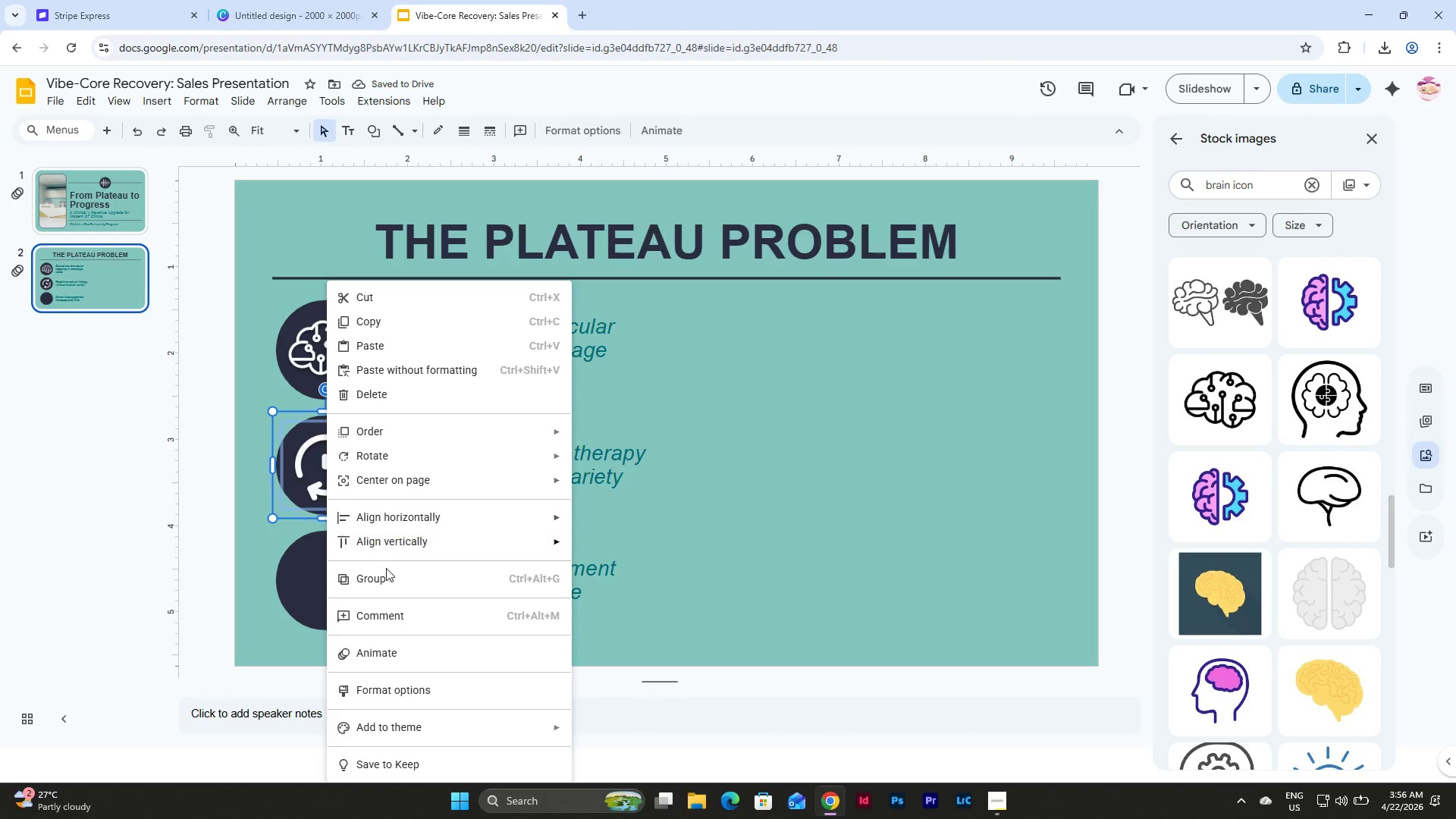 
left_click([388, 579])
 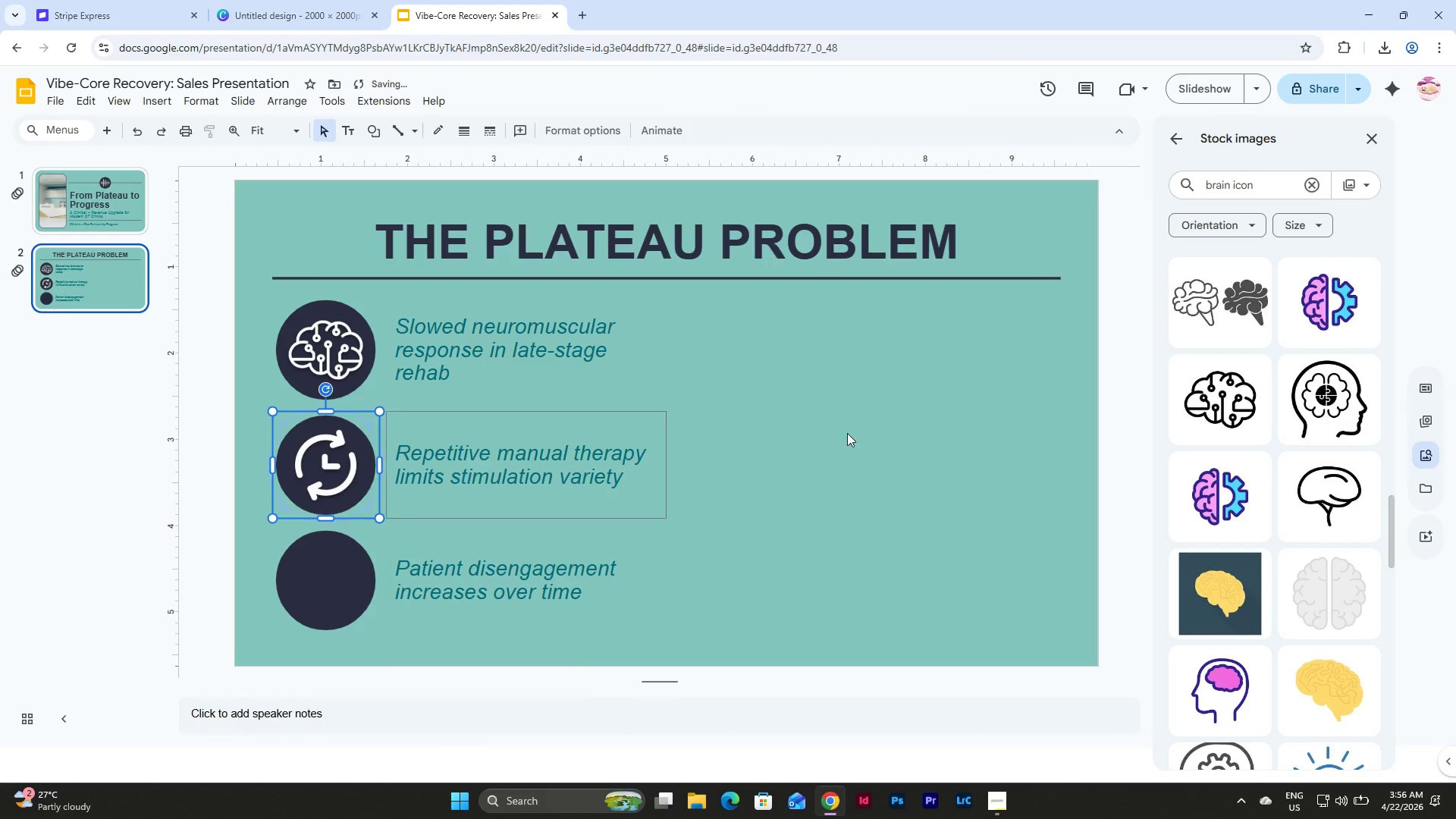 
left_click([858, 428])
 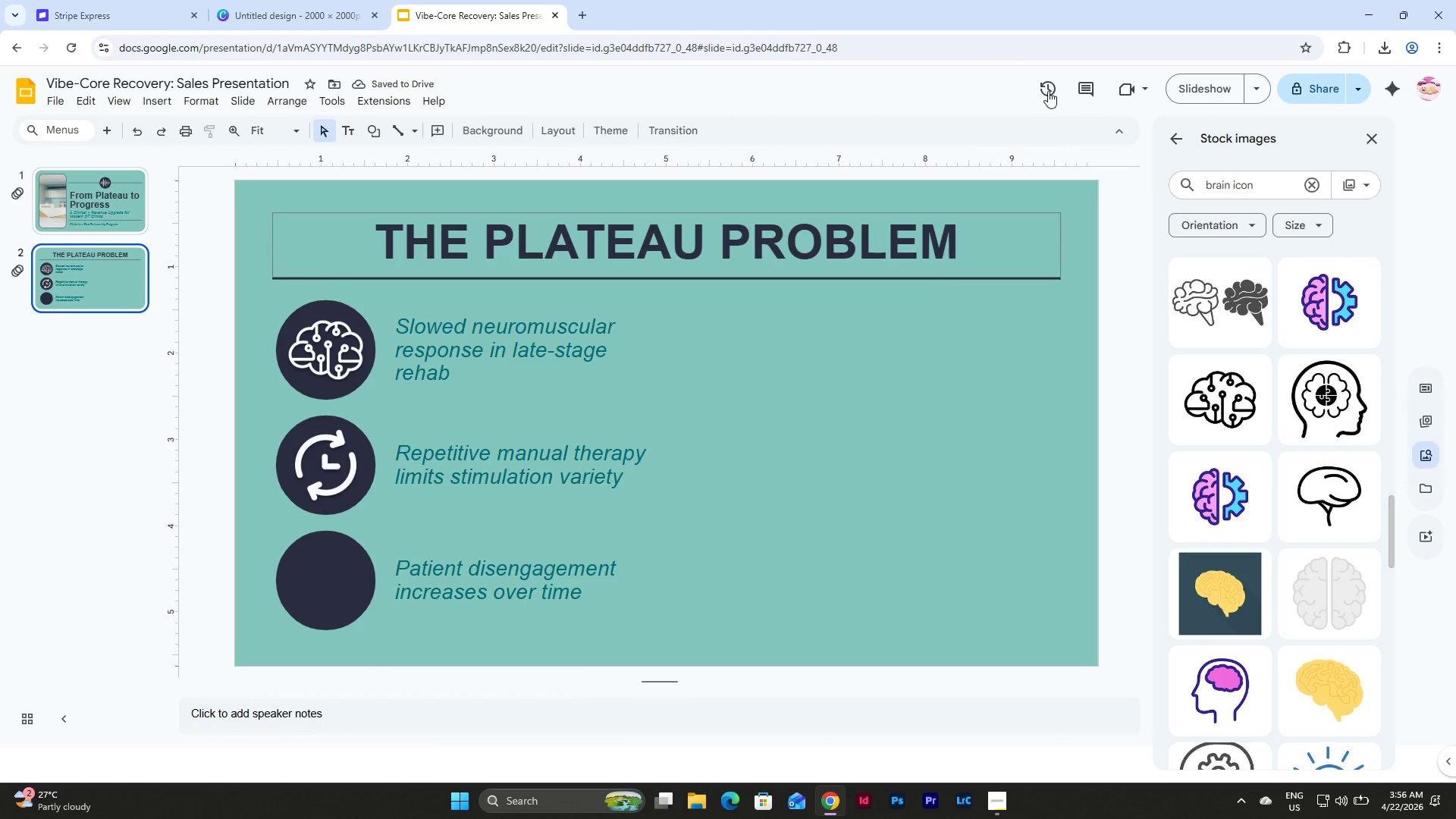 
wait(5.7)
 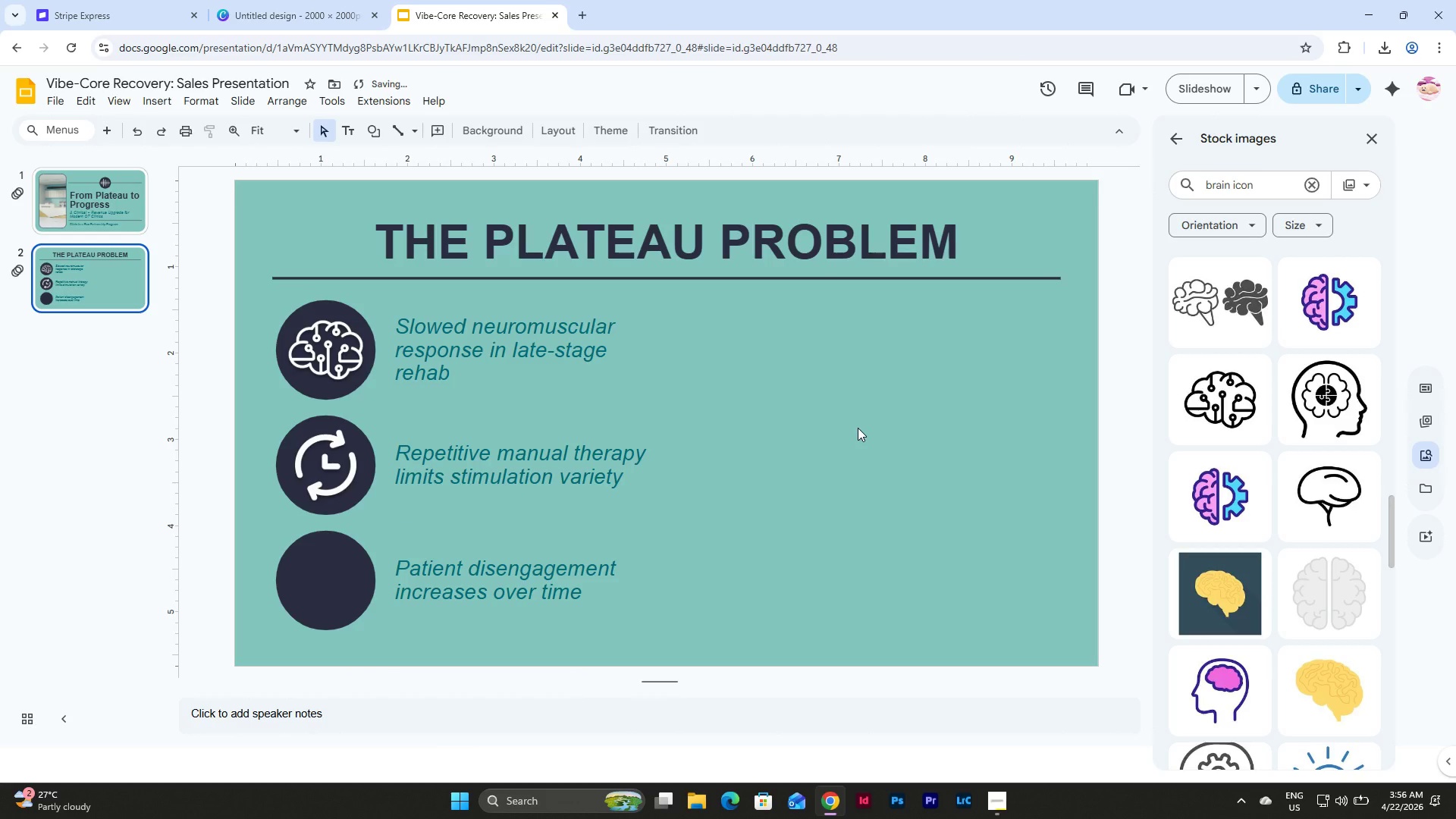 
left_click_drag(start_coordinate=[1230, 185], to_coordinate=[1185, 176])
 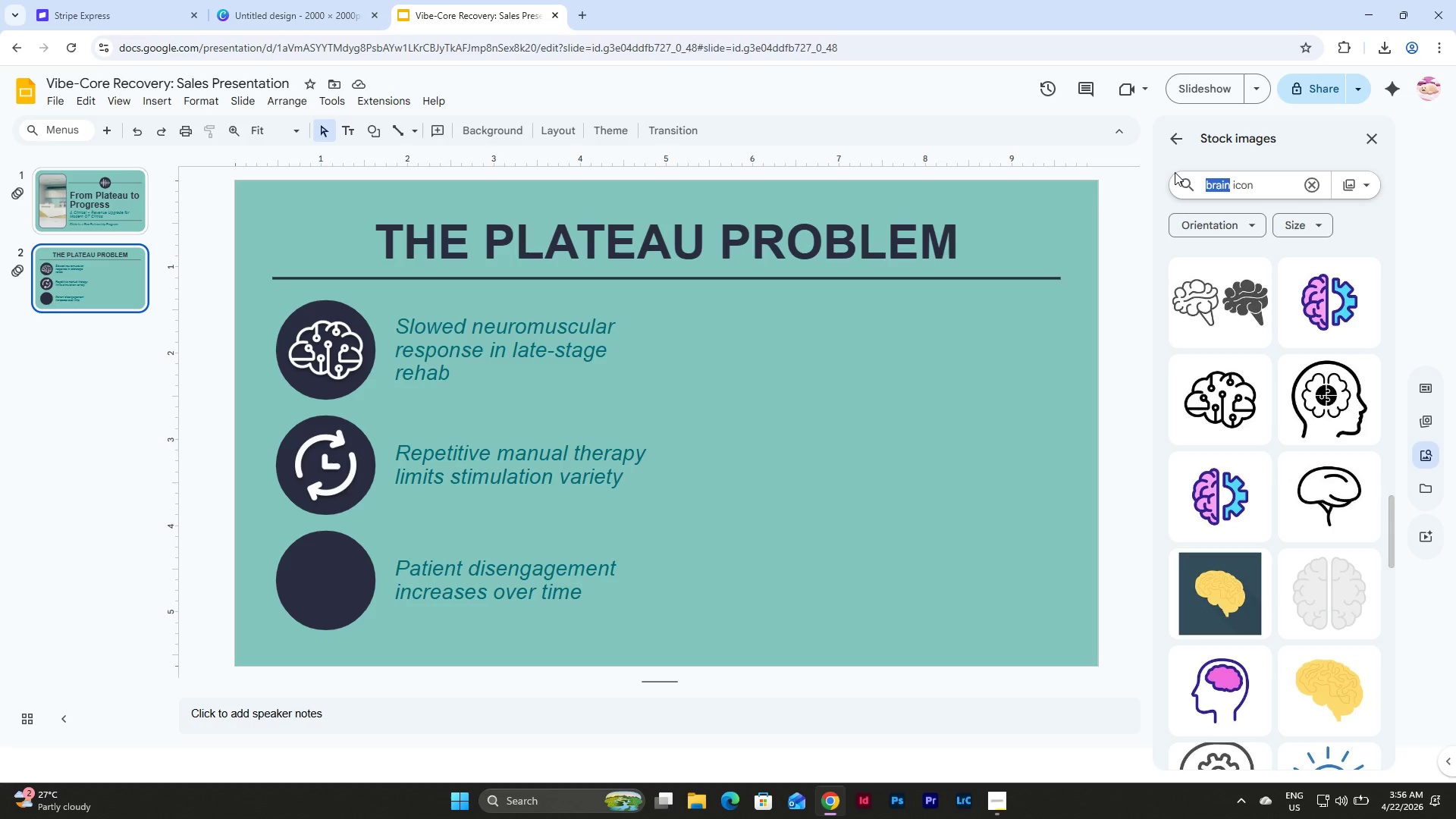 
type(low battery)
 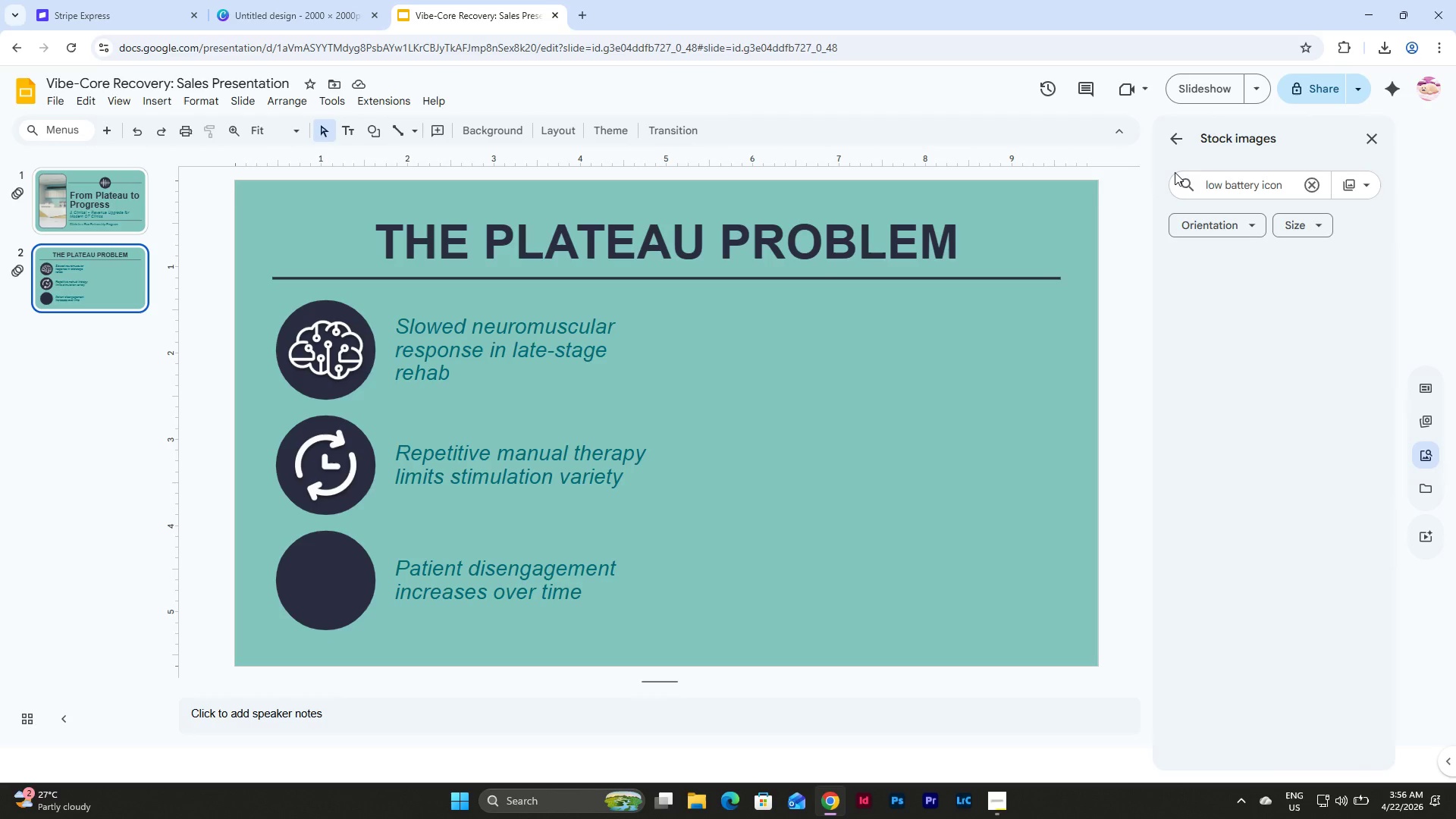 
key(Enter)
 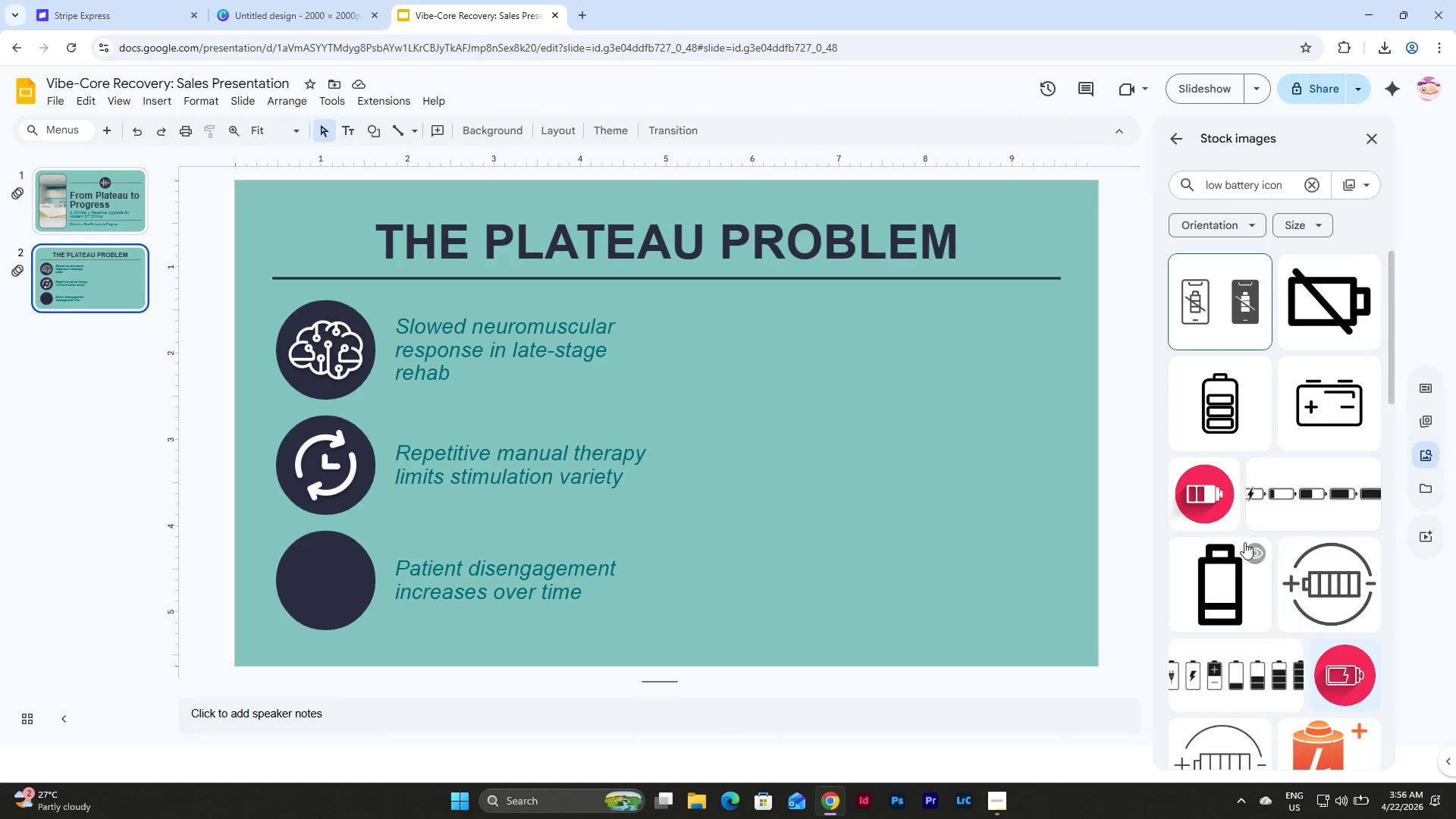 
wait(5.53)
 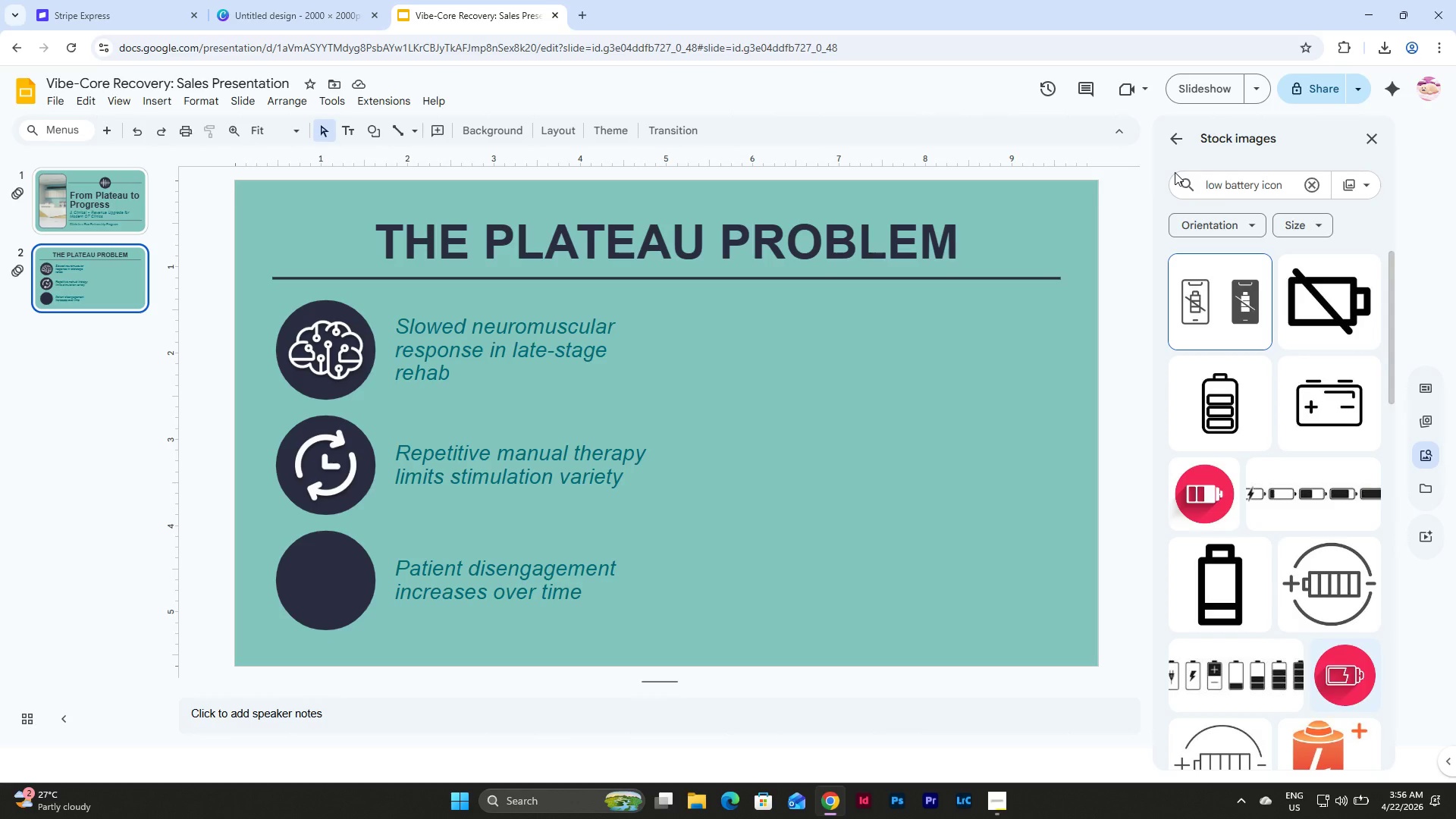 
left_click([1317, 298])
 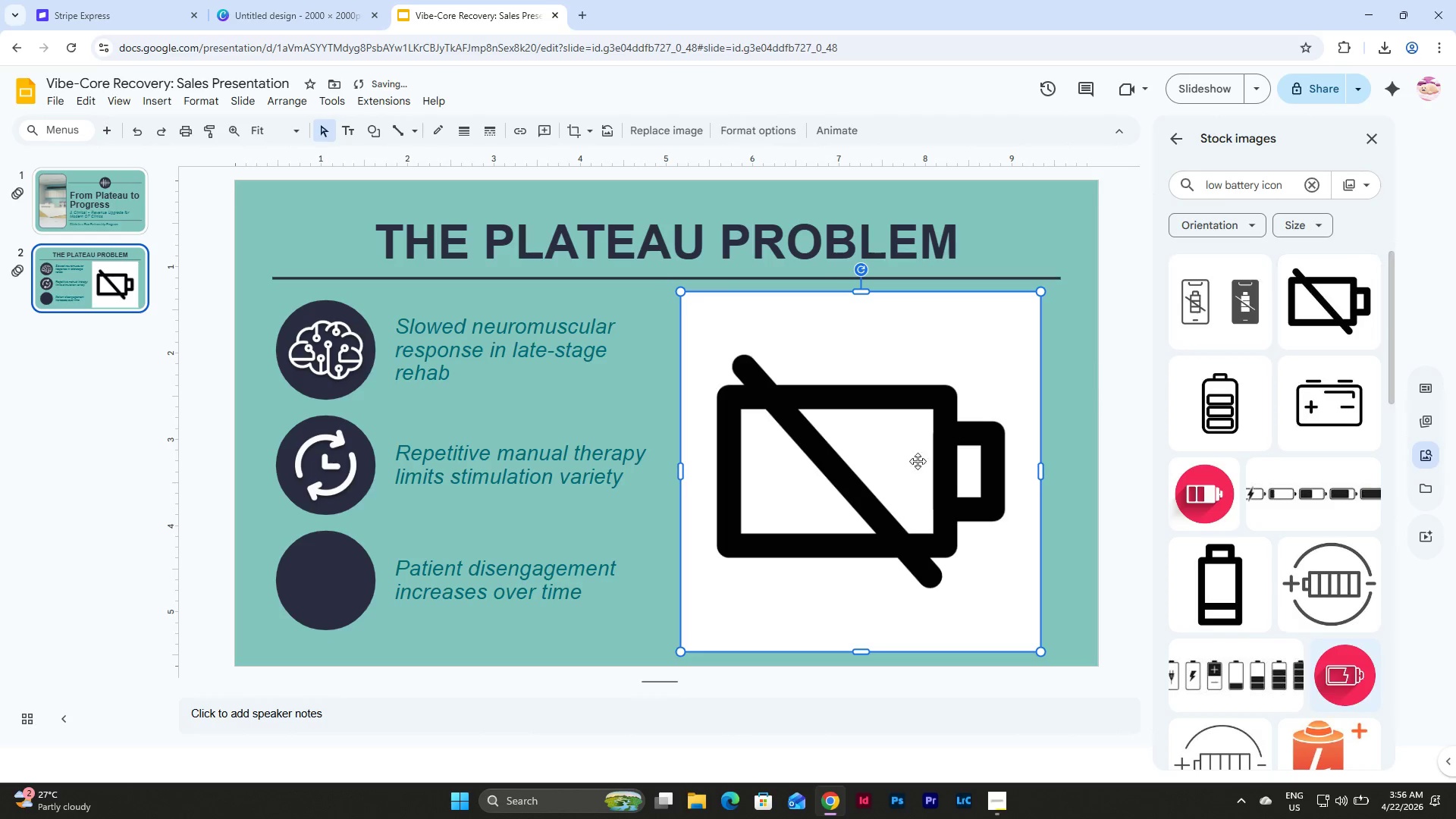 
left_click([902, 469])
 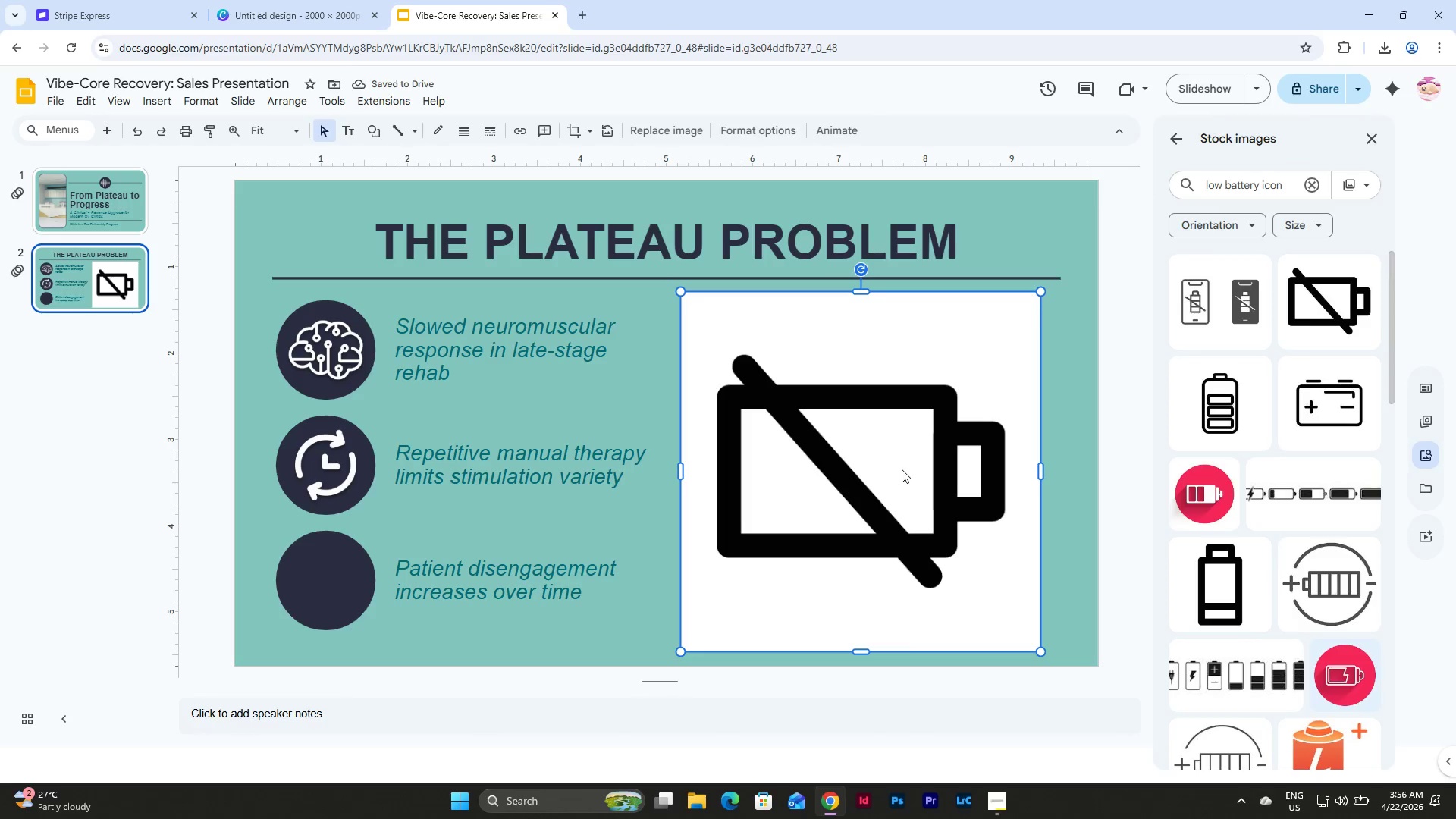 
key(Control+C)
 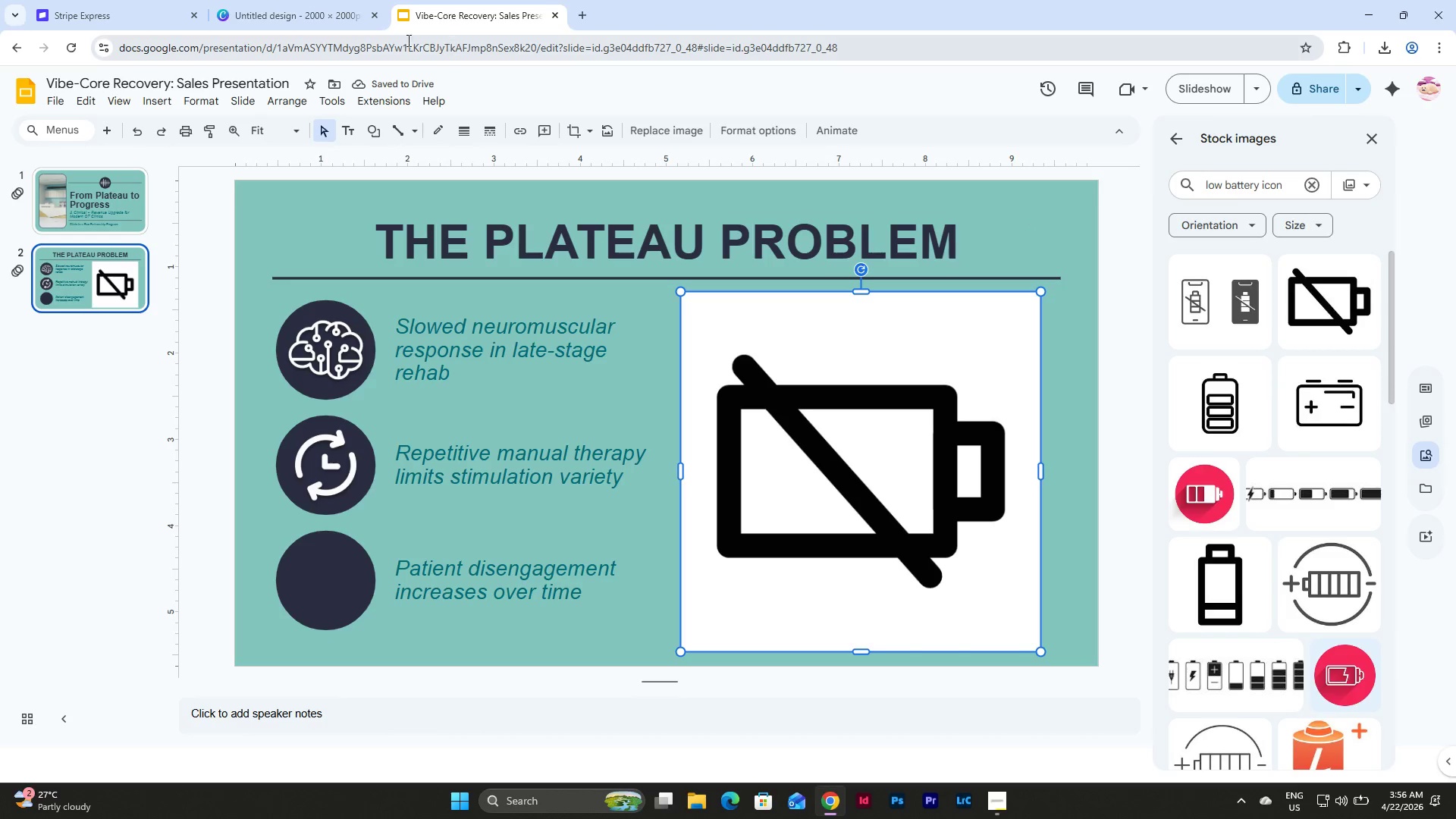 
left_click([278, 6])
 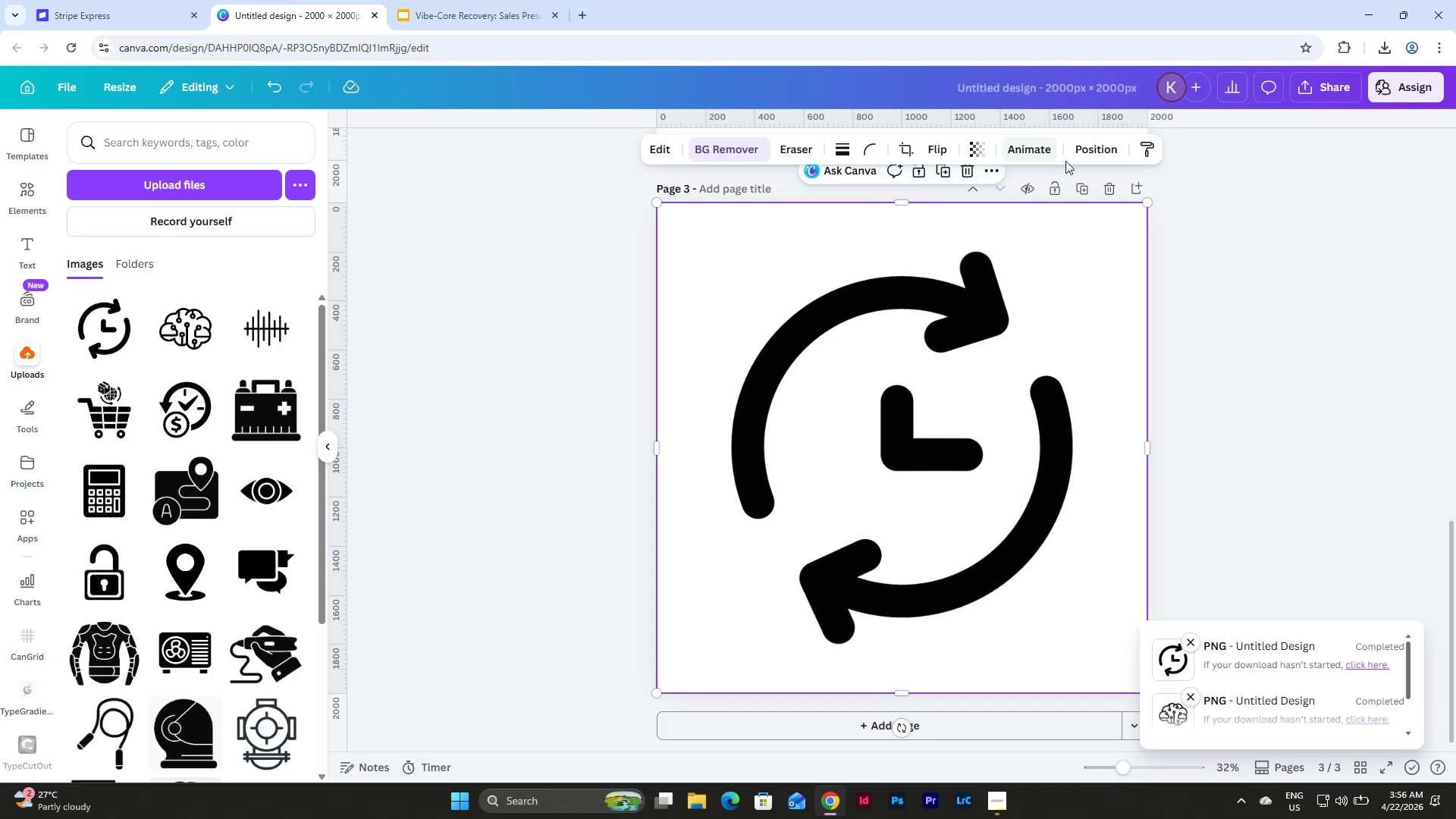 
left_click([1084, 181])
 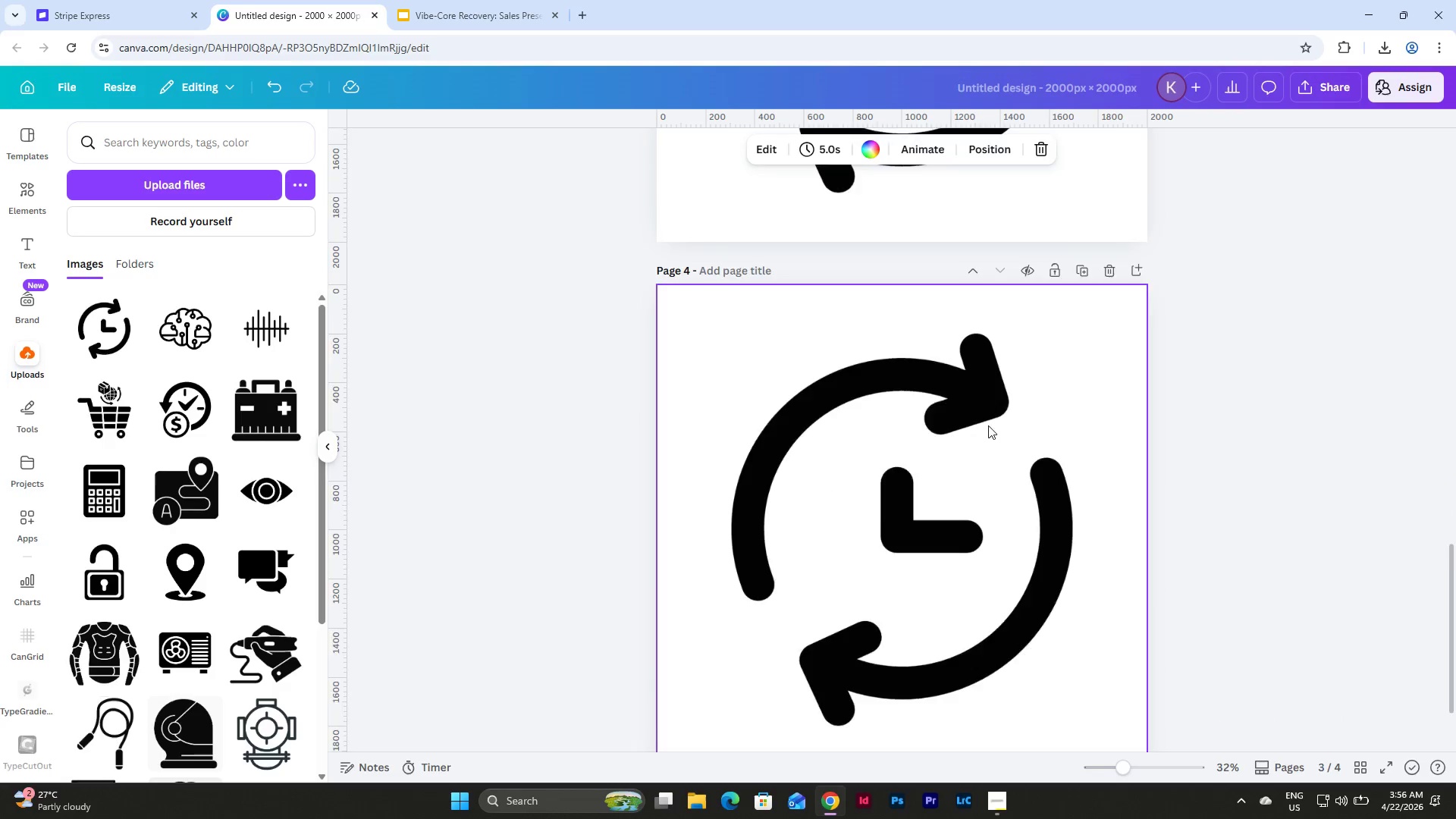 
left_click([984, 427])
 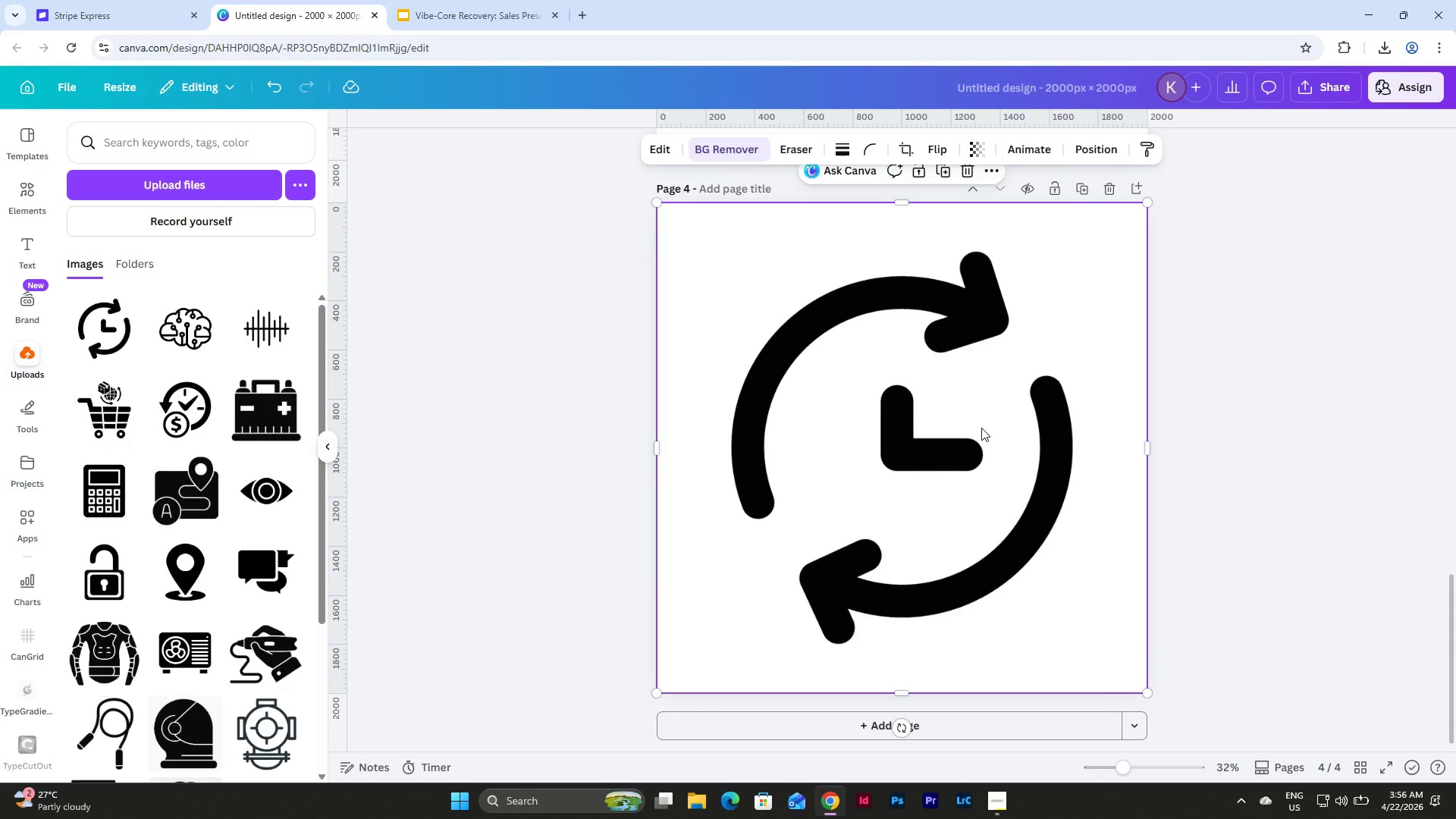 
key(Backspace)
 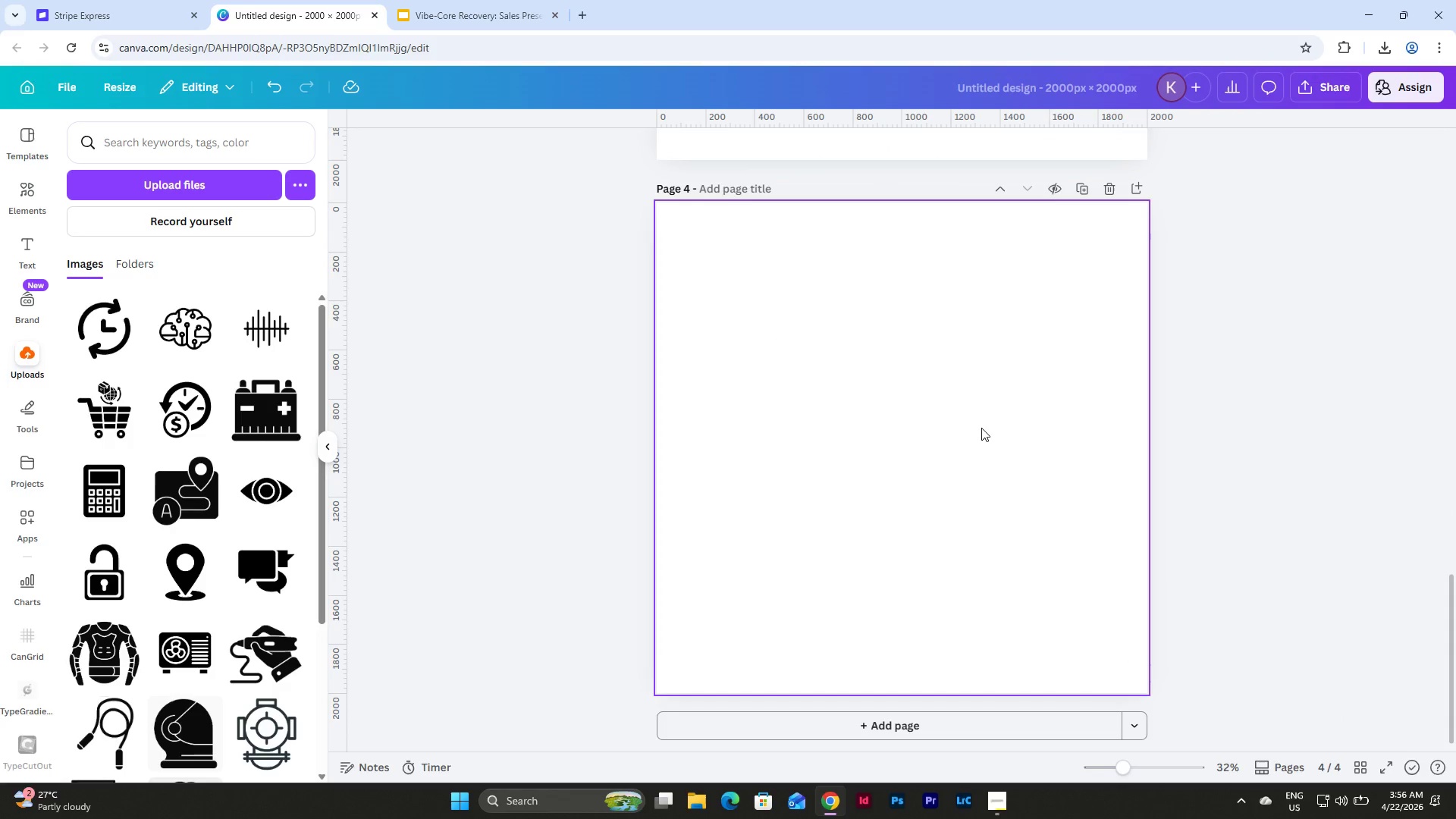 
key(Control+V)
 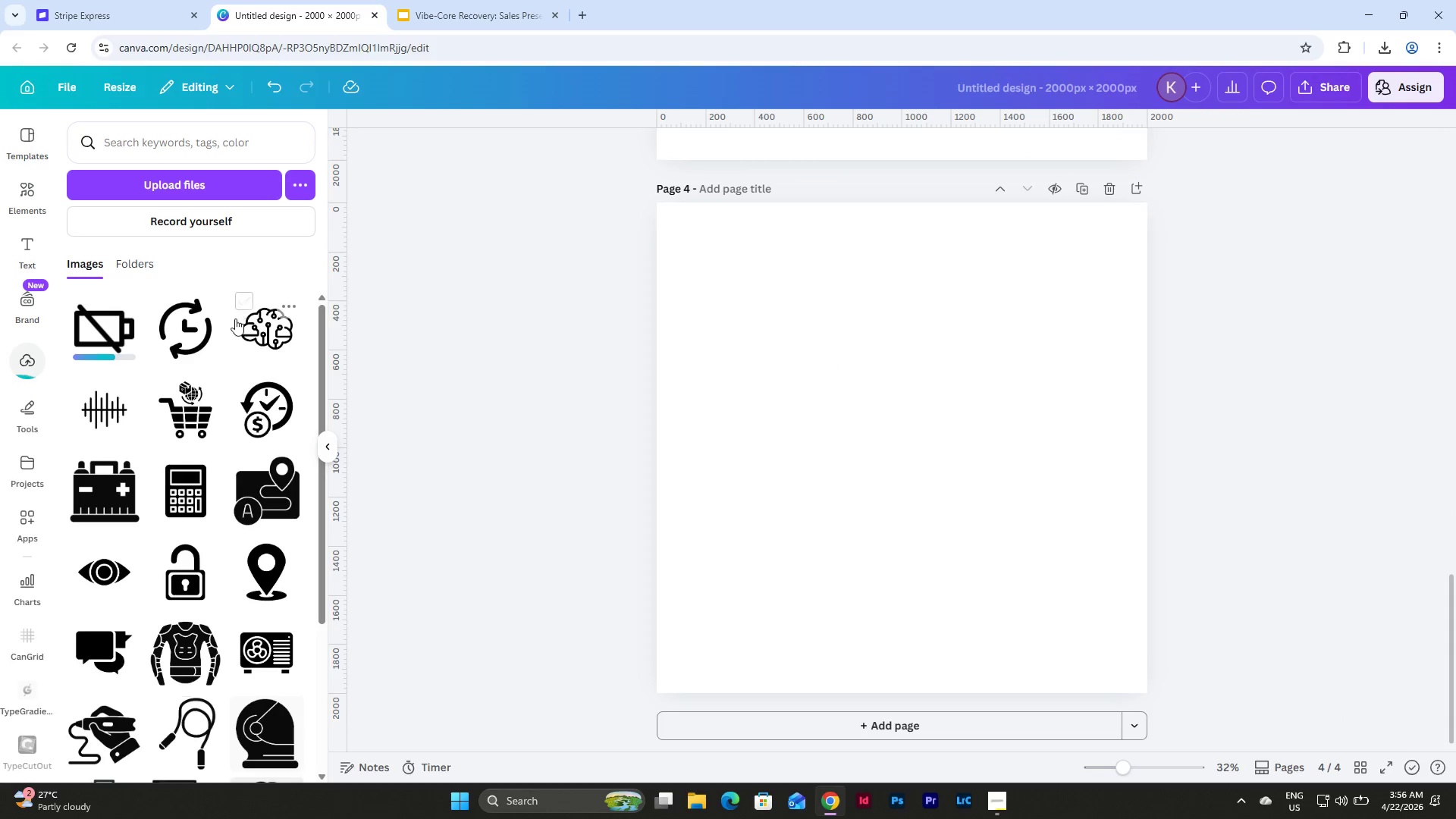 
left_click([112, 334])
 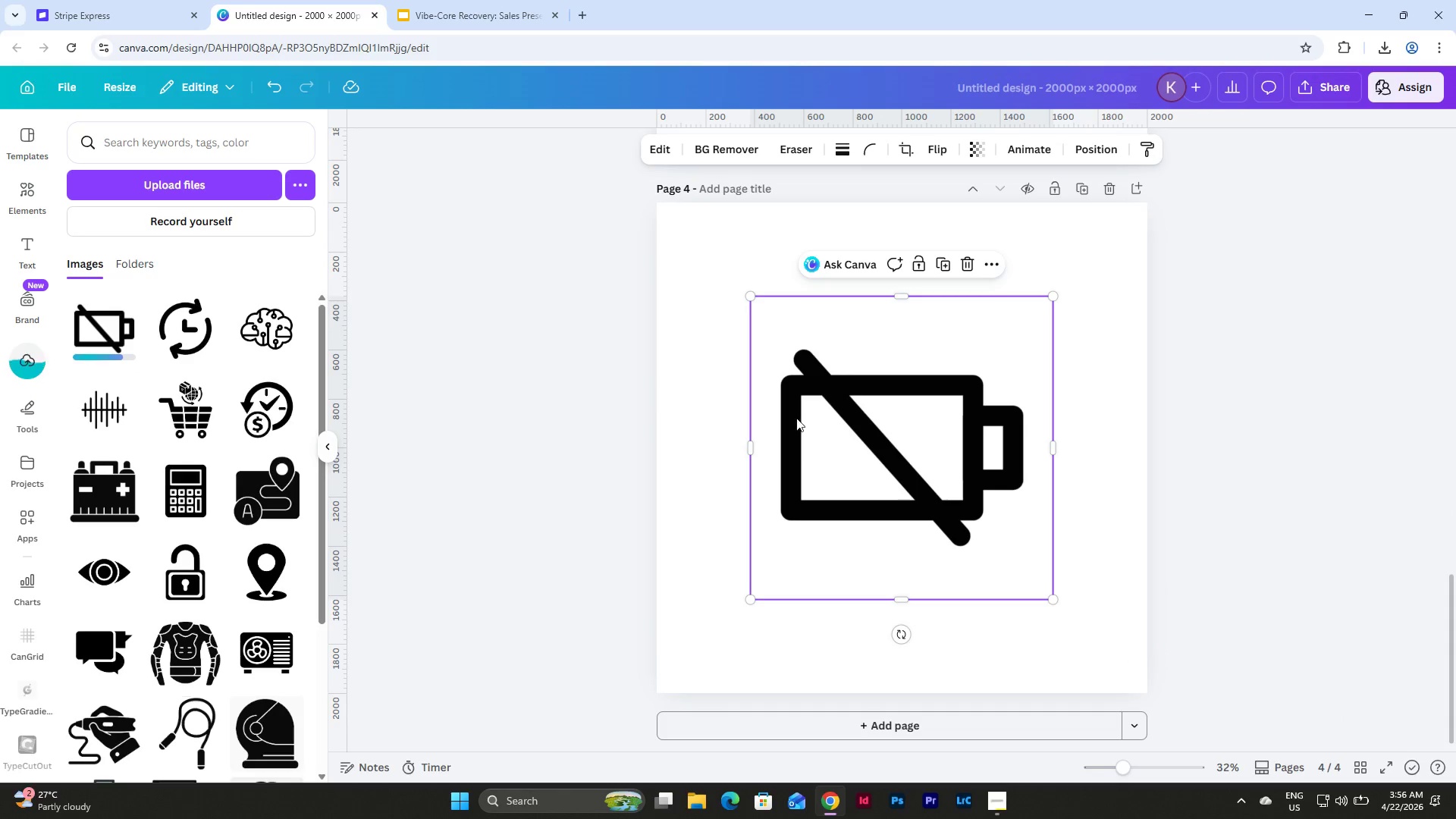 
left_click_drag(start_coordinate=[834, 484], to_coordinate=[738, 391])
 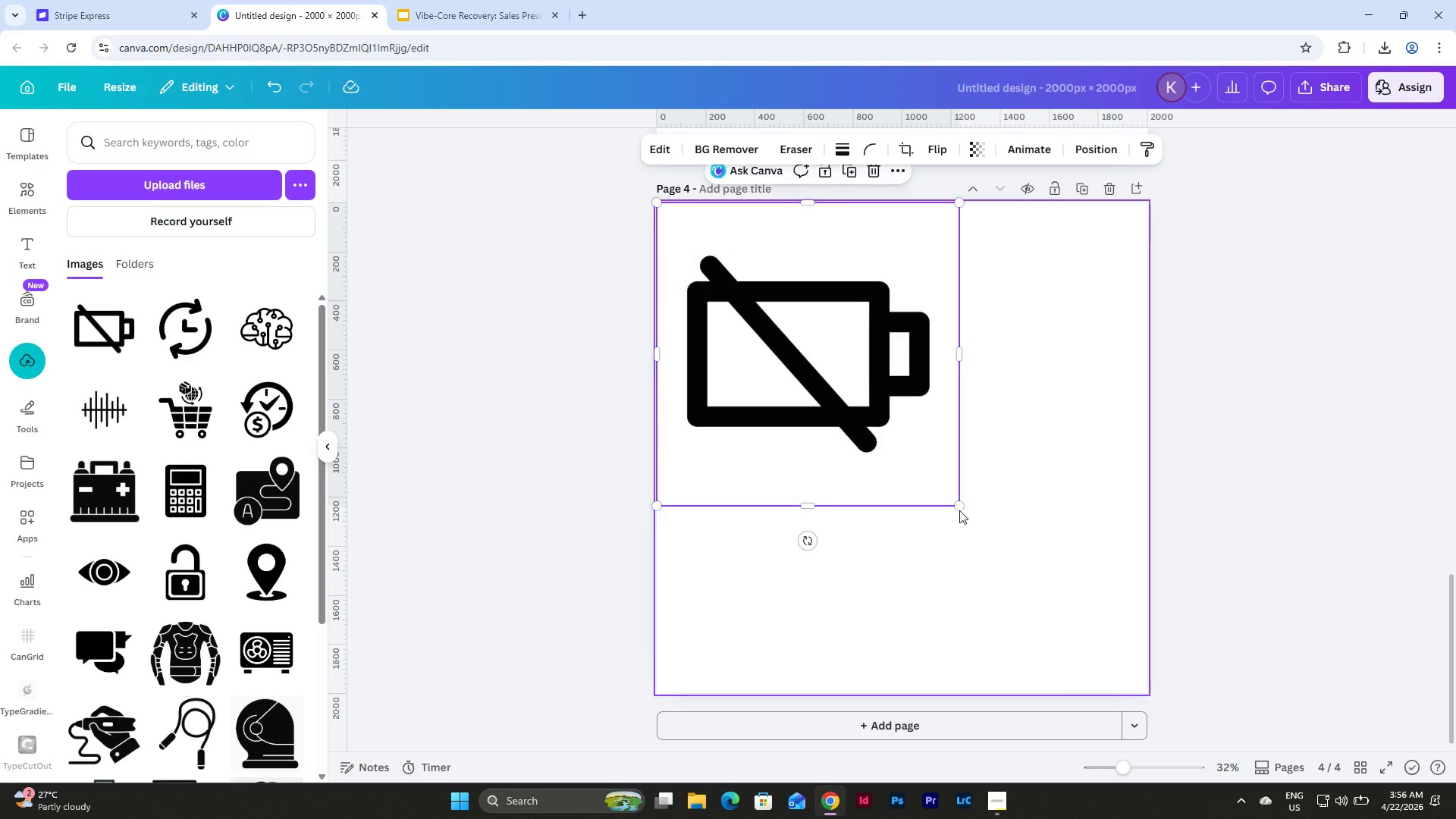 
left_click_drag(start_coordinate=[959, 508], to_coordinate=[1149, 693])
 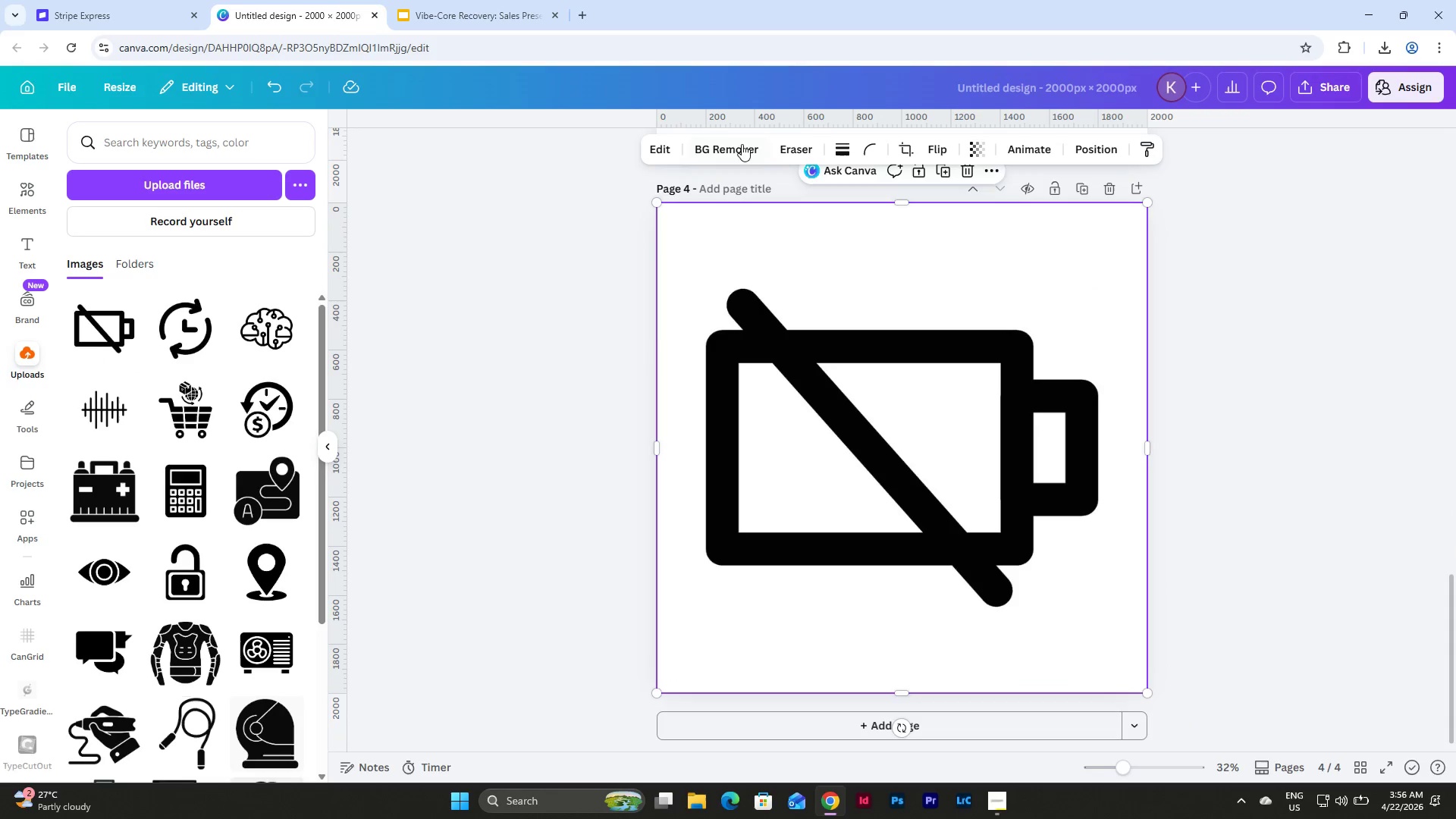 
left_click([733, 139])
 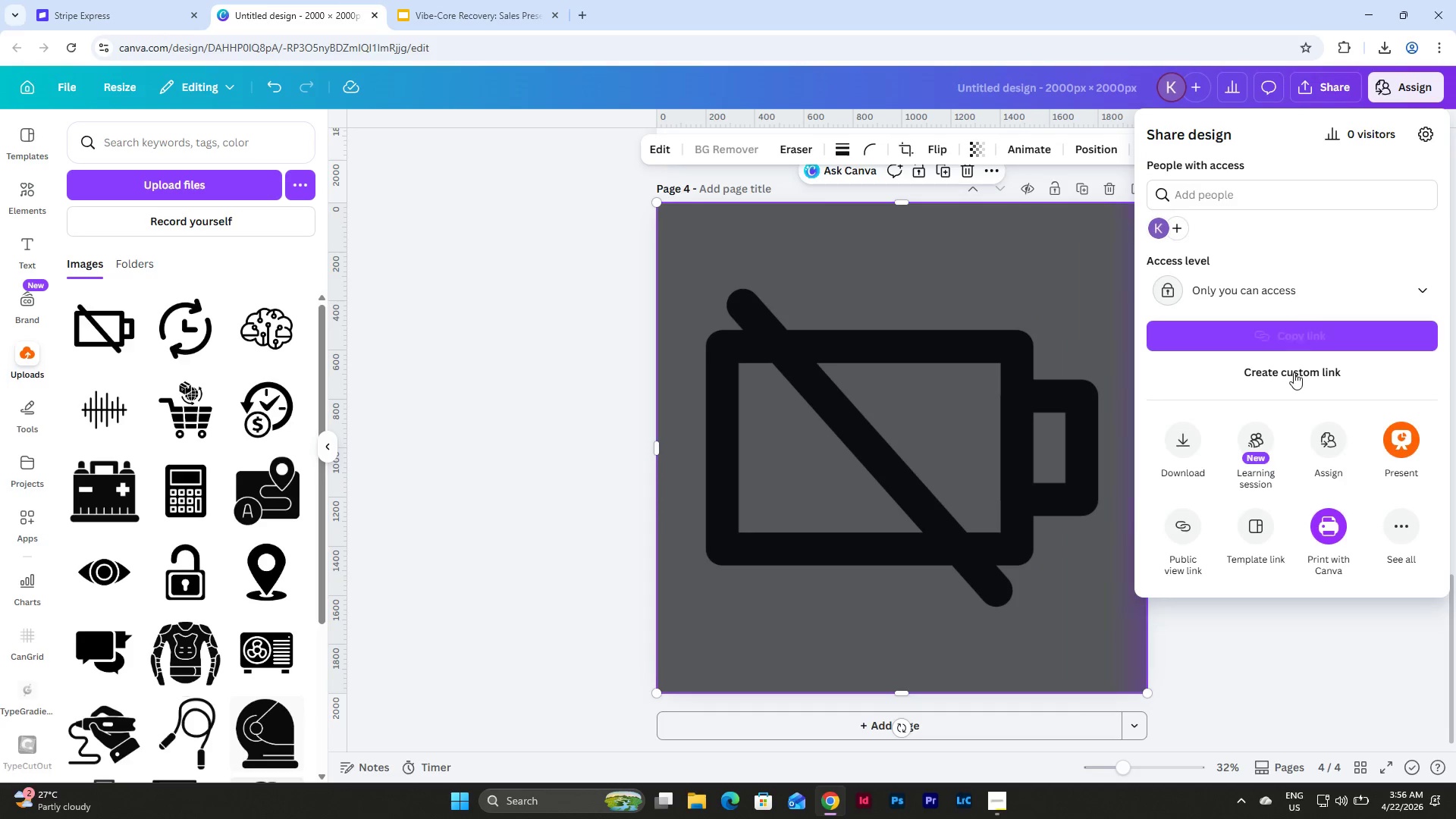 
left_click([1182, 445])
 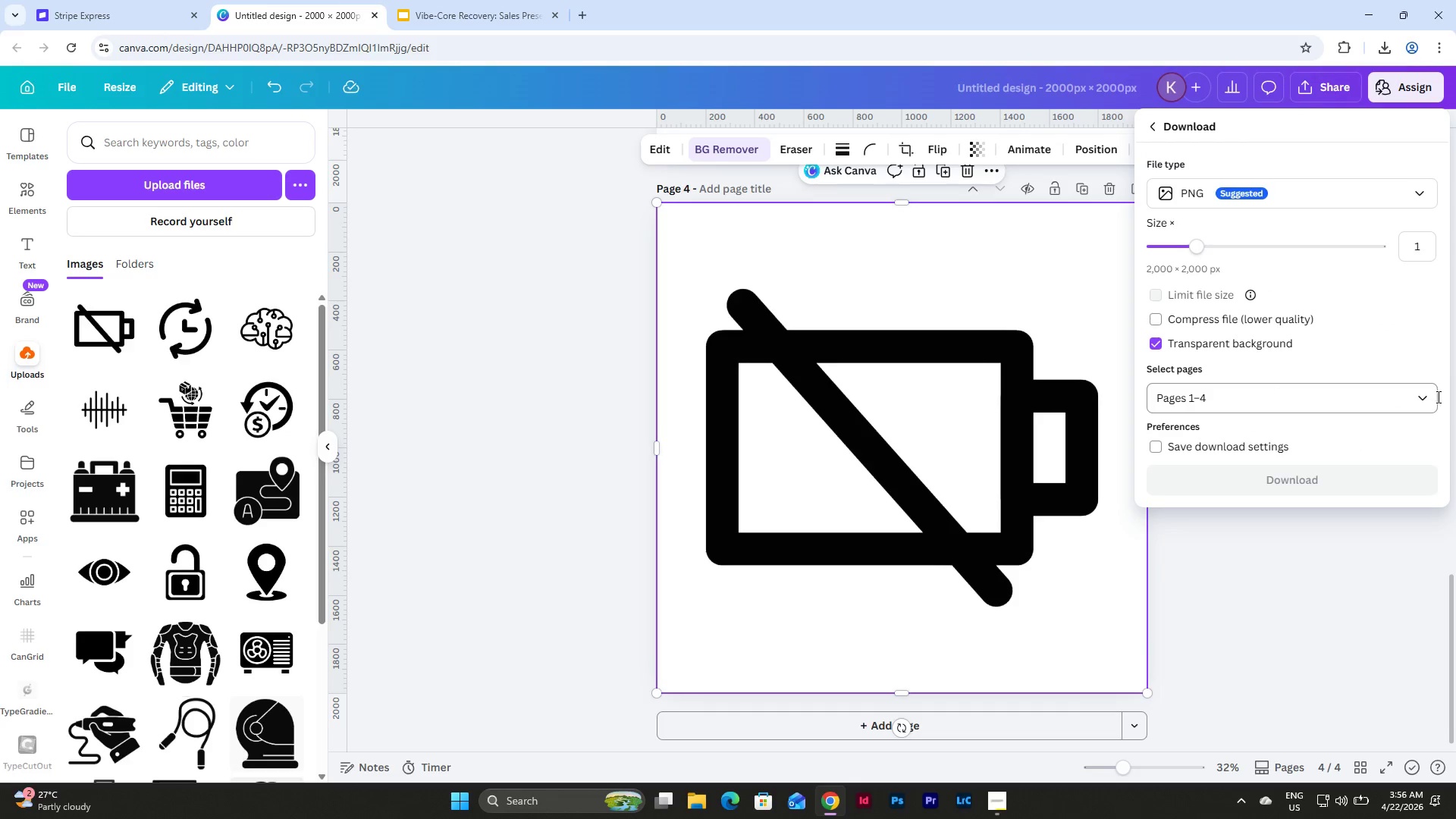 
double_click([1422, 397])
 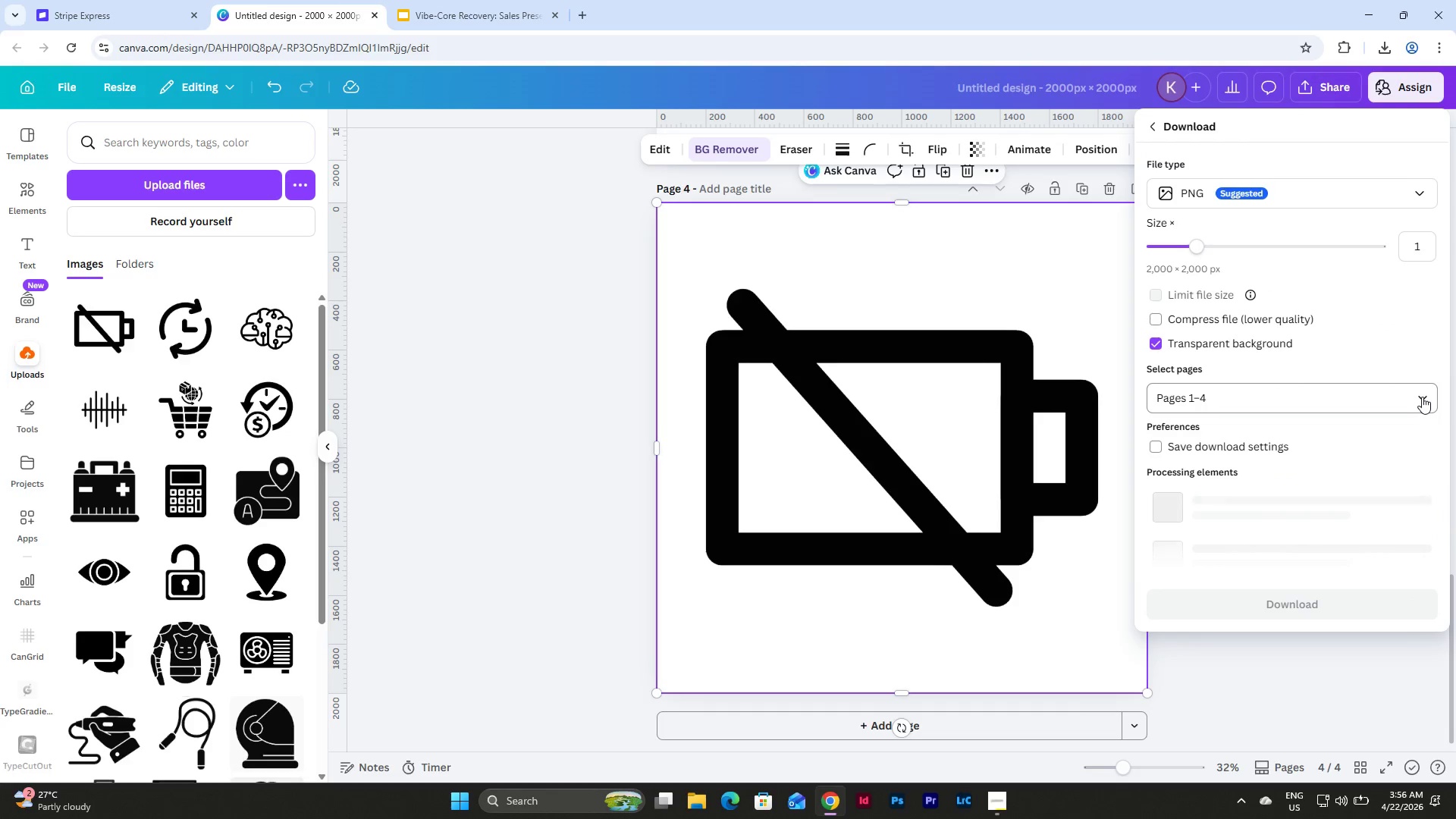 
triple_click([1422, 397])
 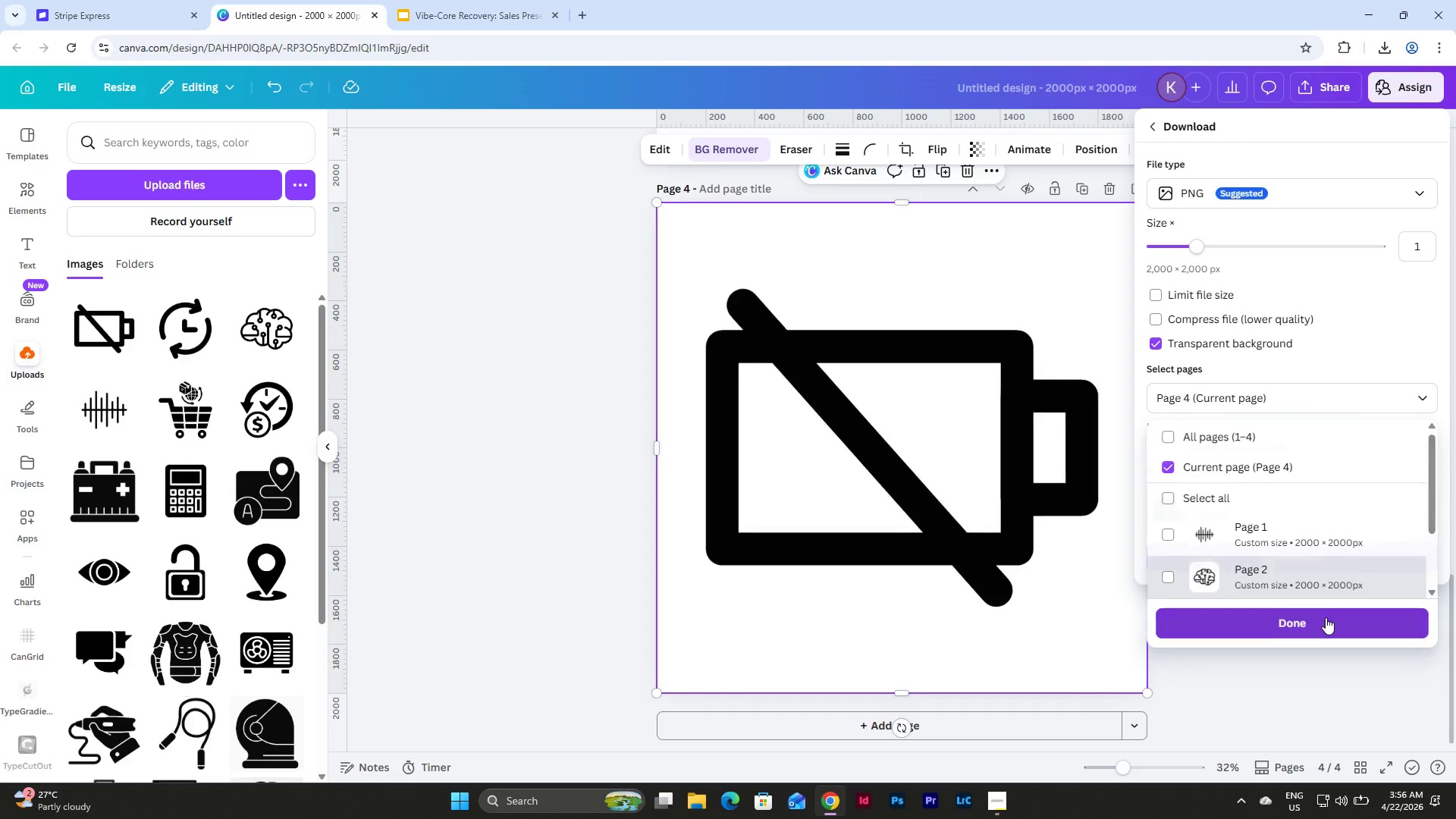 
left_click_drag(start_coordinate=[1313, 557], to_coordinate=[1308, 564])
 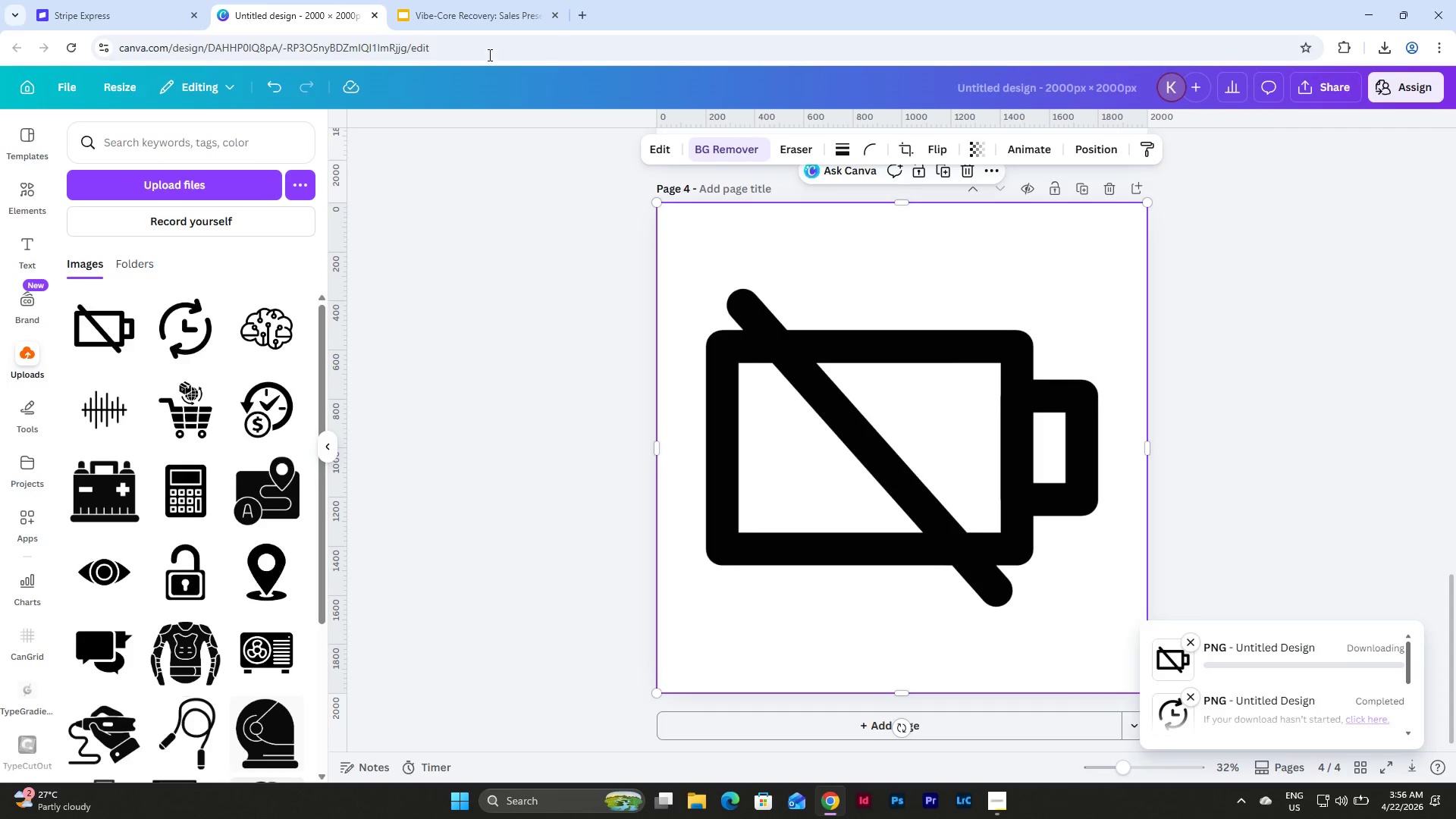 
left_click([464, 9])
 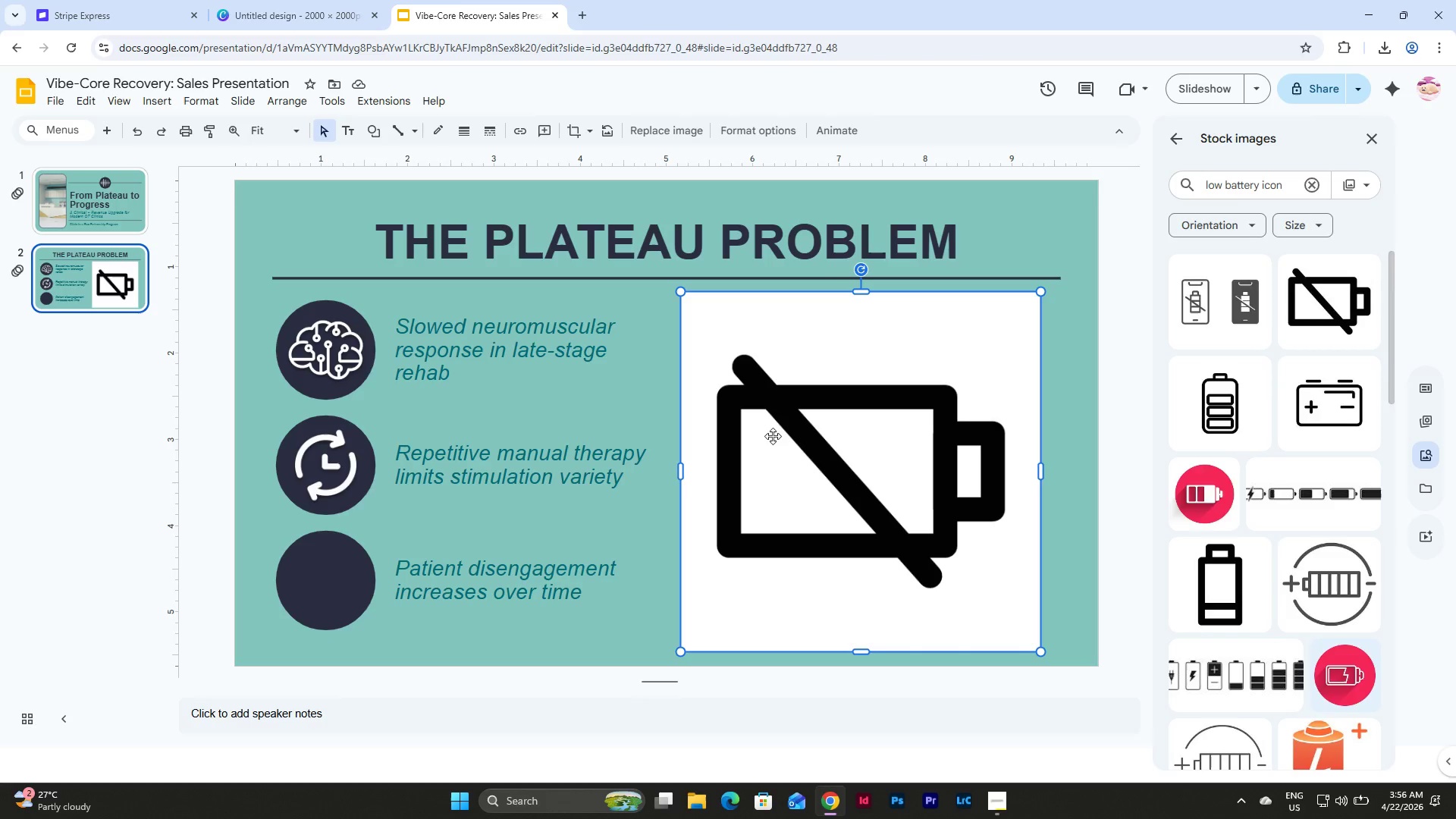 
left_click([904, 457])
 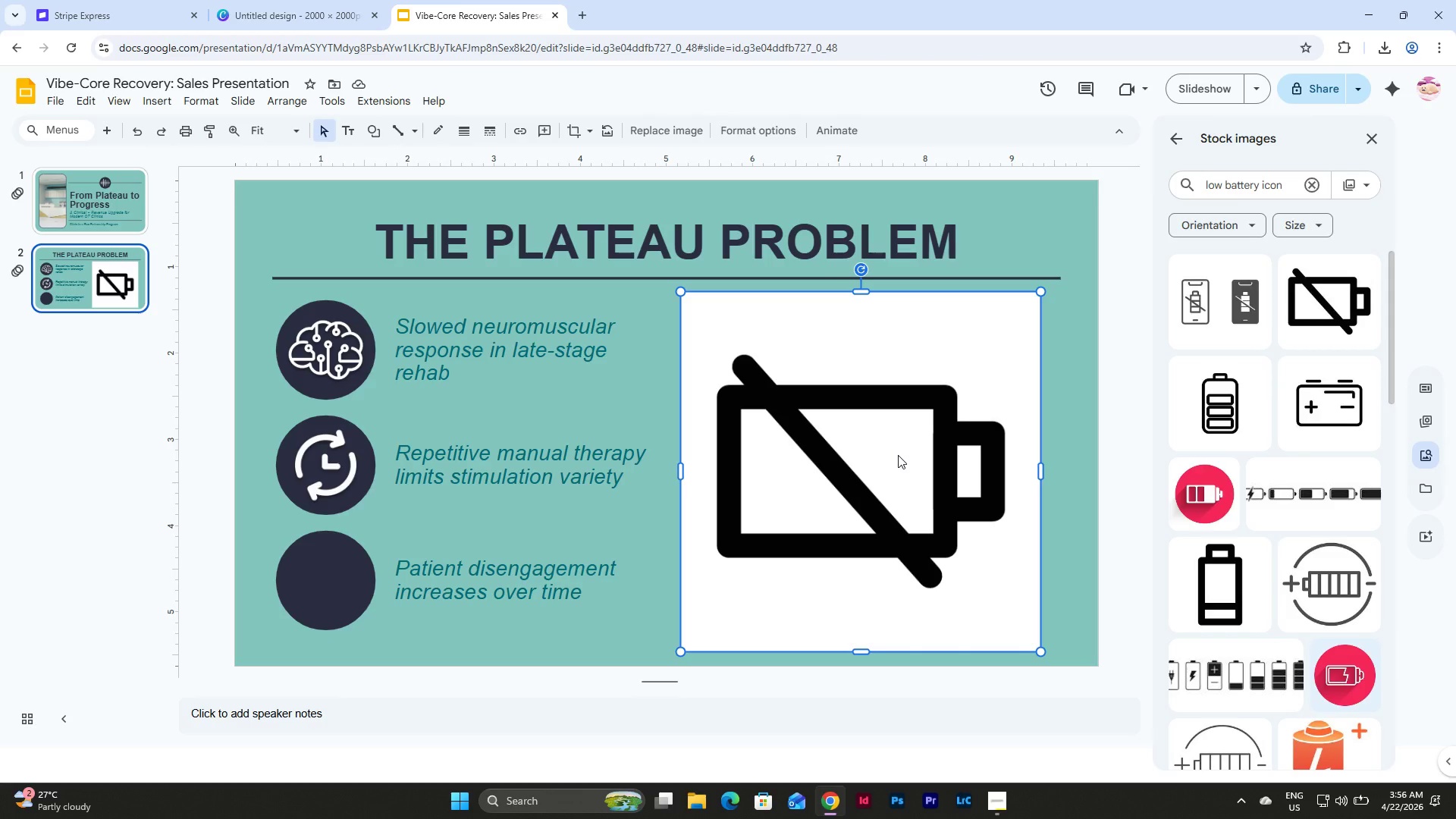 
key(Backspace)
 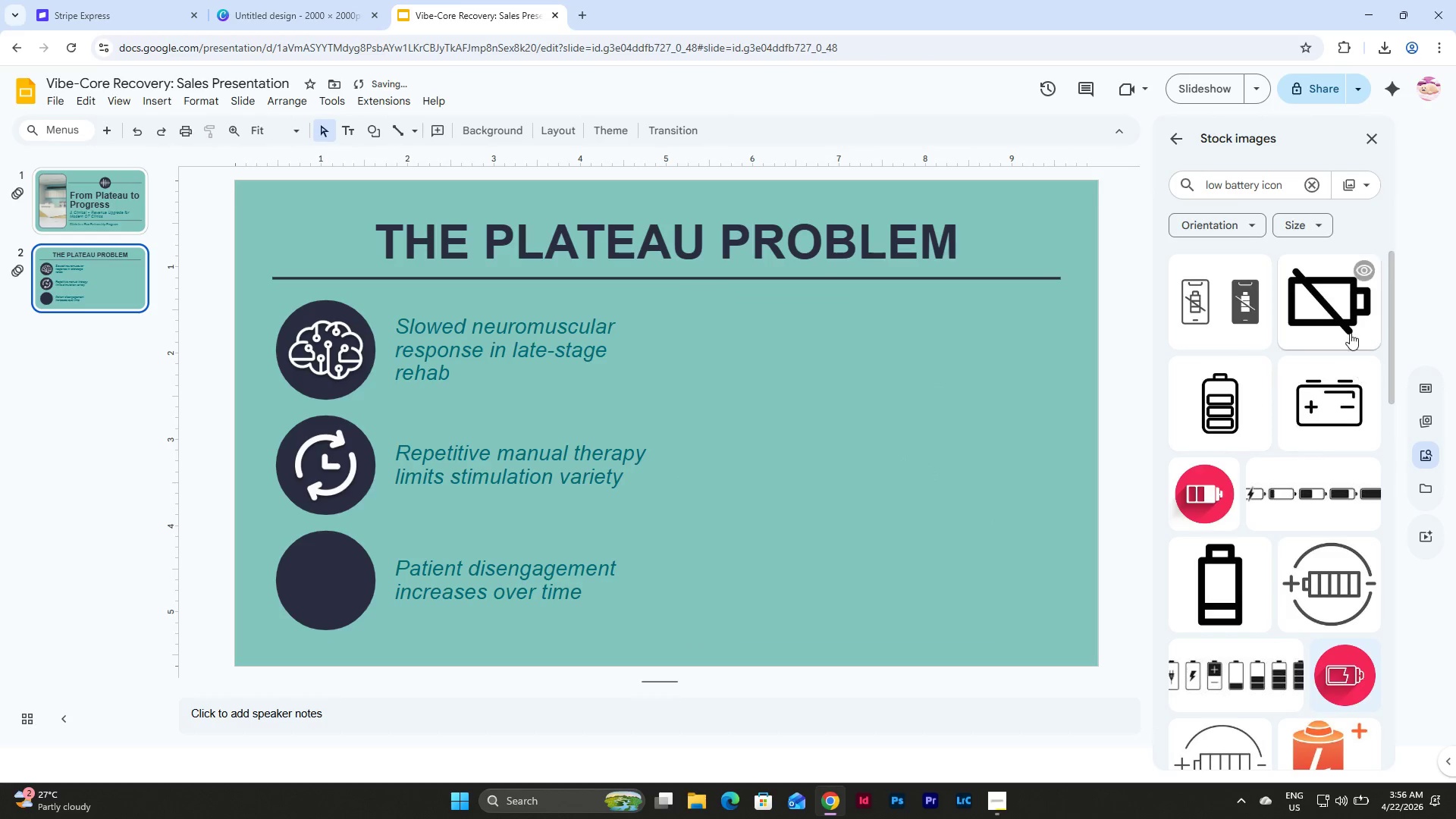 
scroll: coordinate [1344, 334], scroll_direction: down, amount: 3.0
 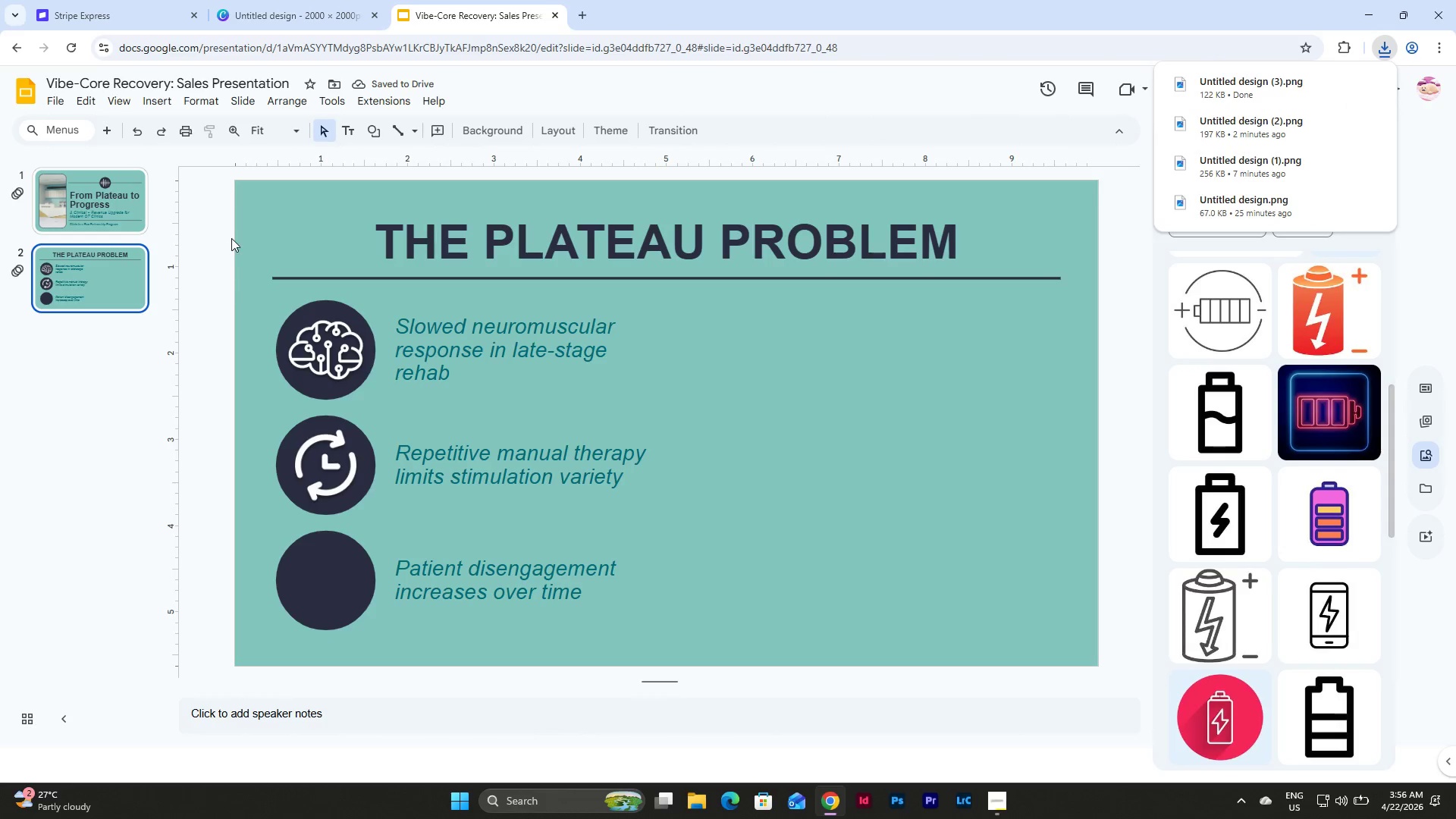 
left_click([143, 100])
 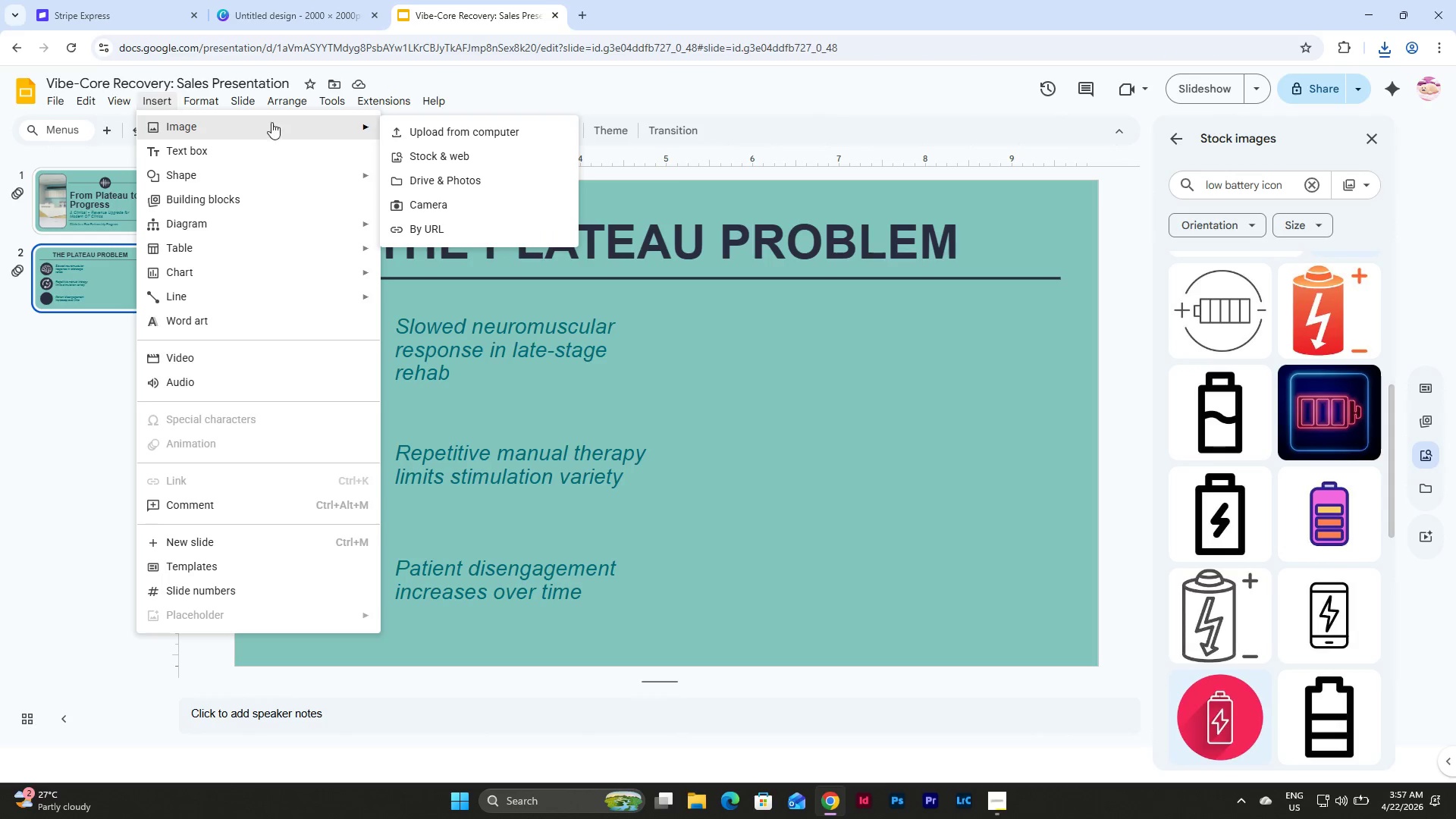 
left_click([413, 129])
 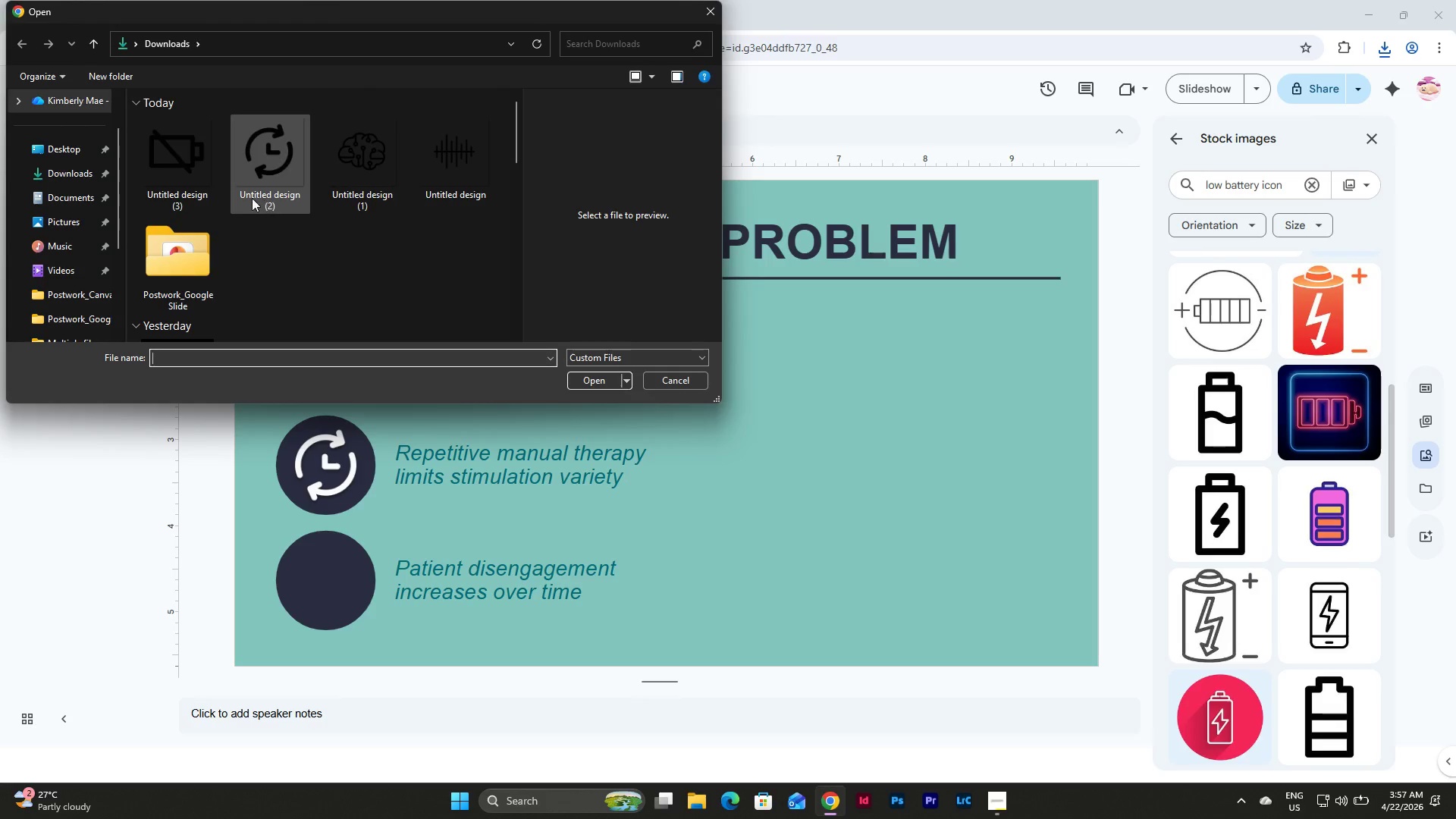 
left_click([199, 159])
 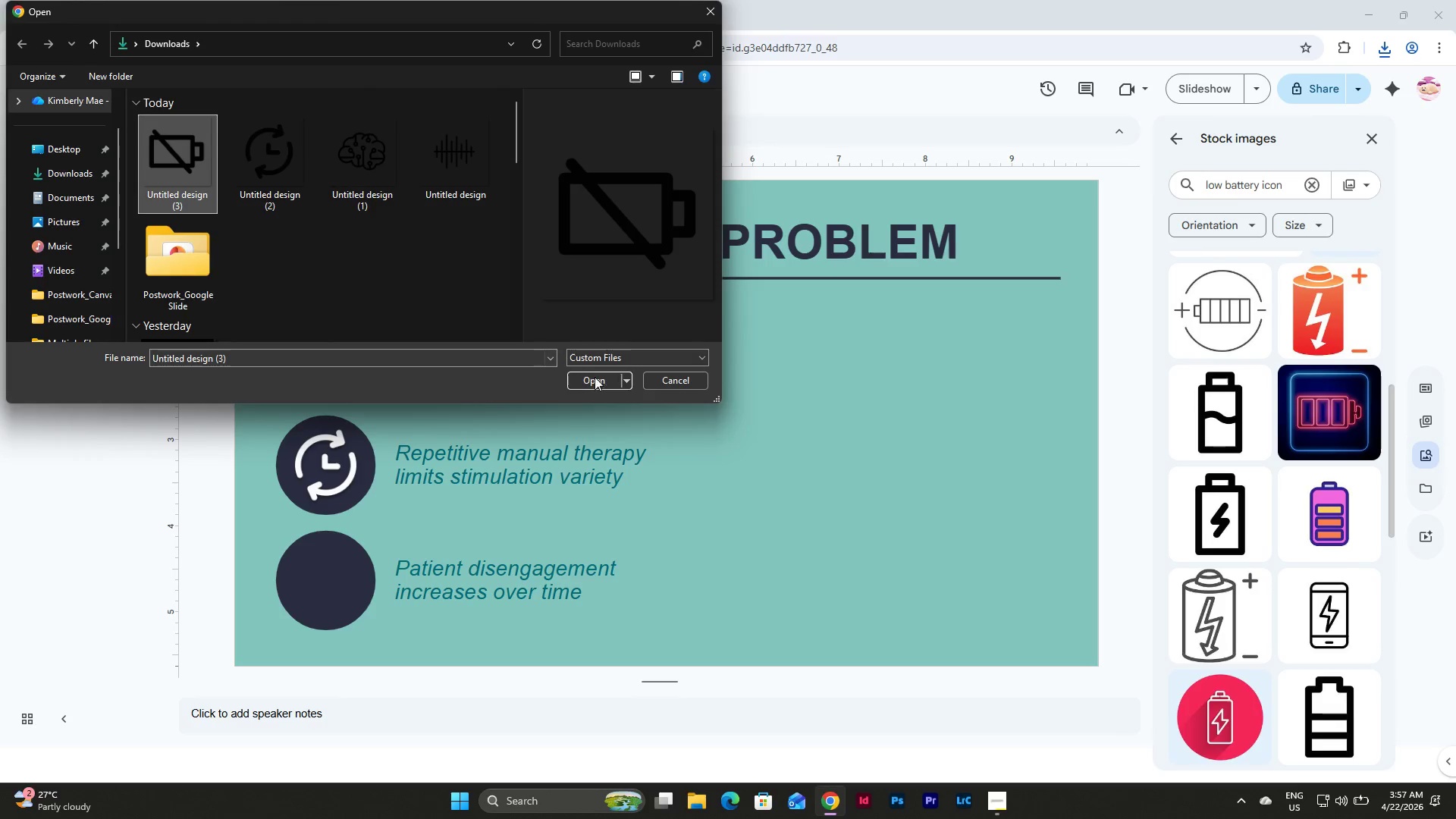 
left_click([604, 381])
 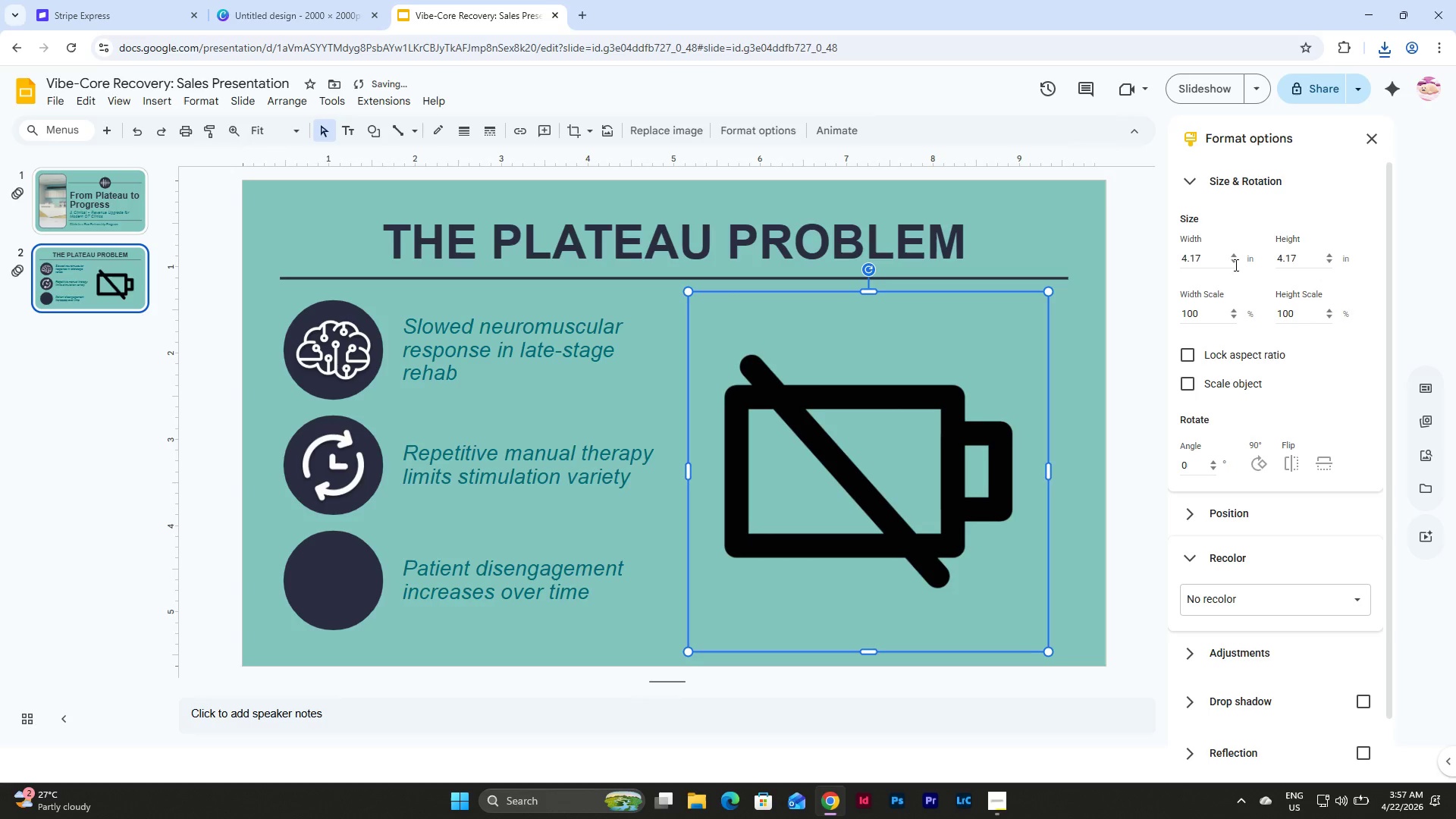 
double_click([1280, 538])
 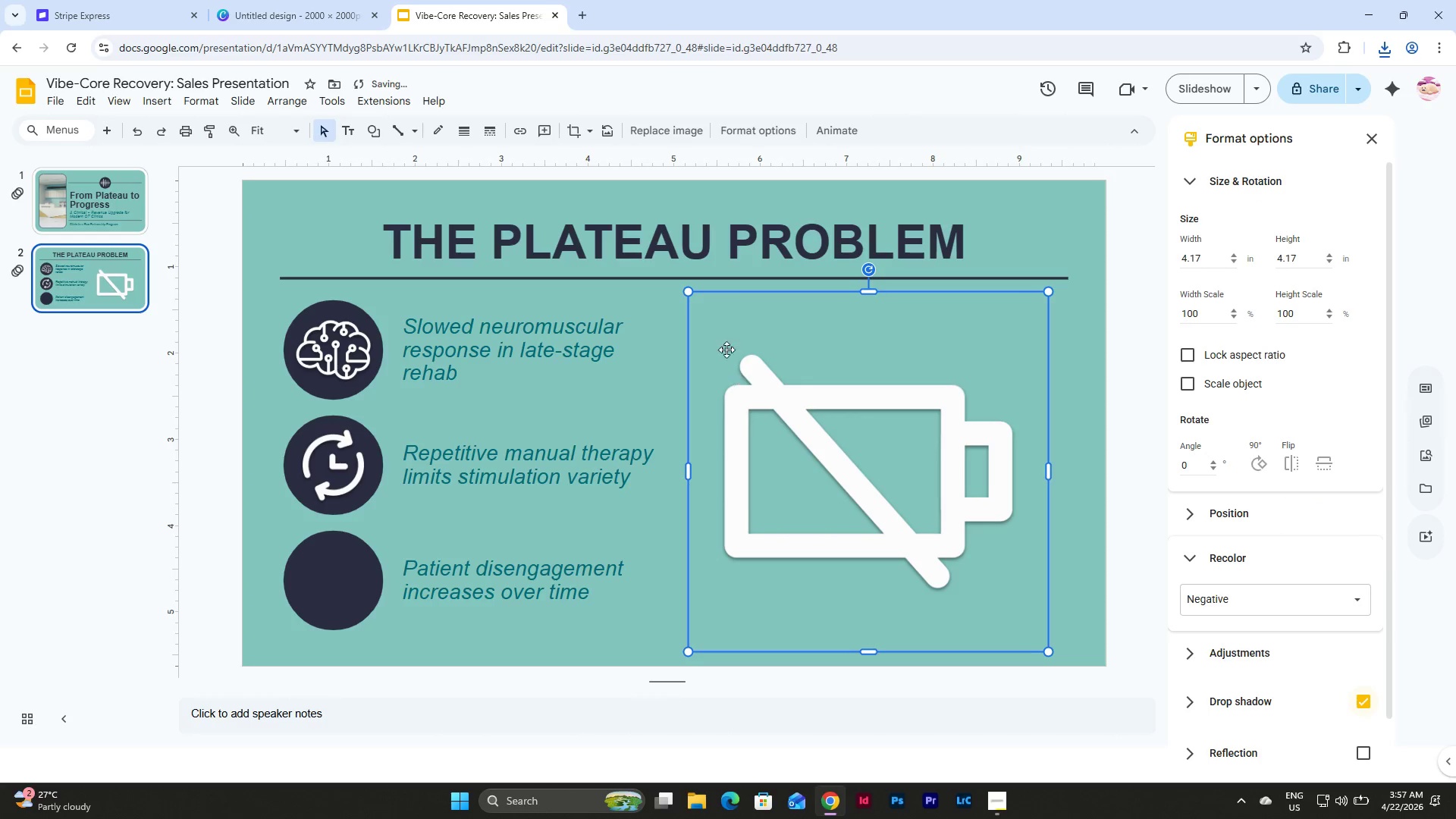 
left_click_drag(start_coordinate=[689, 293], to_coordinate=[956, 587])
 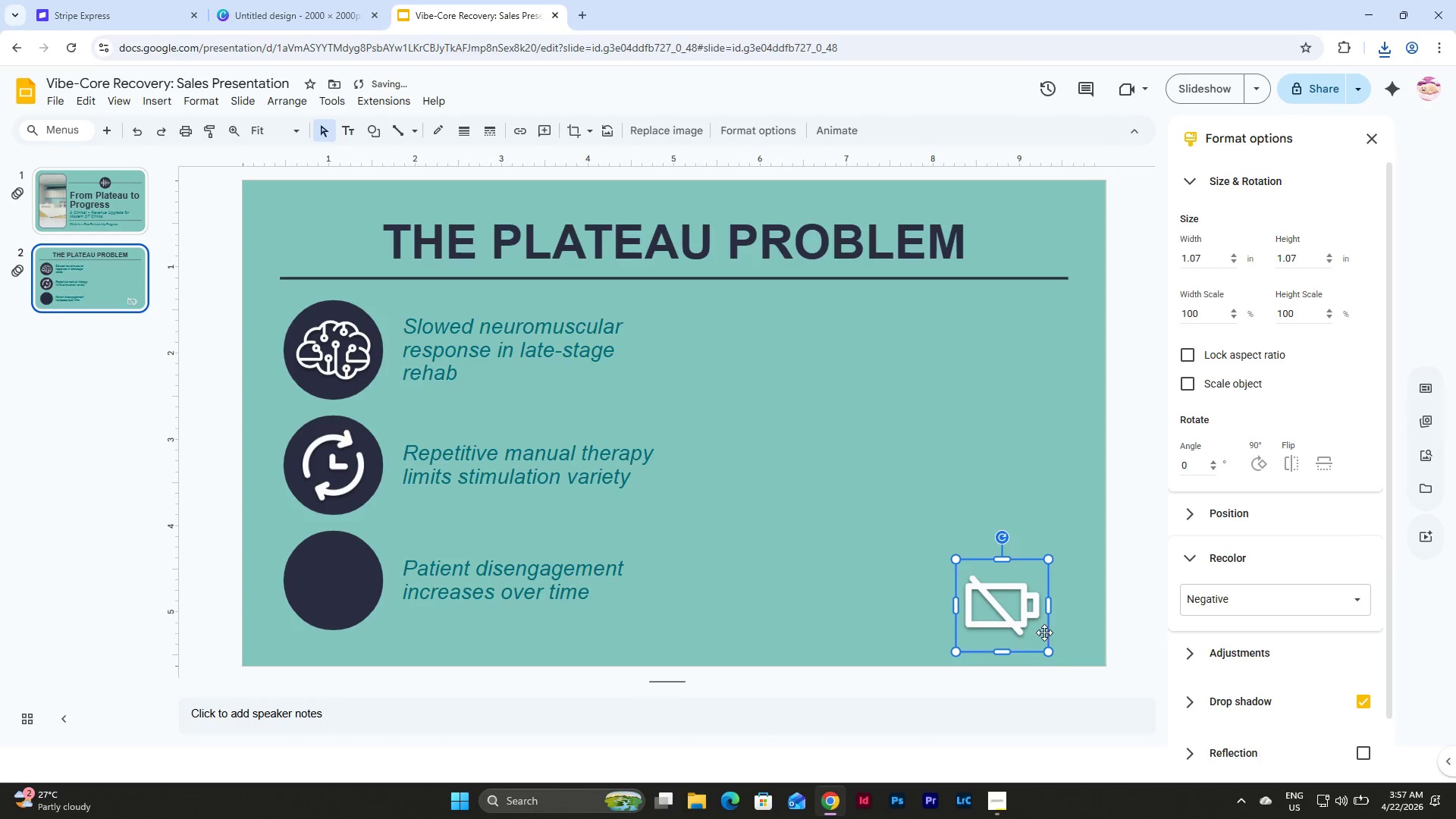 
left_click_drag(start_coordinate=[1048, 633], to_coordinate=[1044, 632])
 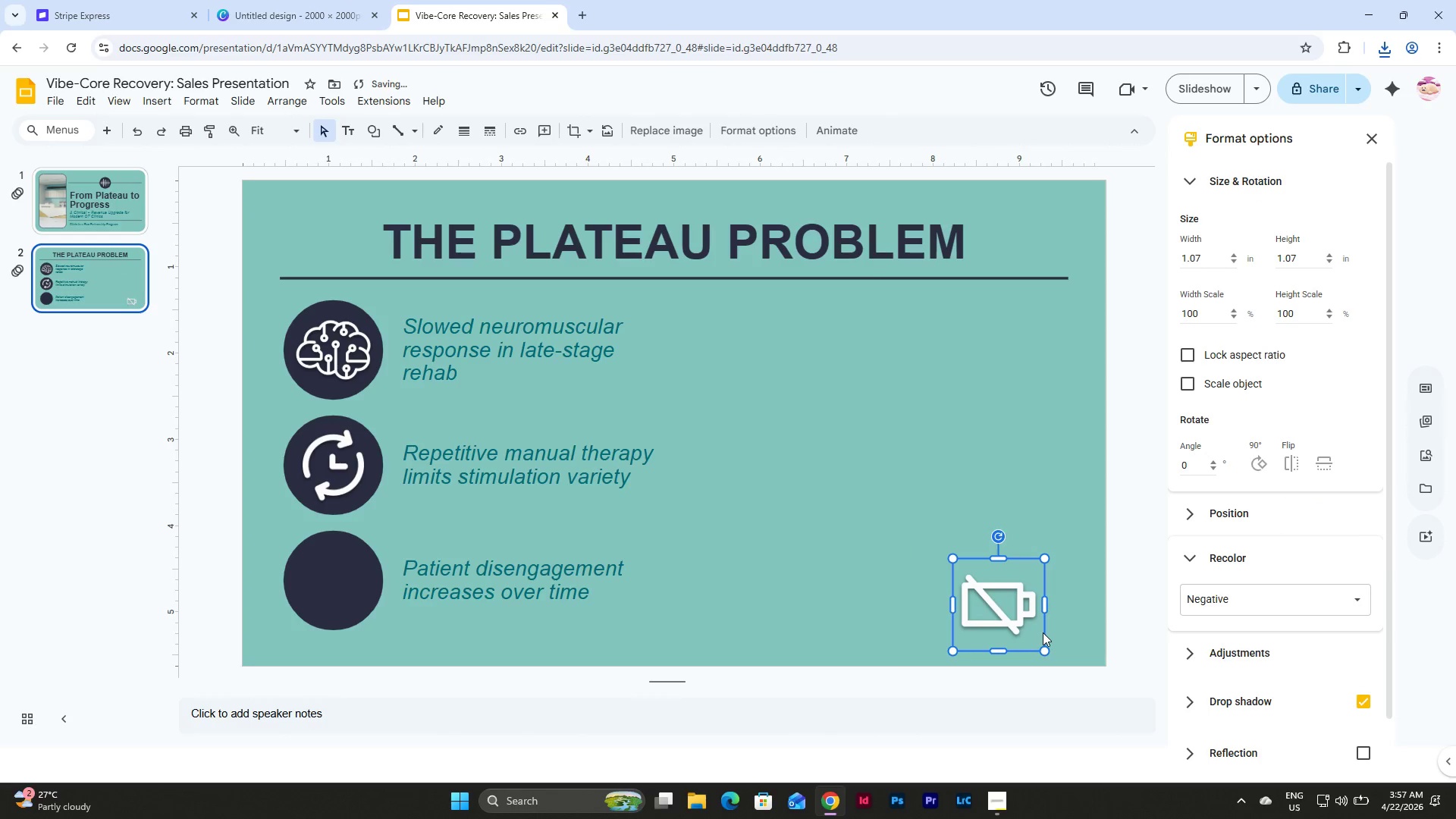 
left_click_drag(start_coordinate=[1043, 632], to_coordinate=[378, 609])
 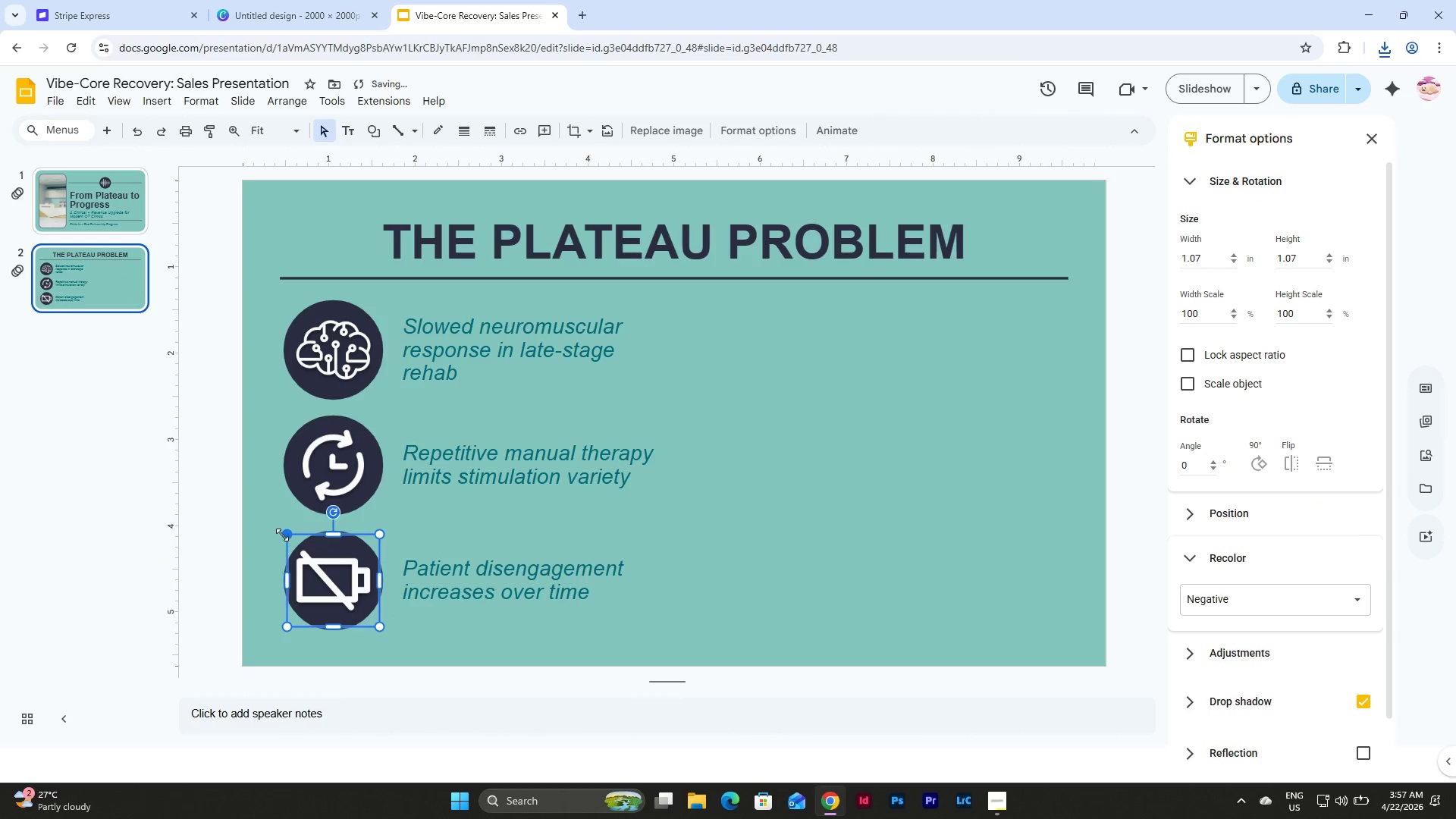 
left_click_drag(start_coordinate=[285, 535], to_coordinate=[296, 540])
 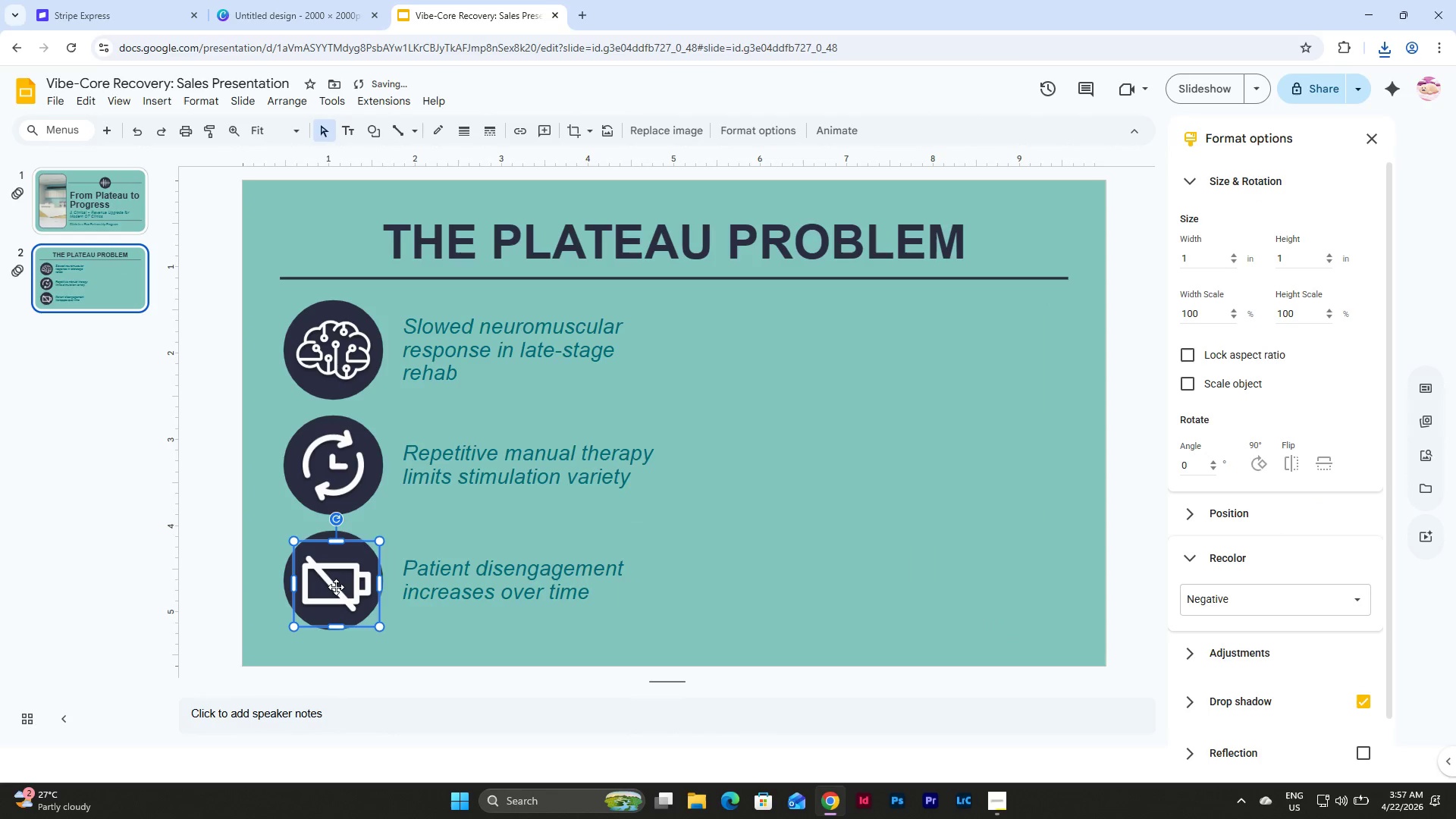 
left_click_drag(start_coordinate=[336, 587], to_coordinate=[333, 582])
 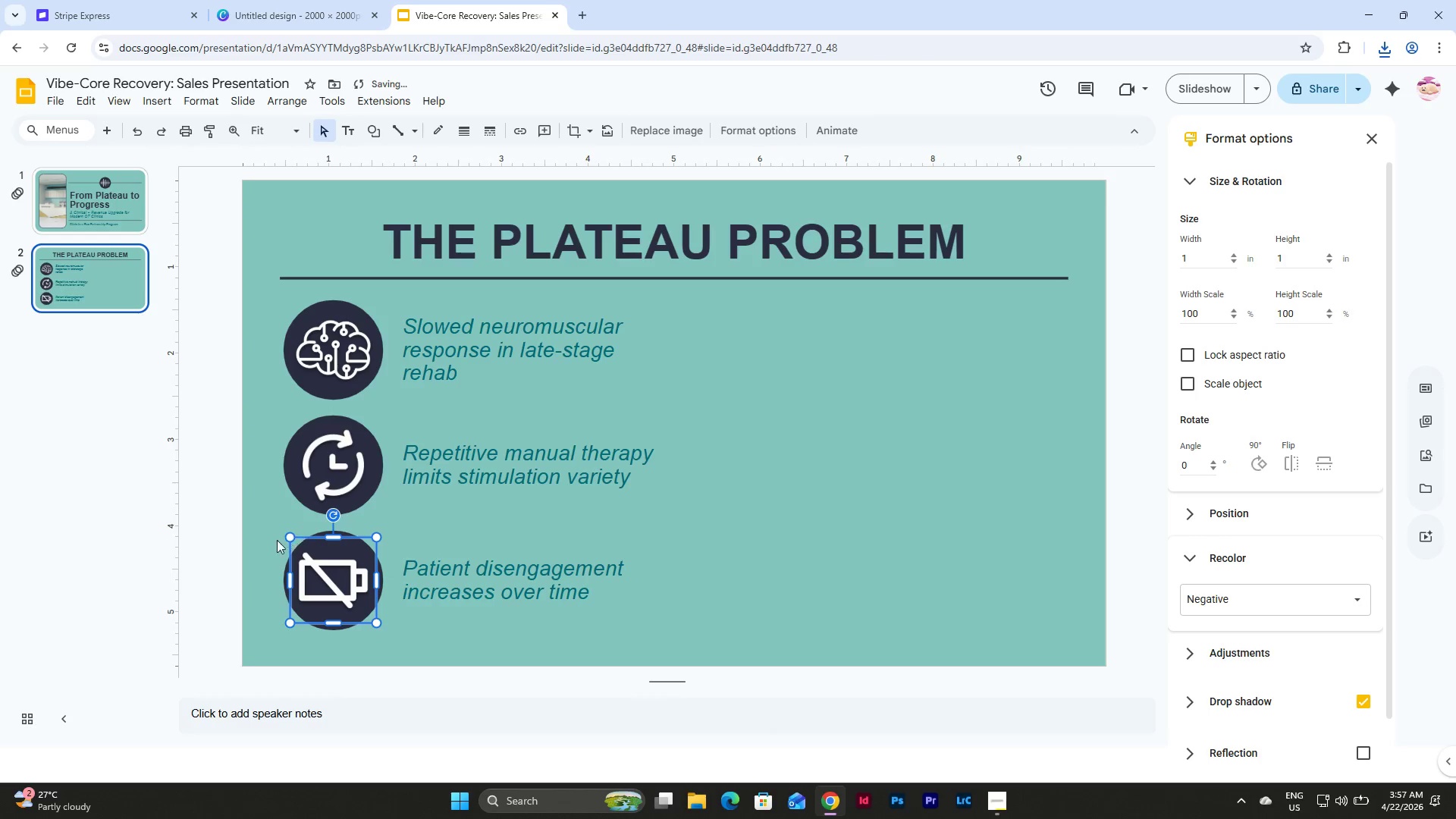 
left_click([257, 535])
 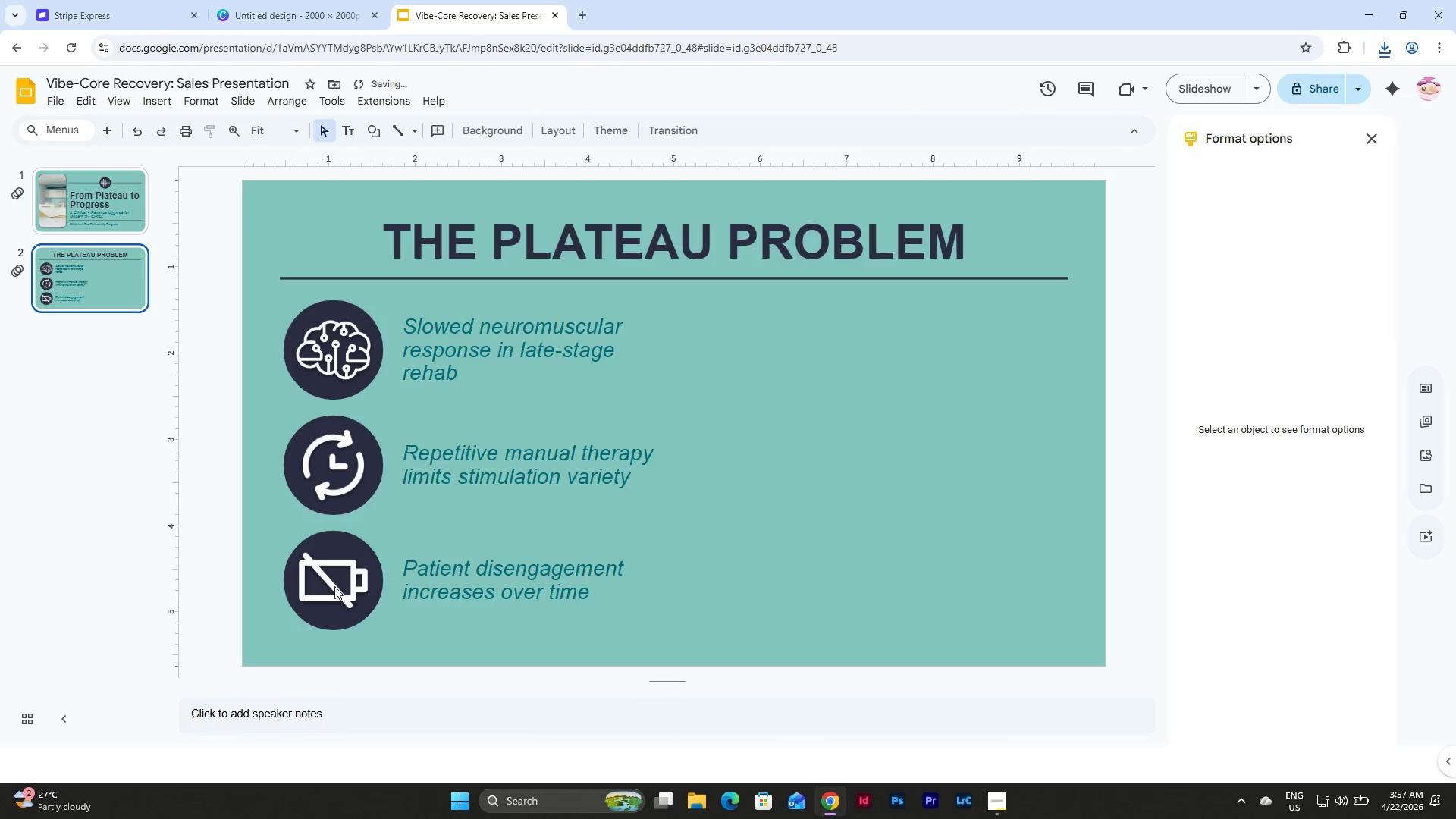 
left_click([330, 573])
 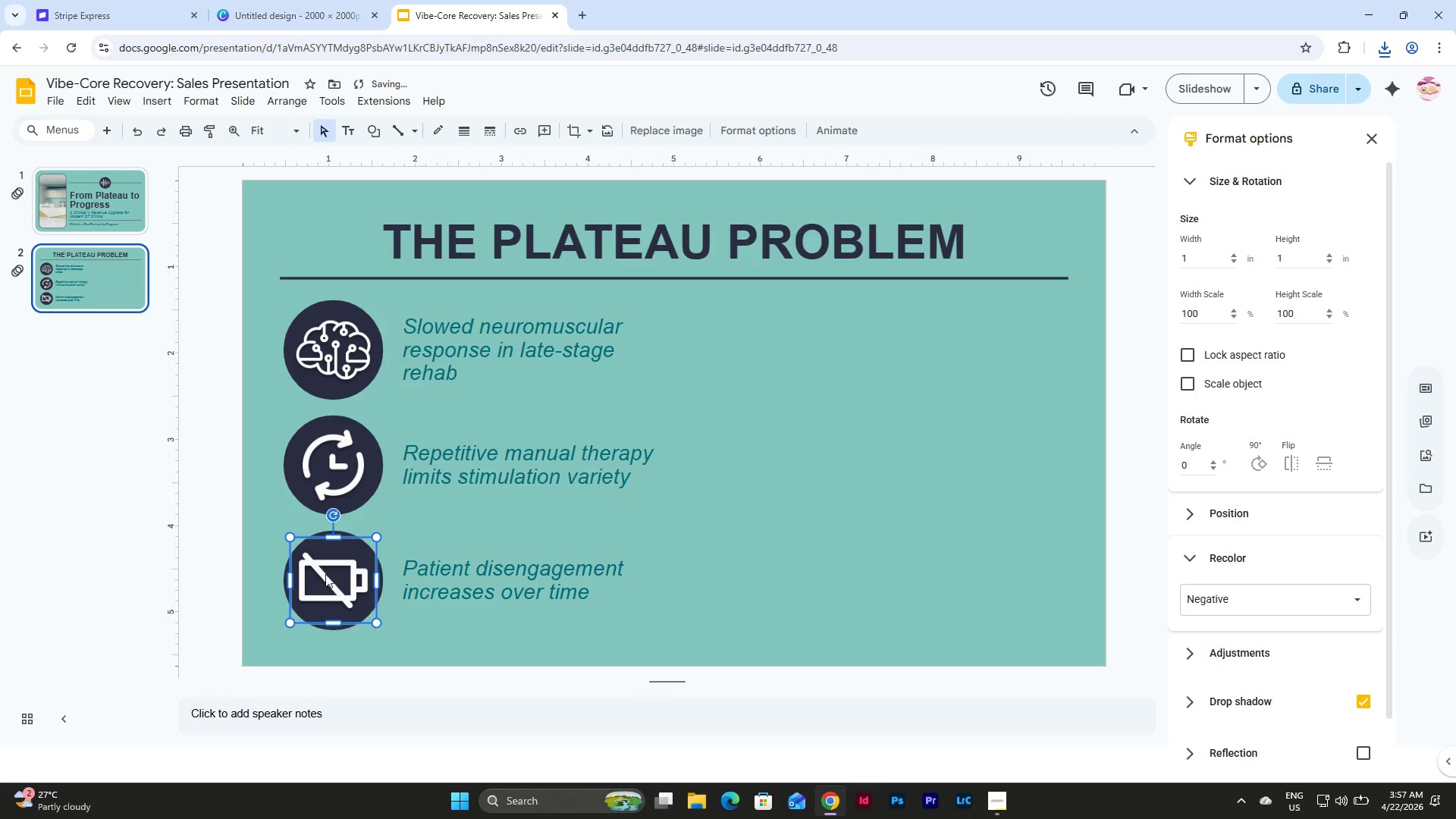 
left_click_drag(start_coordinate=[290, 539], to_coordinate=[297, 542])
 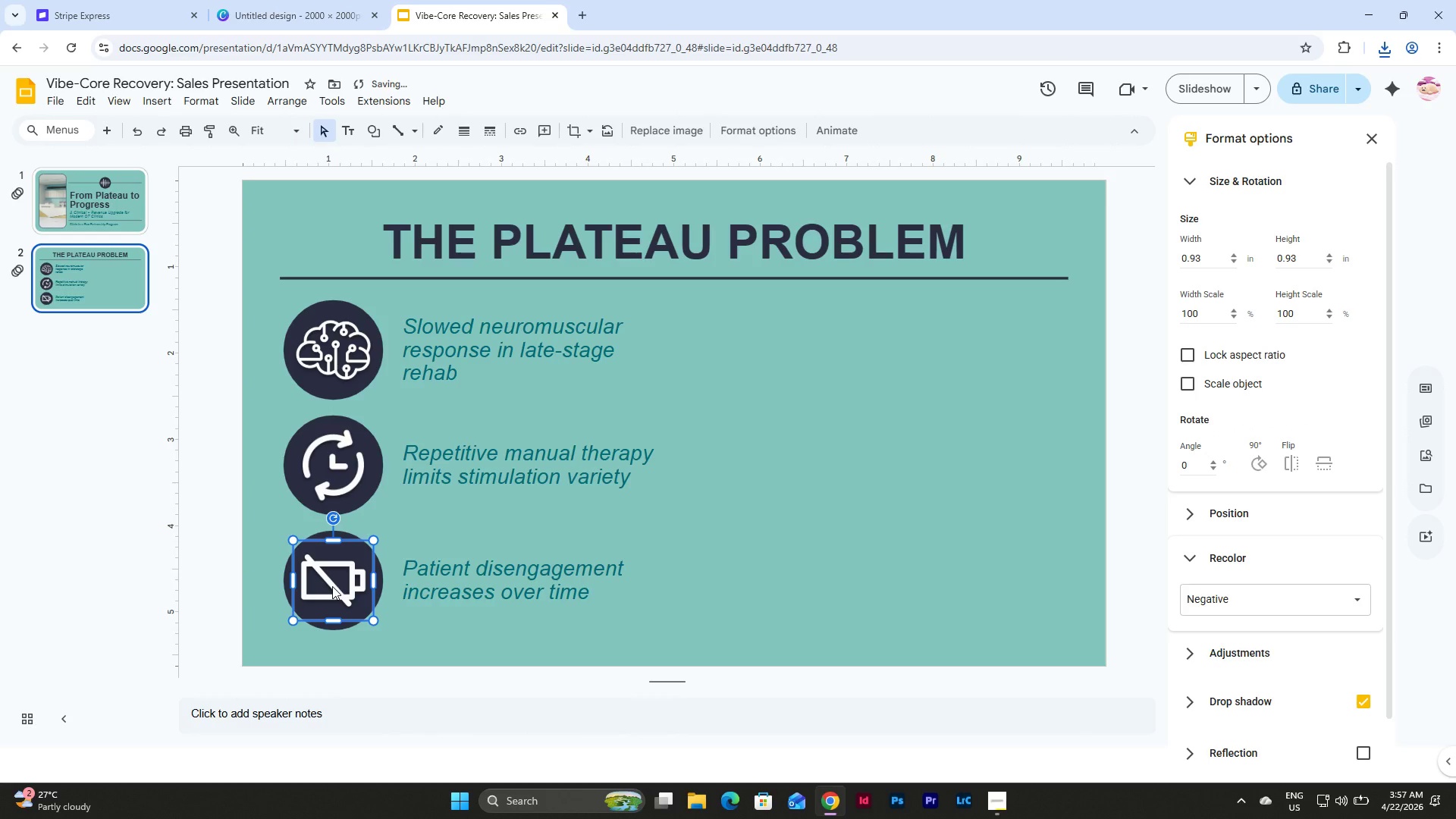 
left_click([758, 602])
 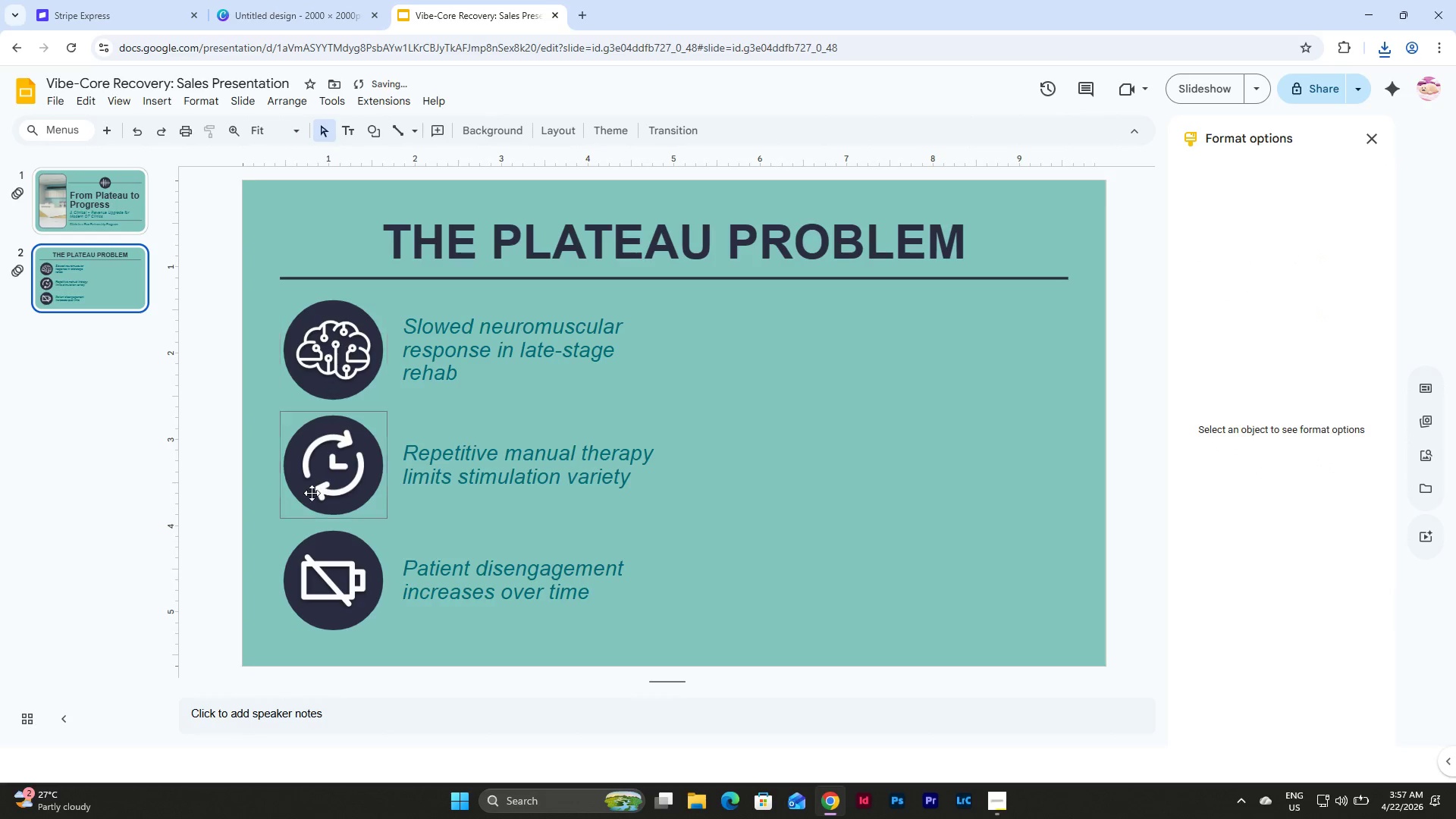 
left_click_drag(start_coordinate=[266, 552], to_coordinate=[347, 605])
 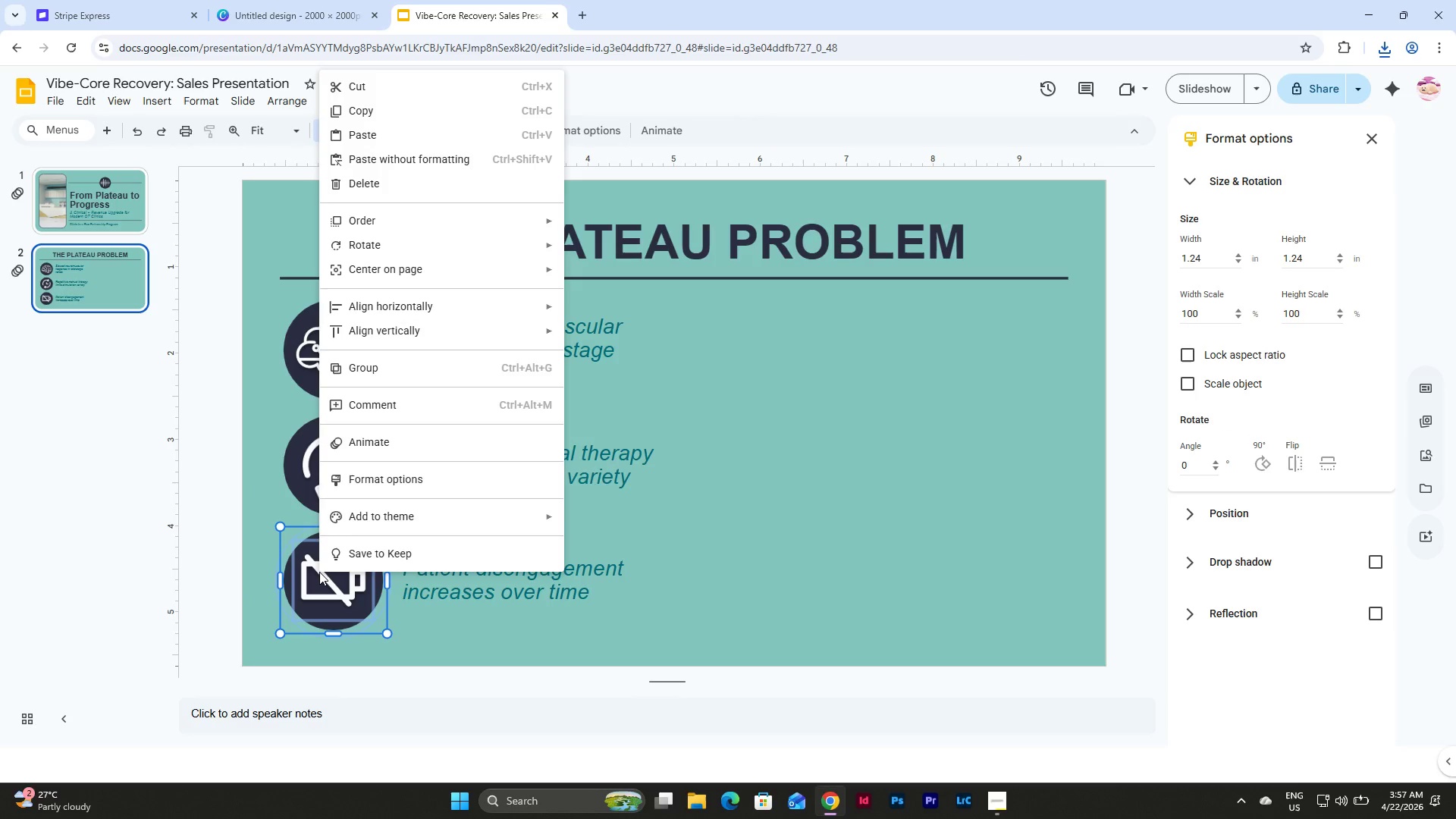 
right_click([319, 572])
 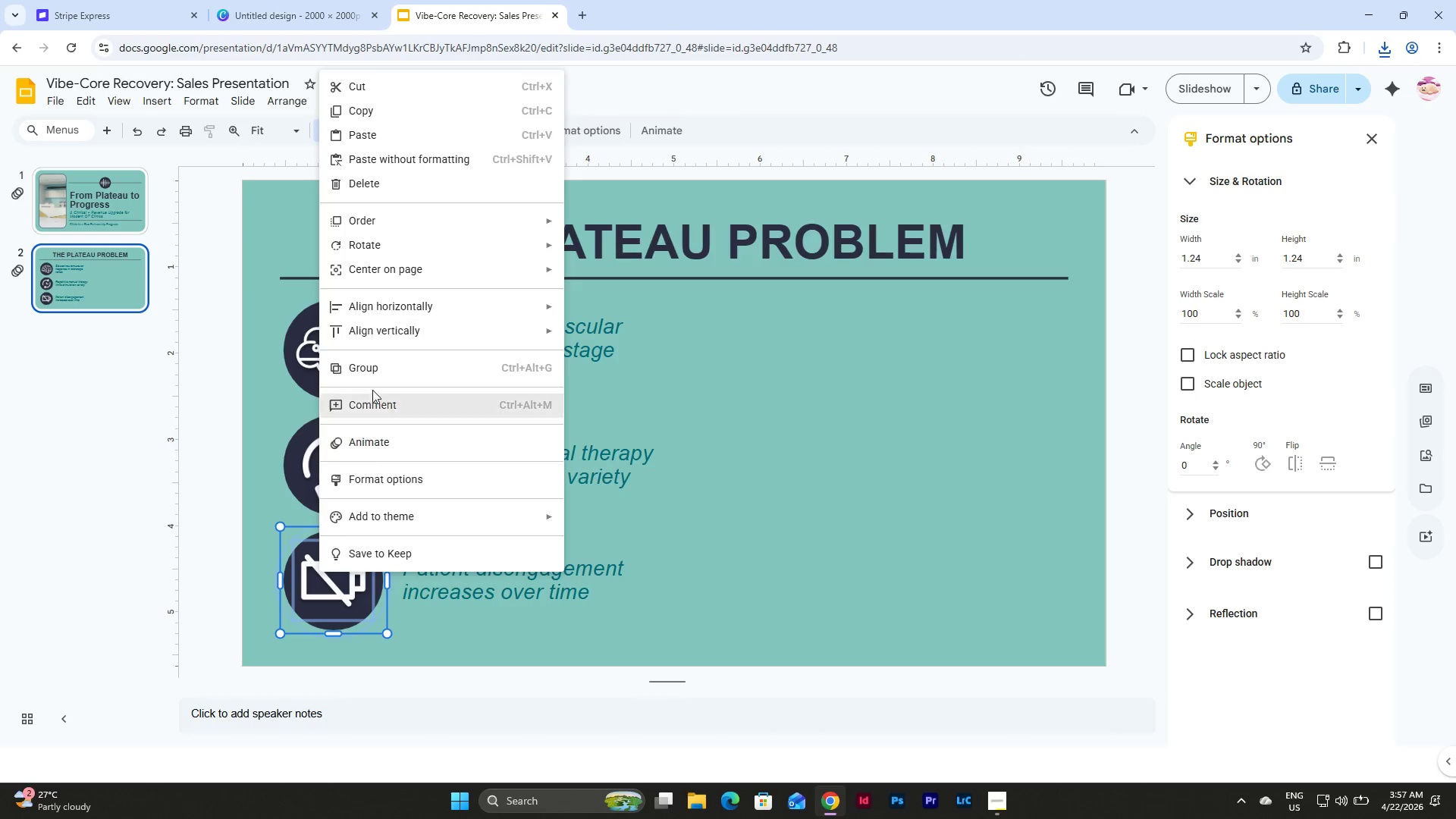 
left_click([380, 368])
 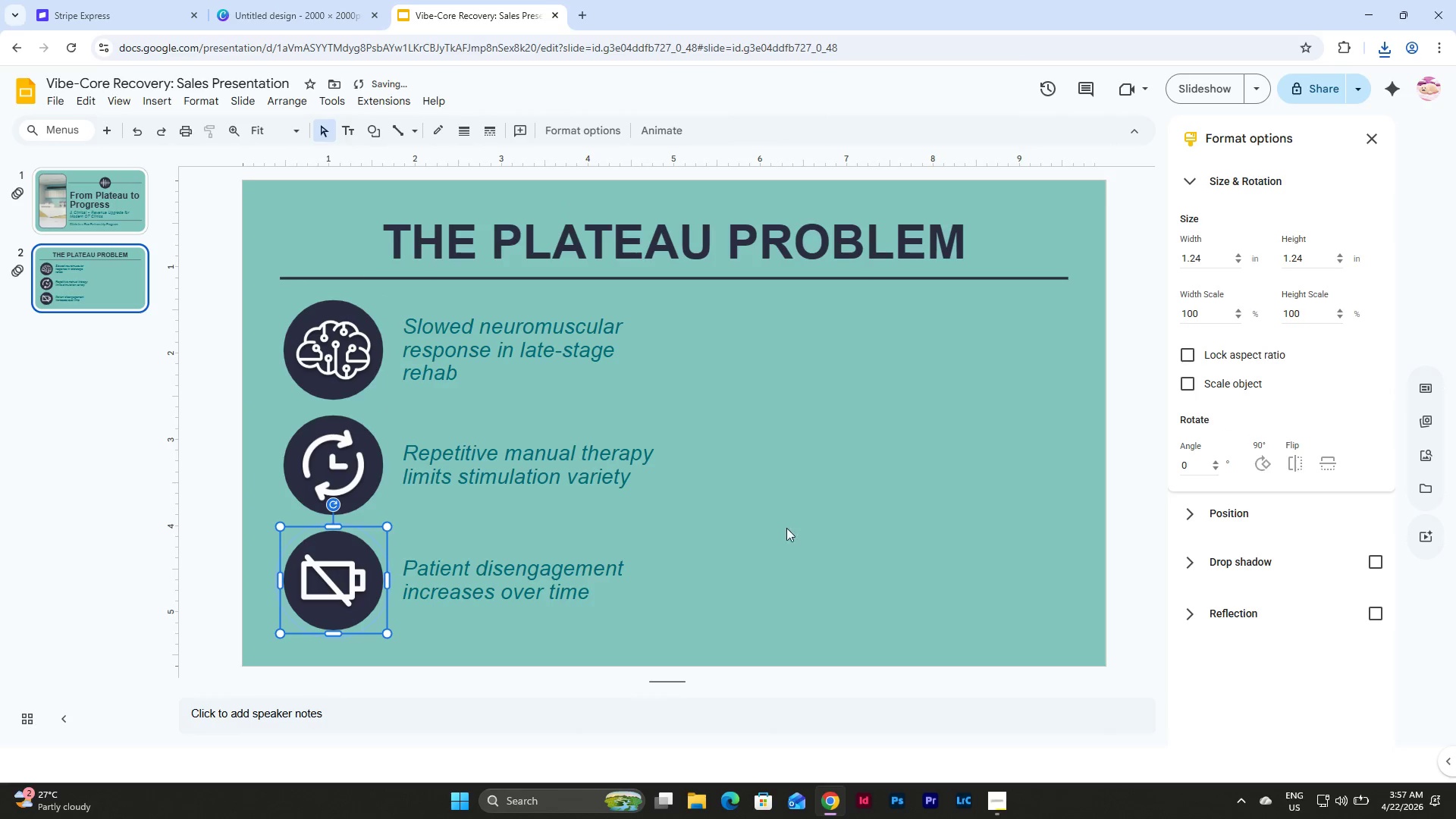 
left_click([795, 526])
 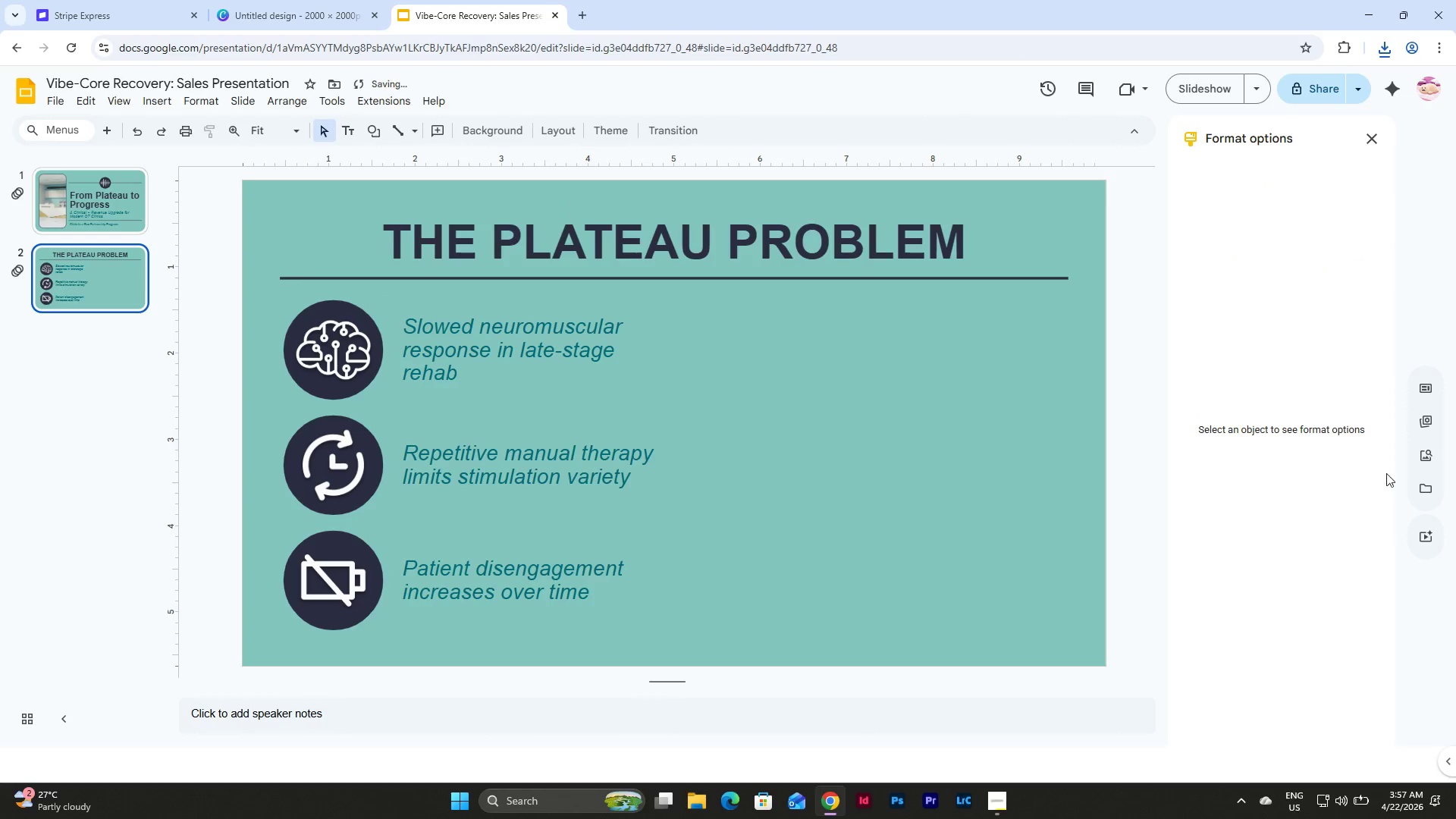 
left_click([1431, 454])
 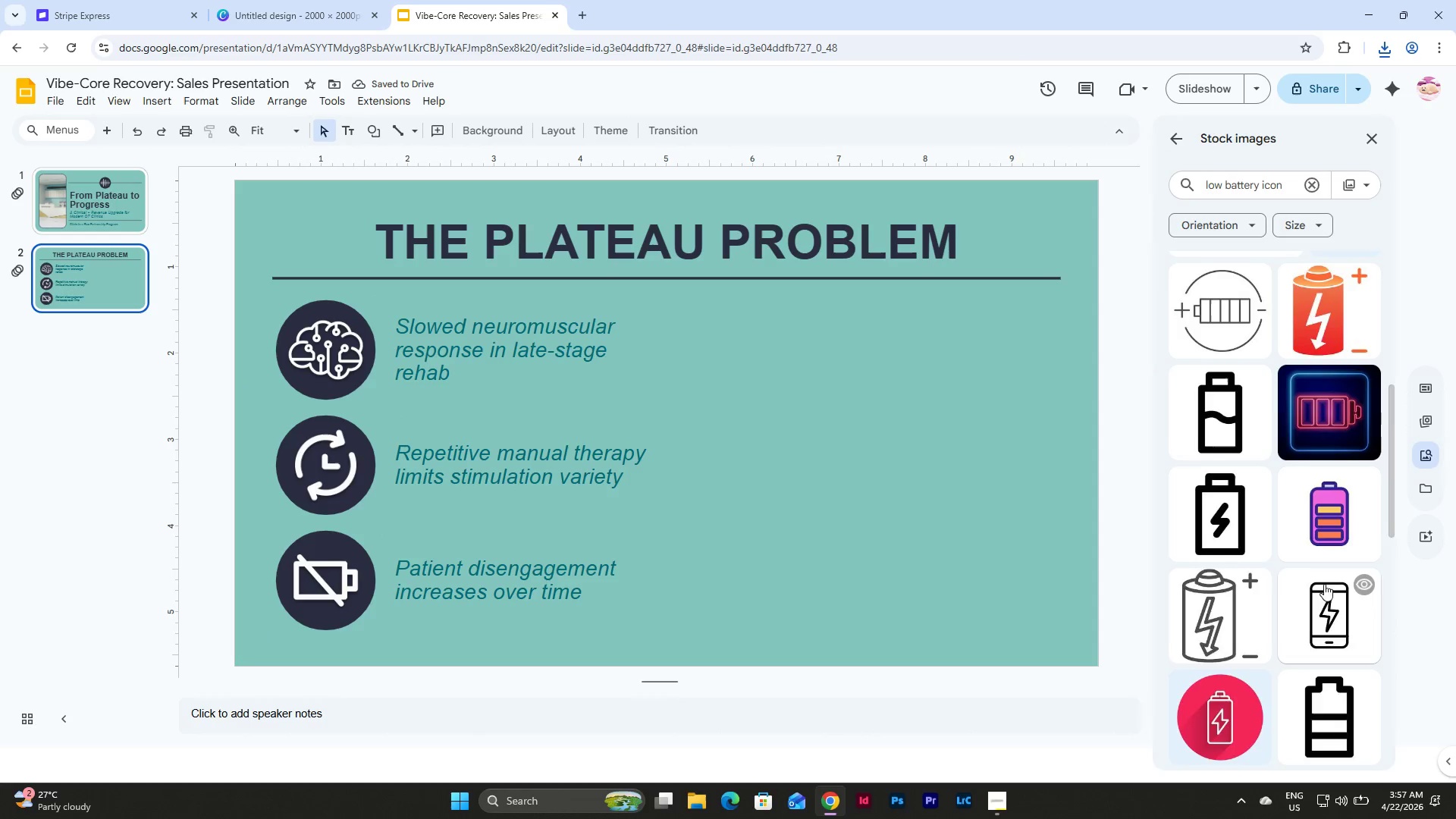 
scroll: coordinate [1322, 589], scroll_direction: down, amount: 6.0
 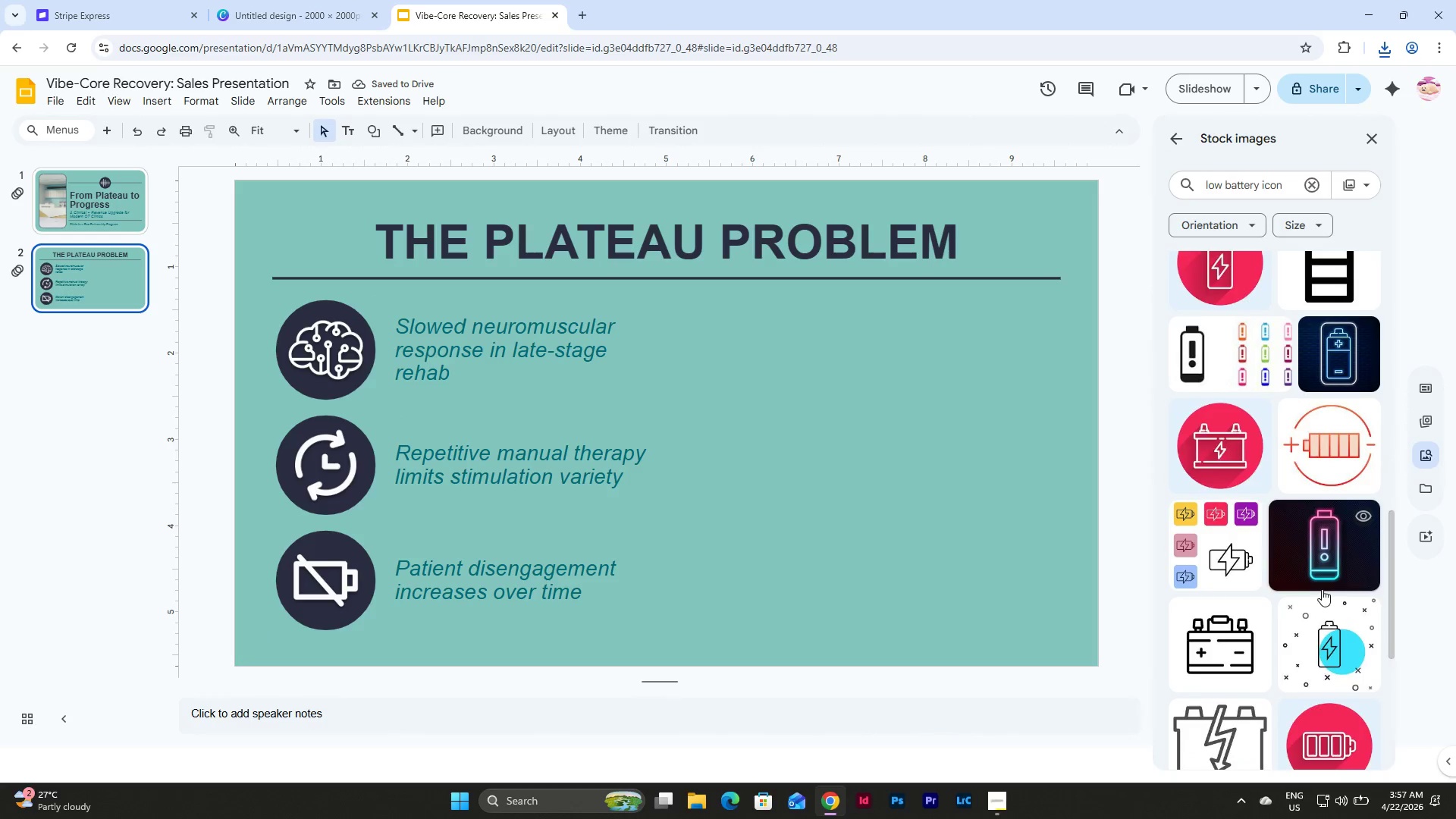 
scroll: coordinate [1322, 589], scroll_direction: up, amount: 9.0
 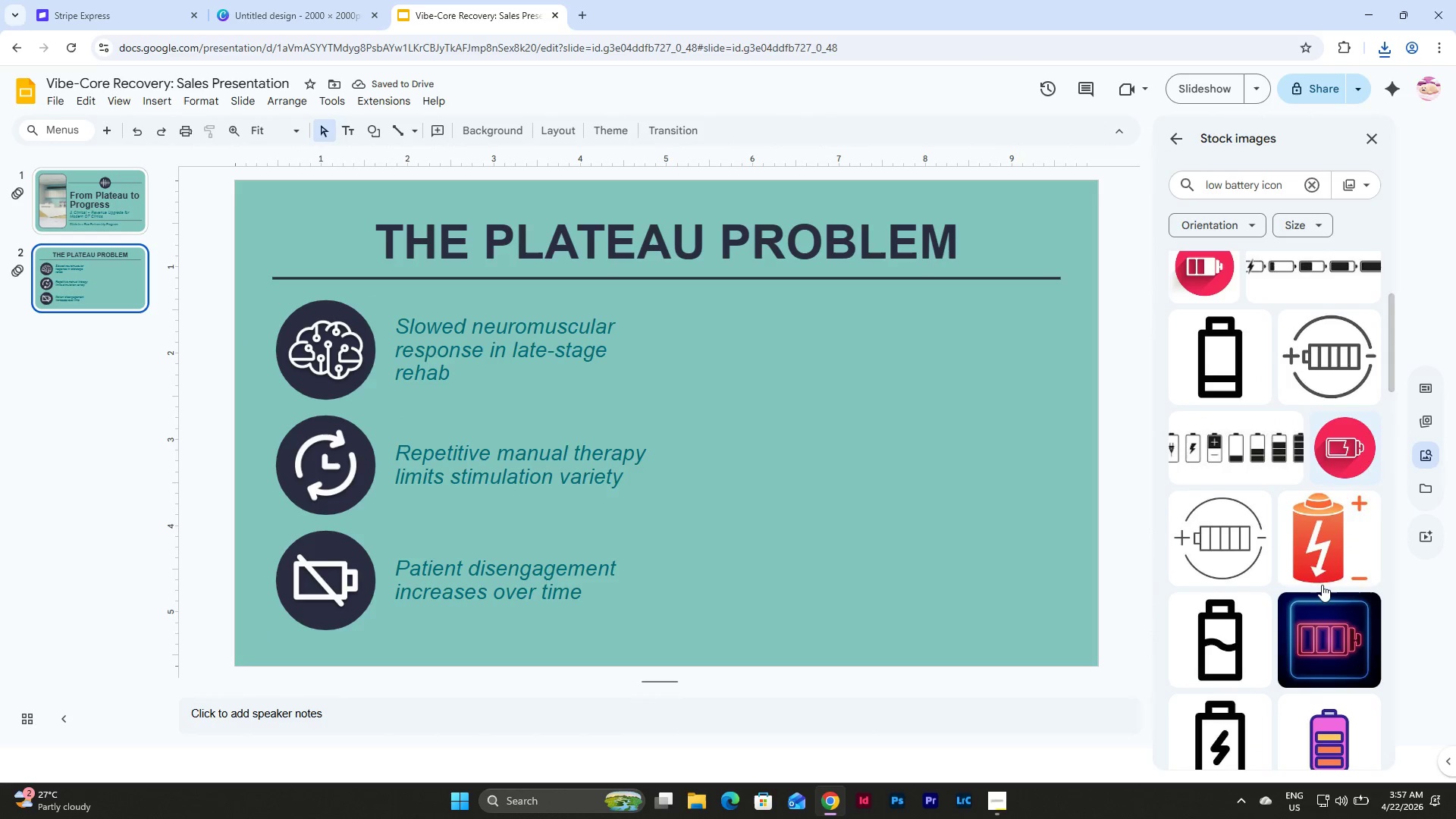 
mouse_move([1310, 557])
 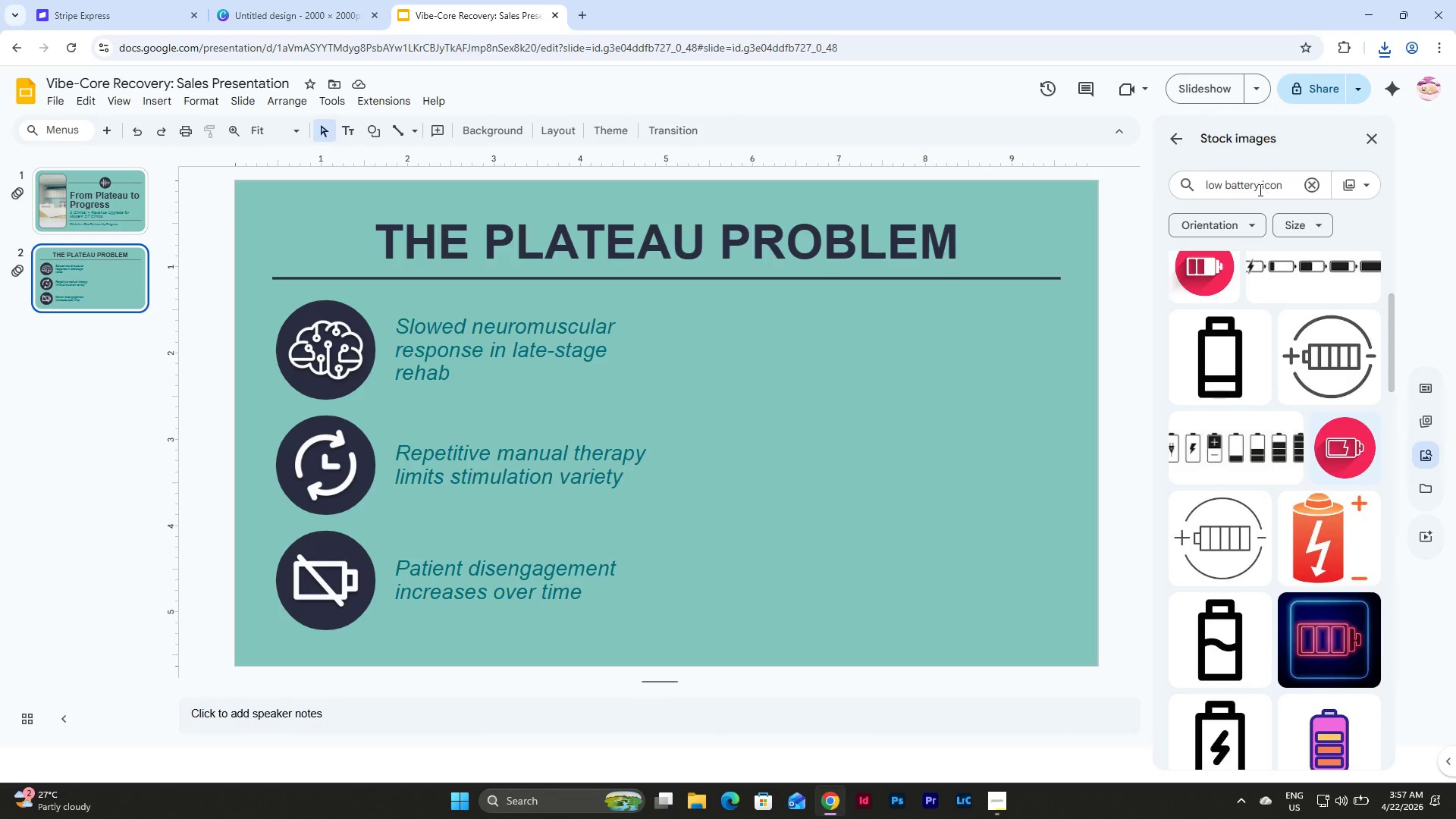 
left_click_drag(start_coordinate=[1259, 185], to_coordinate=[1185, 184])
 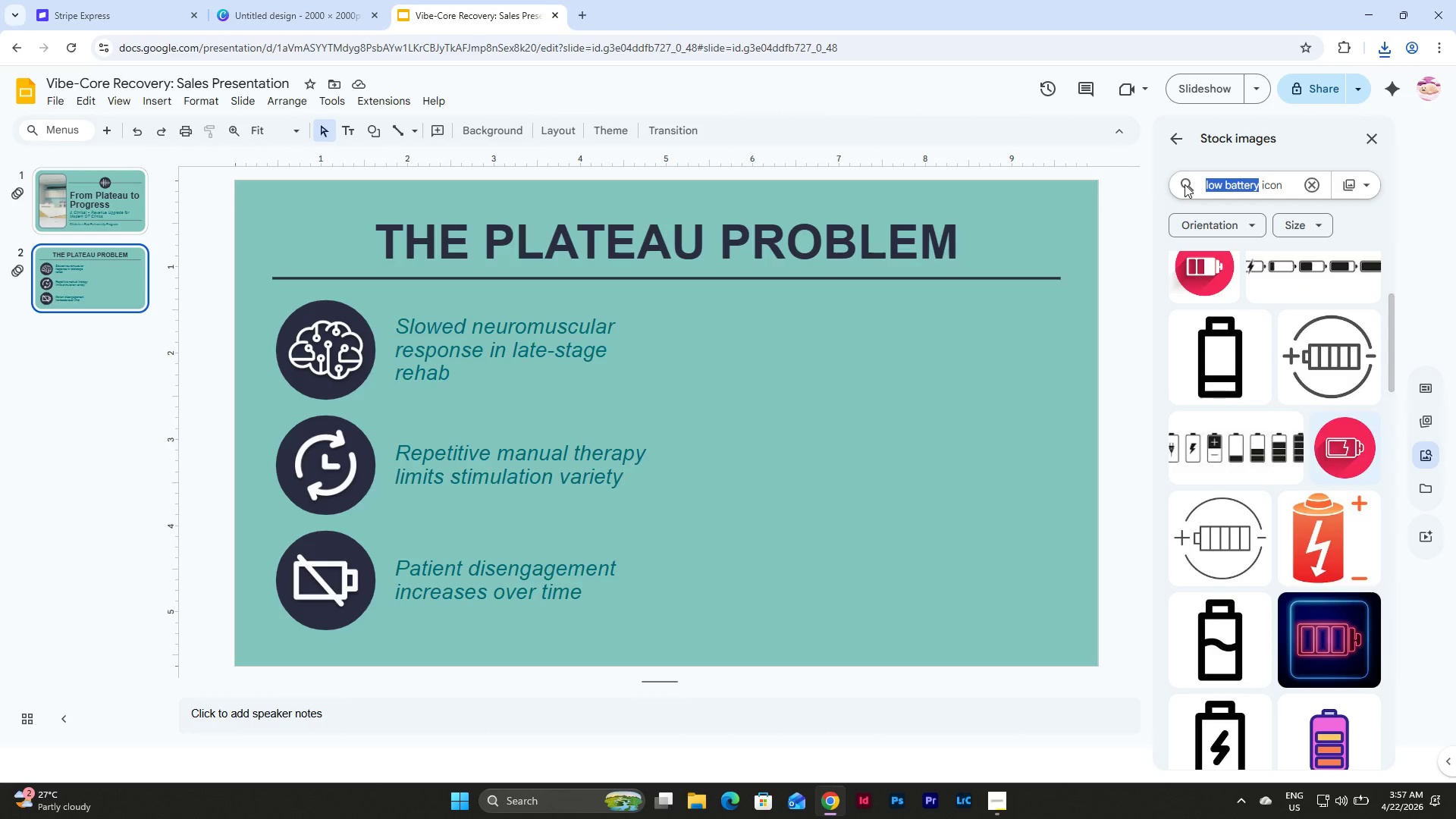 
type(slow)
 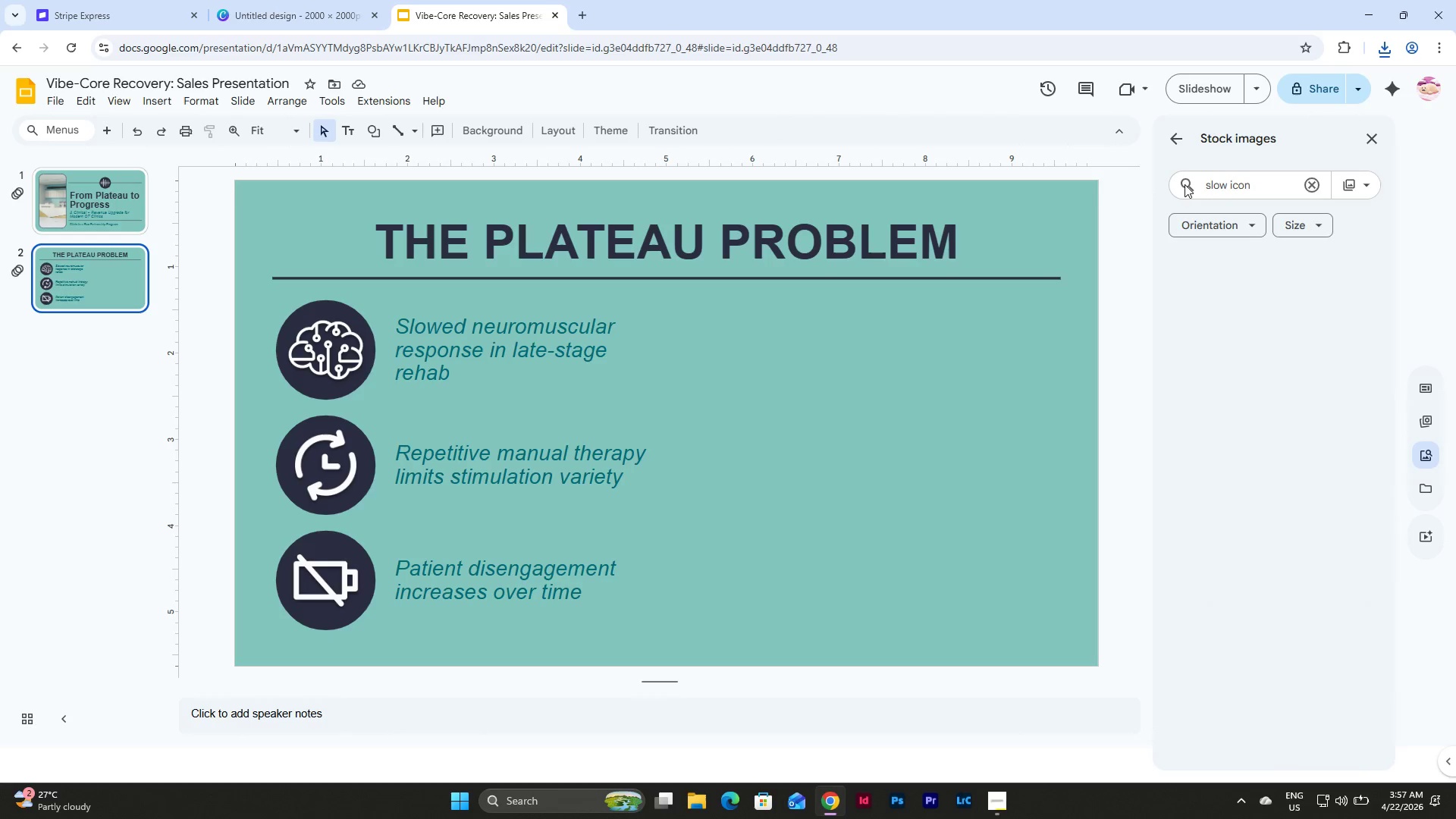 
key(Enter)
 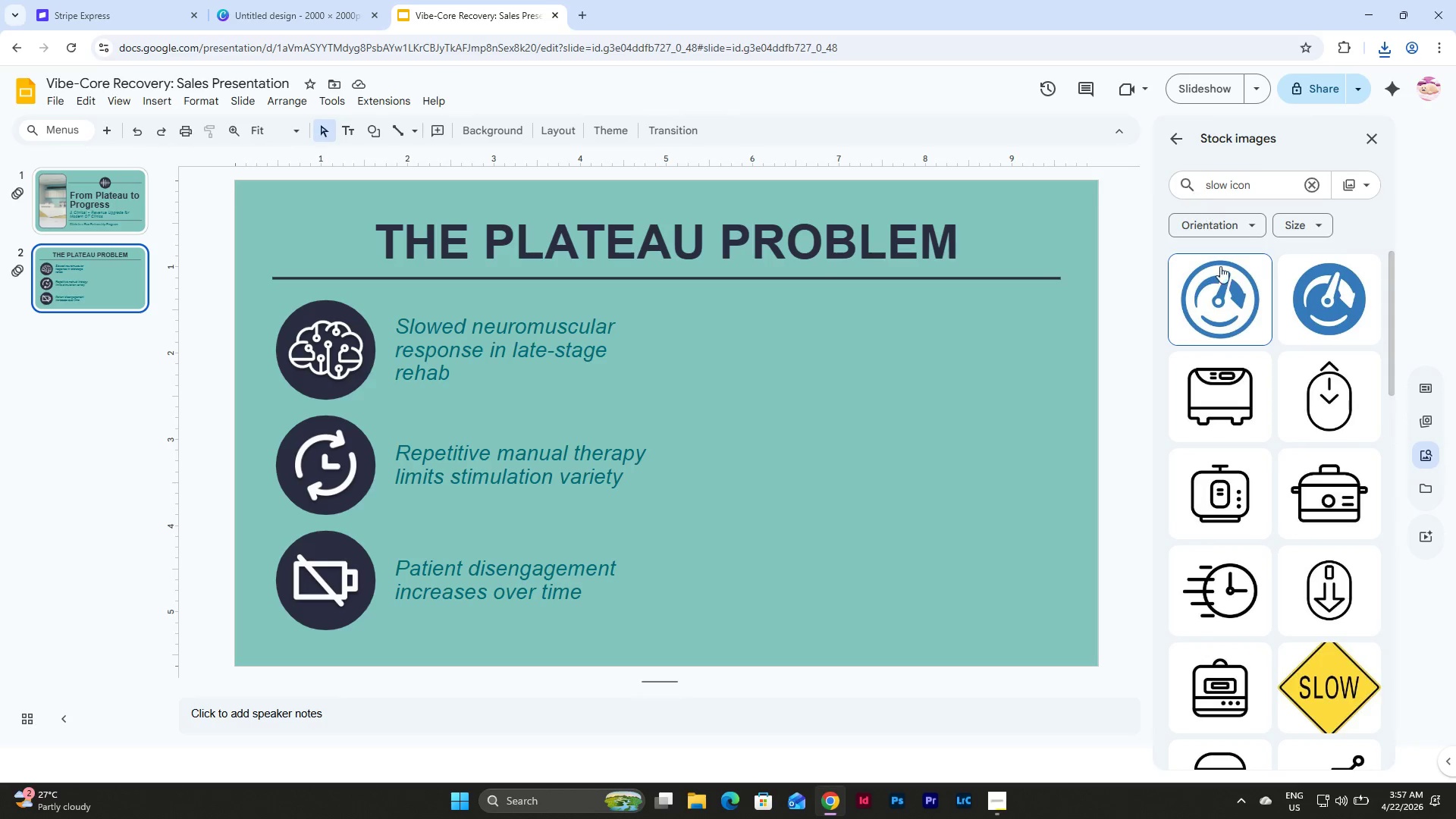 
scroll: coordinate [1222, 344], scroll_direction: down, amount: 8.0
 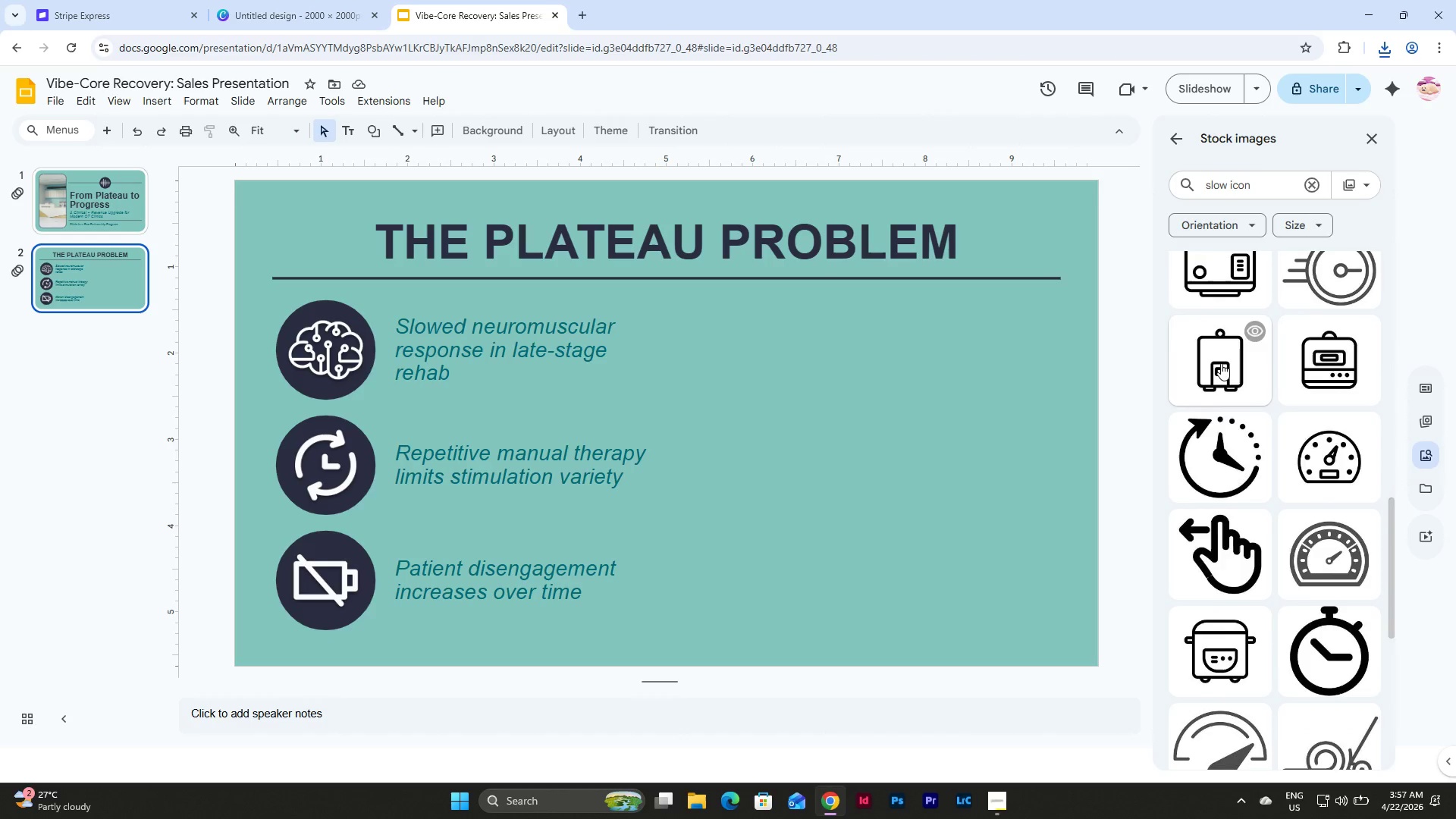 
left_click([1217, 457])
 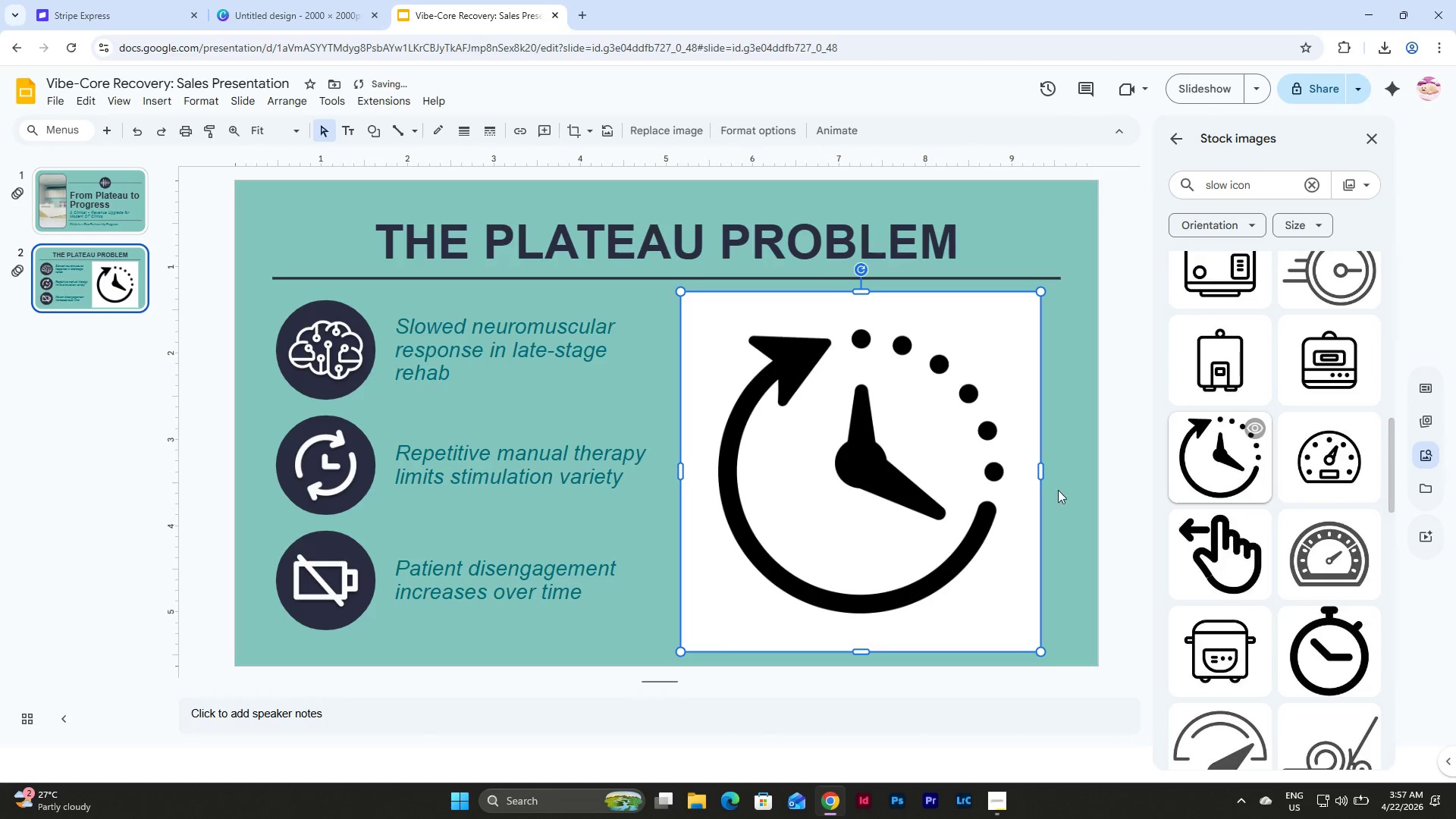 
left_click([821, 518])
 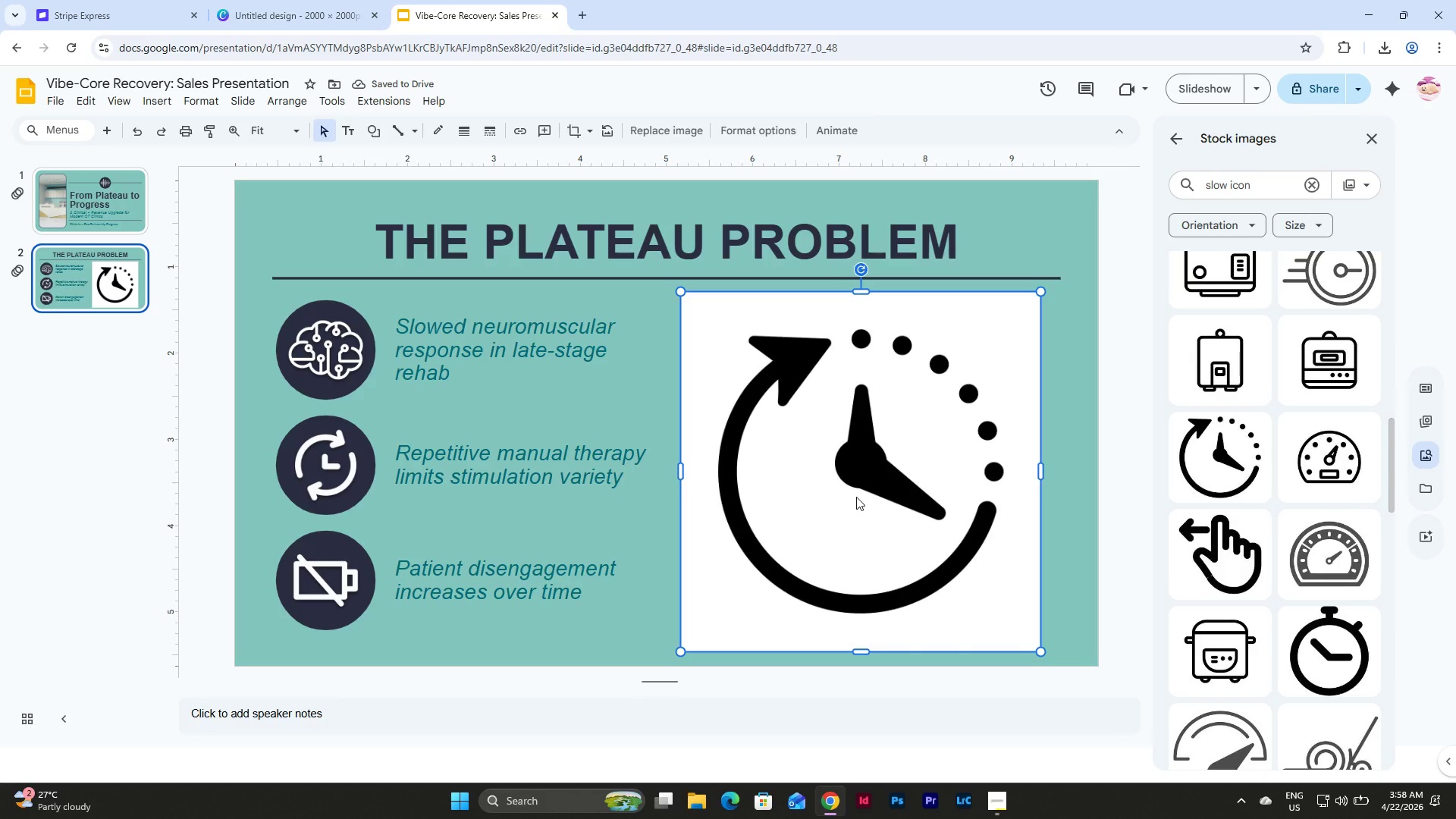 
key(Control+C)
 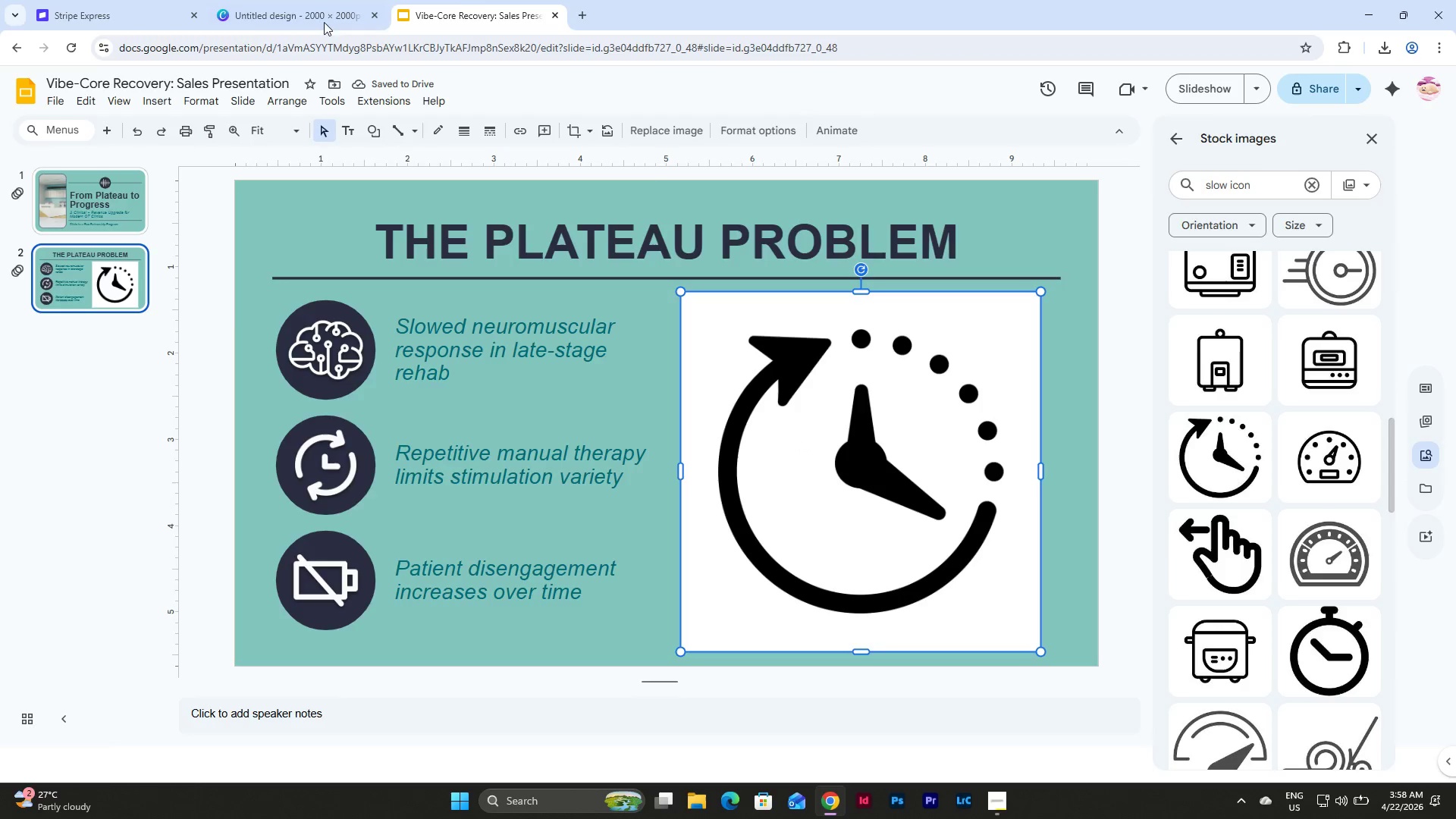 
left_click([297, 4])
 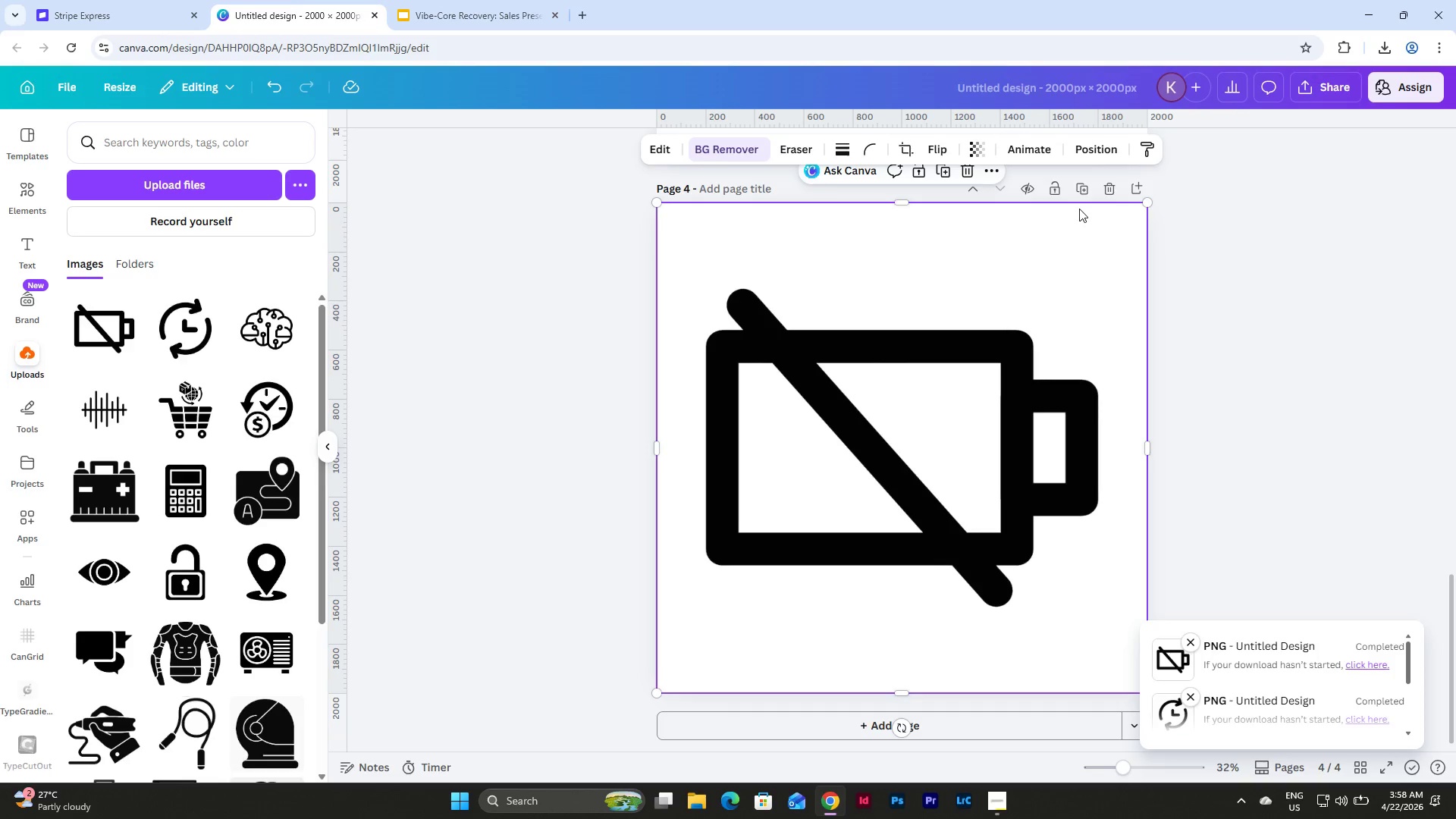 
left_click([1089, 187])
 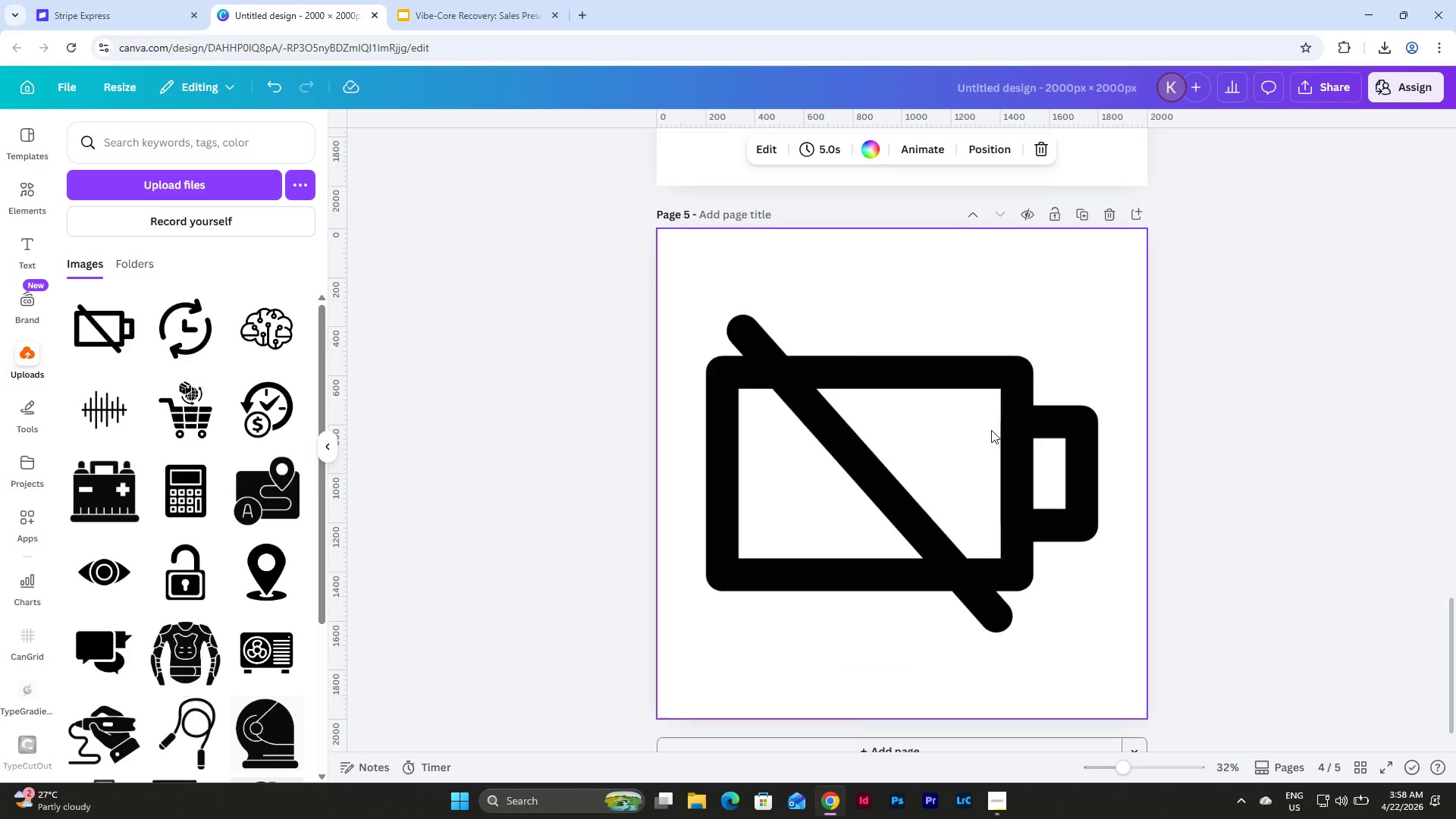 
left_click([962, 431])
 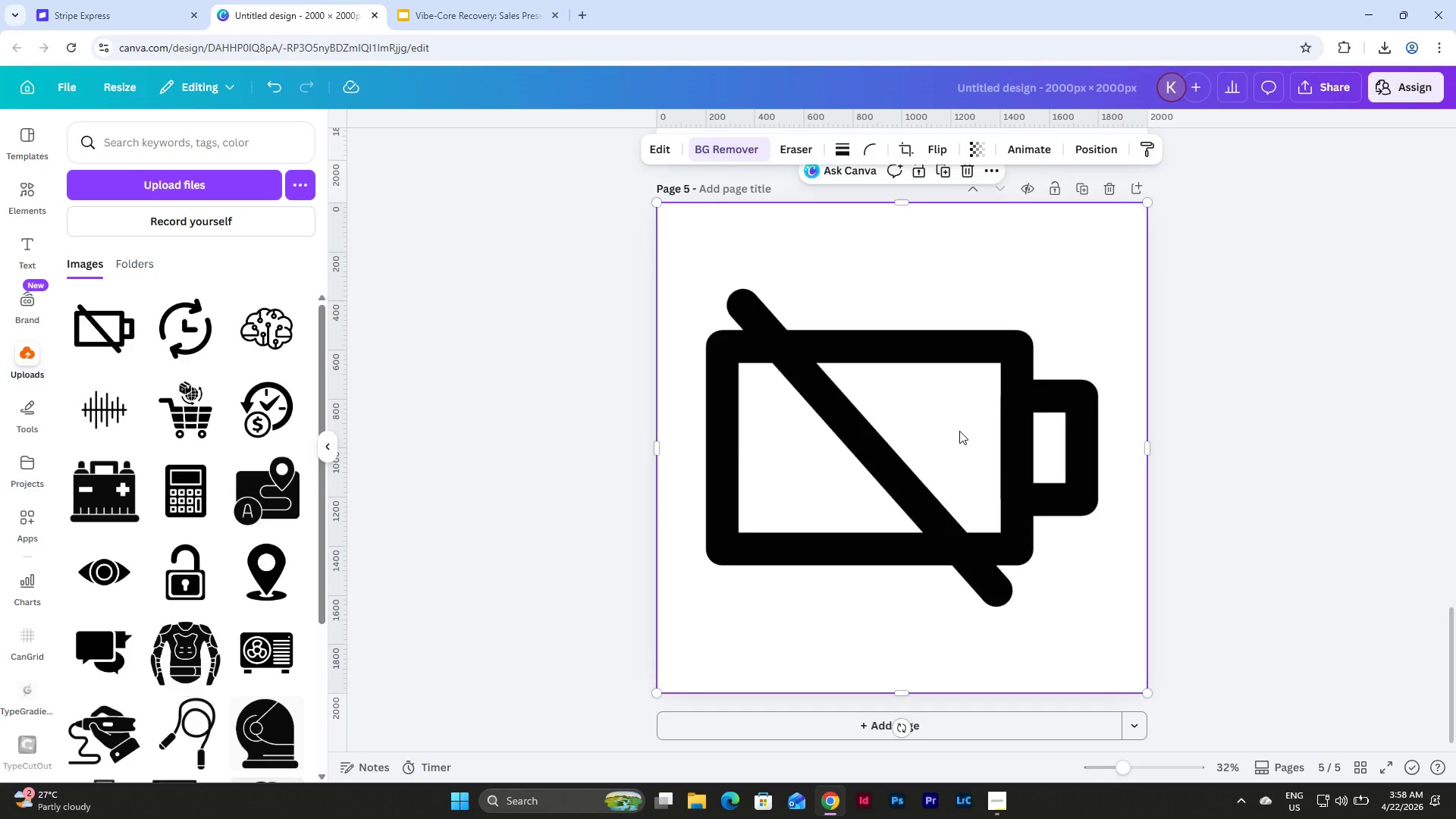 
key(Backspace)
 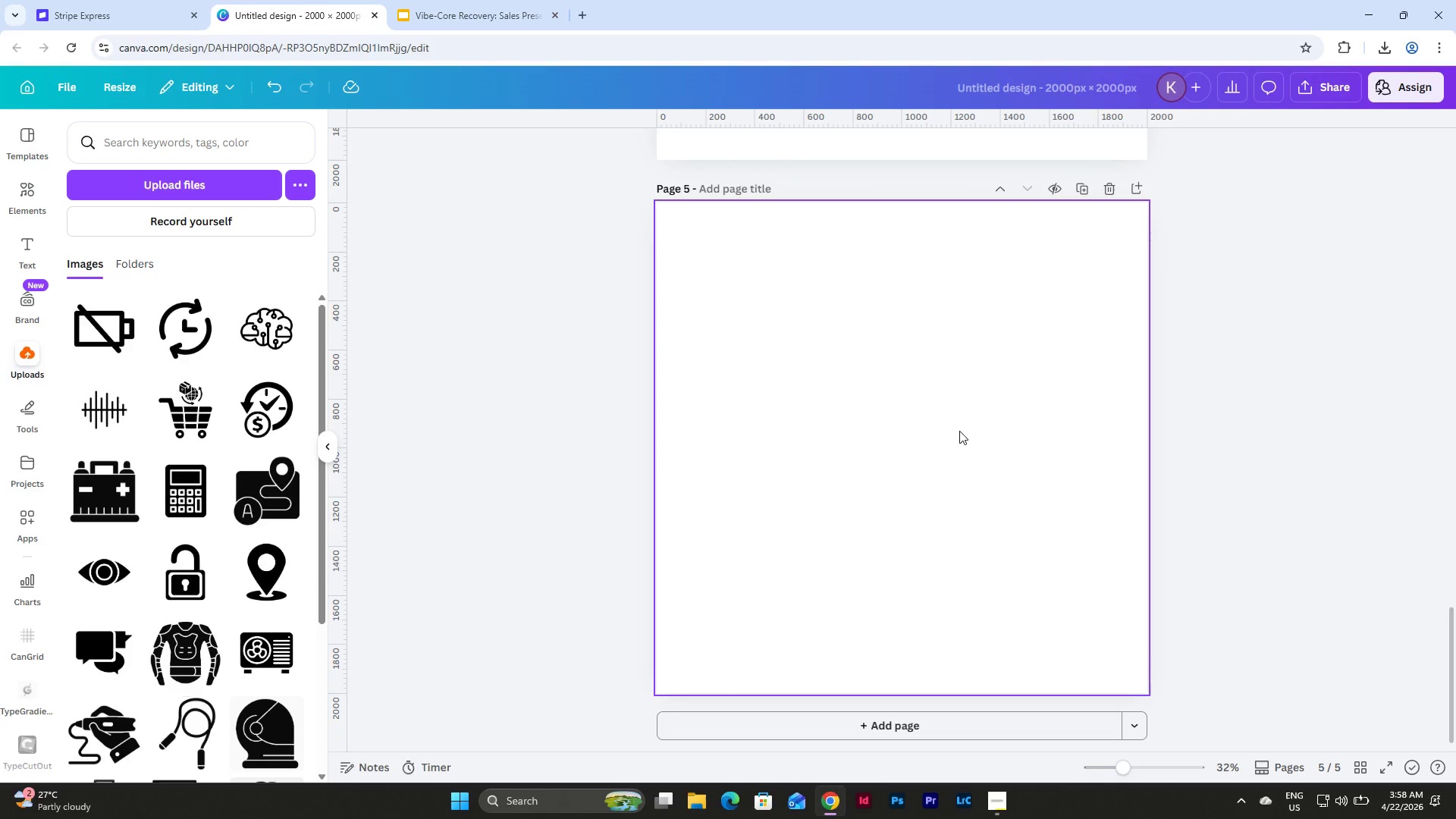 
key(Control+V)
 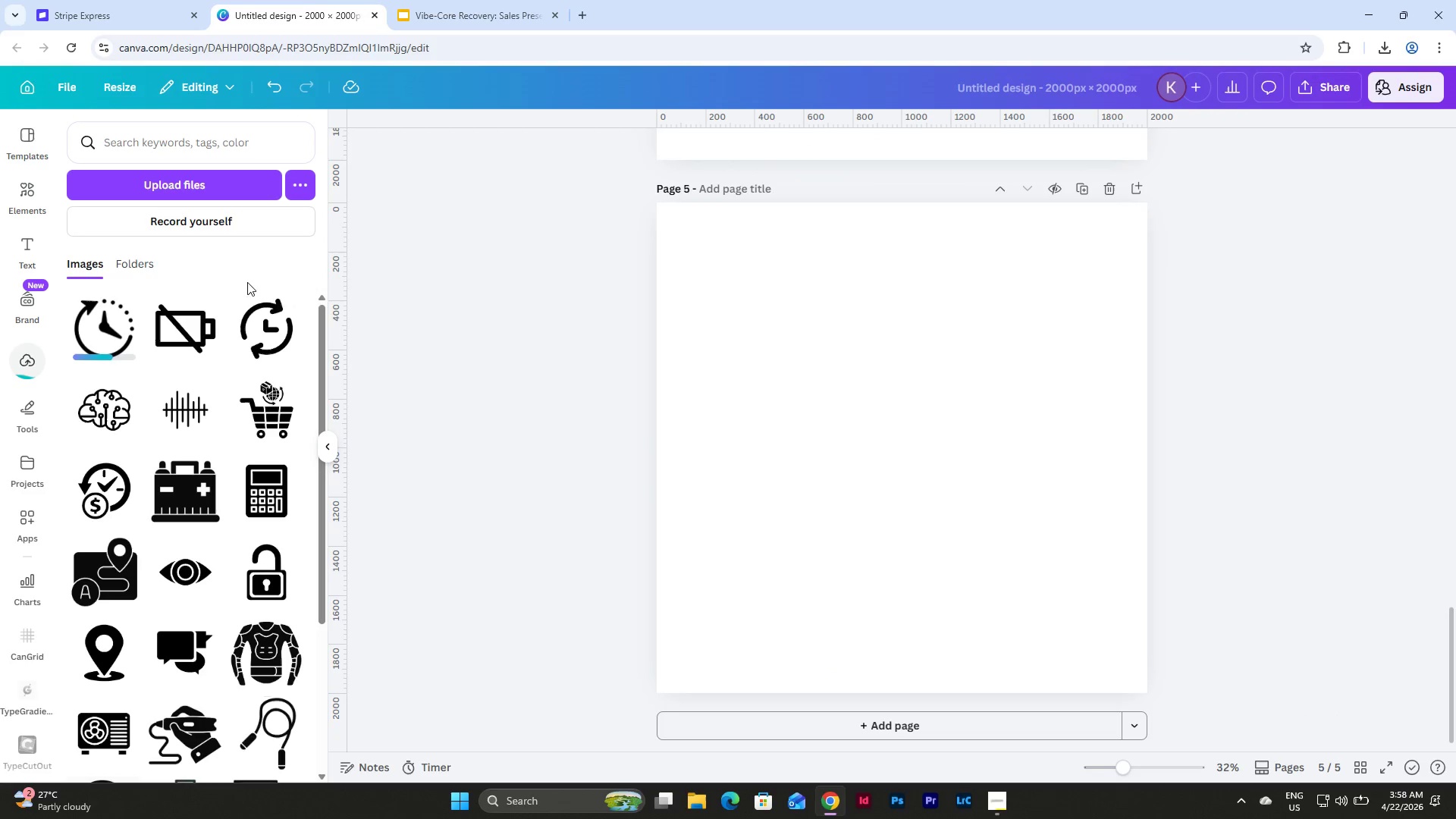 
left_click([116, 337])
 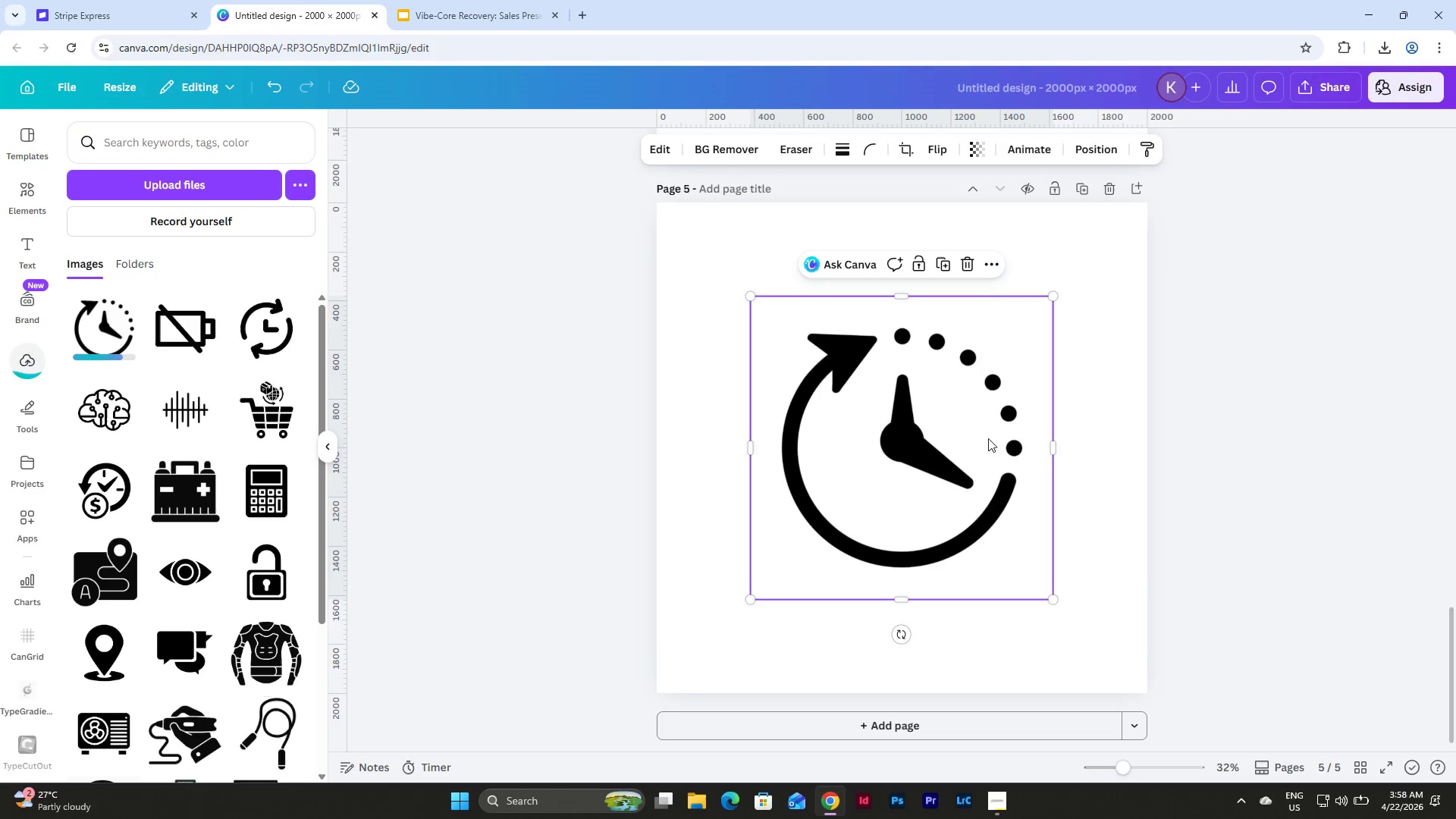 
left_click_drag(start_coordinate=[972, 446], to_coordinate=[877, 352])
 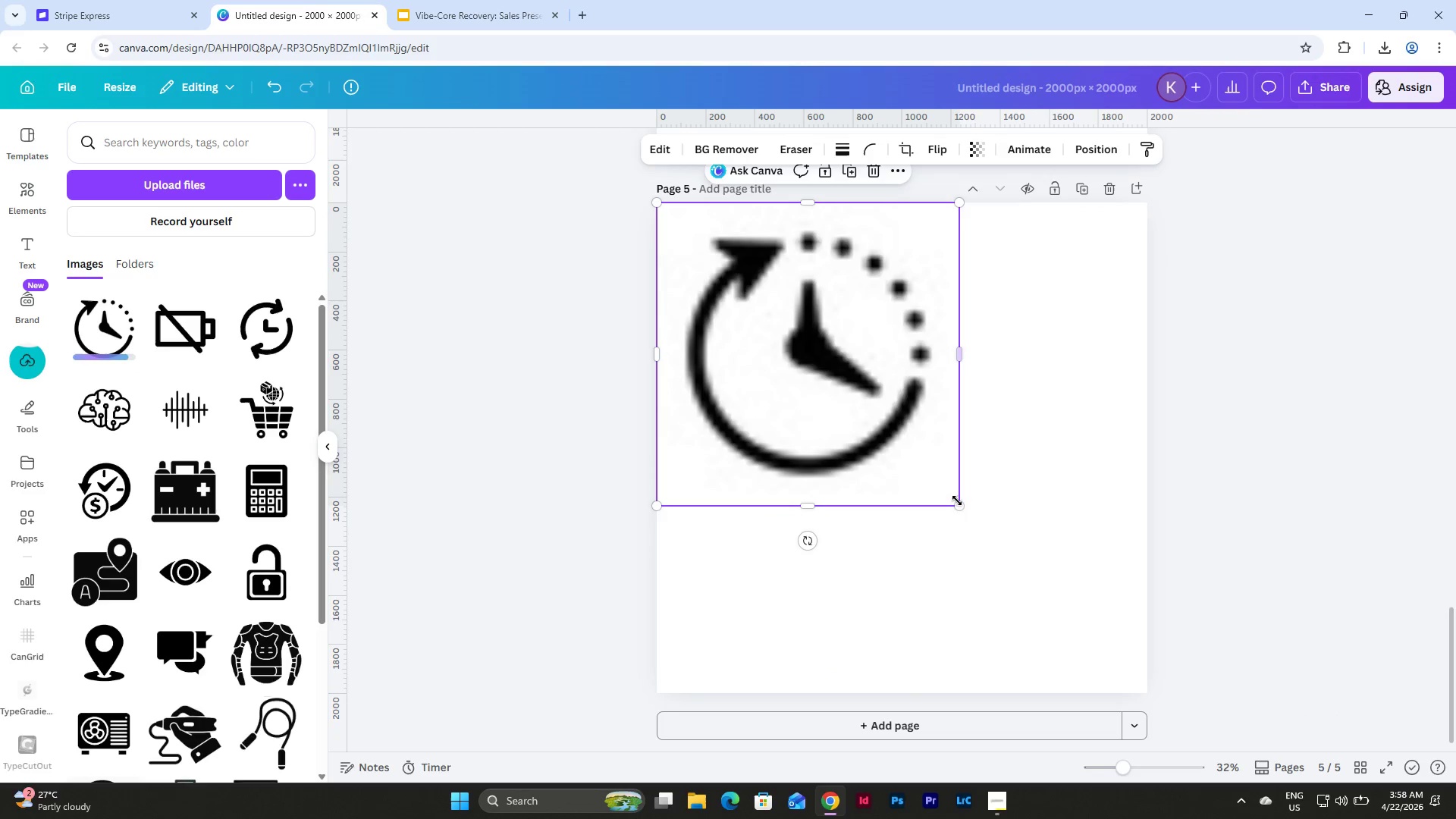 
left_click_drag(start_coordinate=[957, 500], to_coordinate=[1158, 679])
 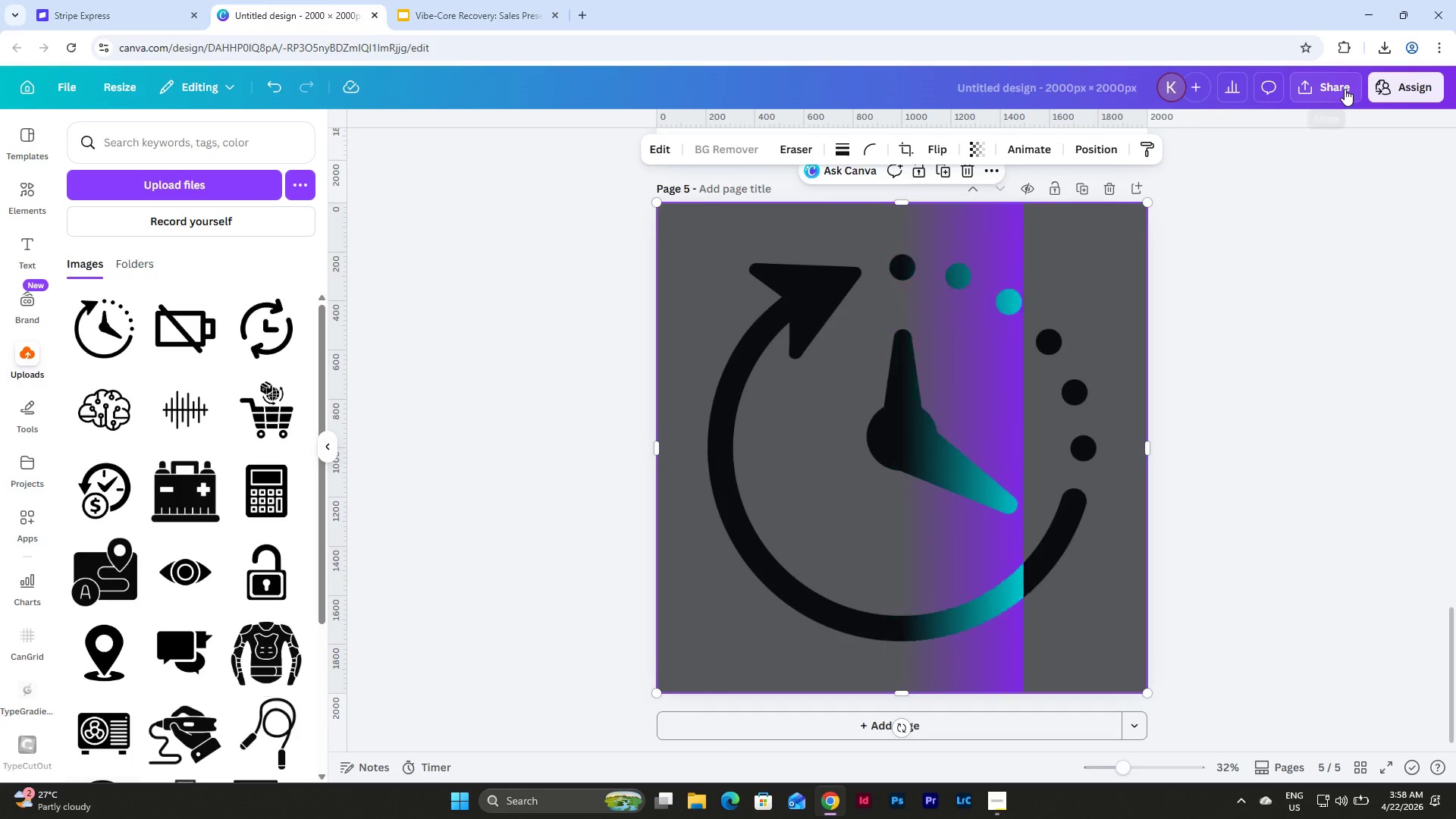 
left_click([1345, 89])
 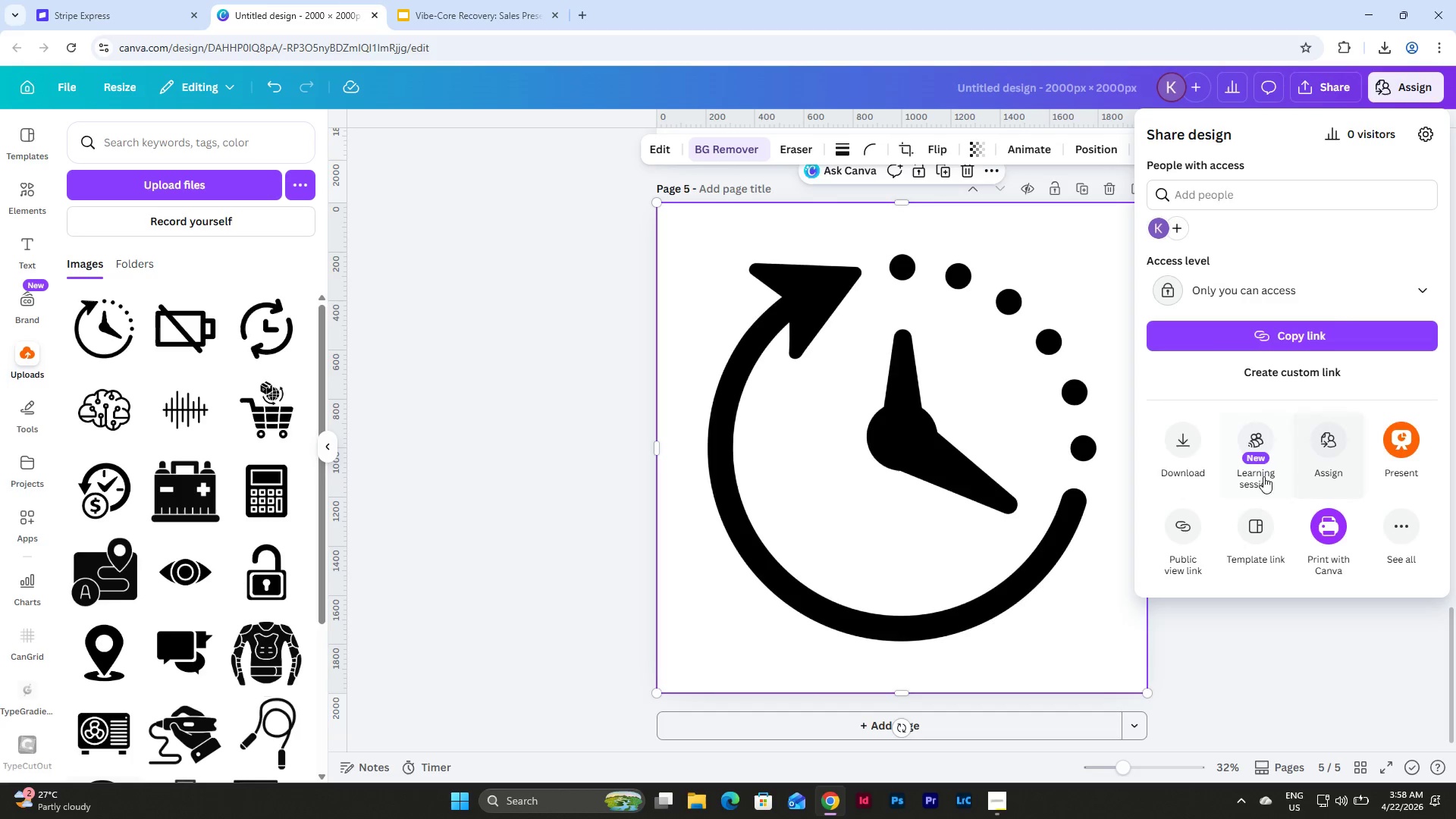 
left_click([1169, 444])
 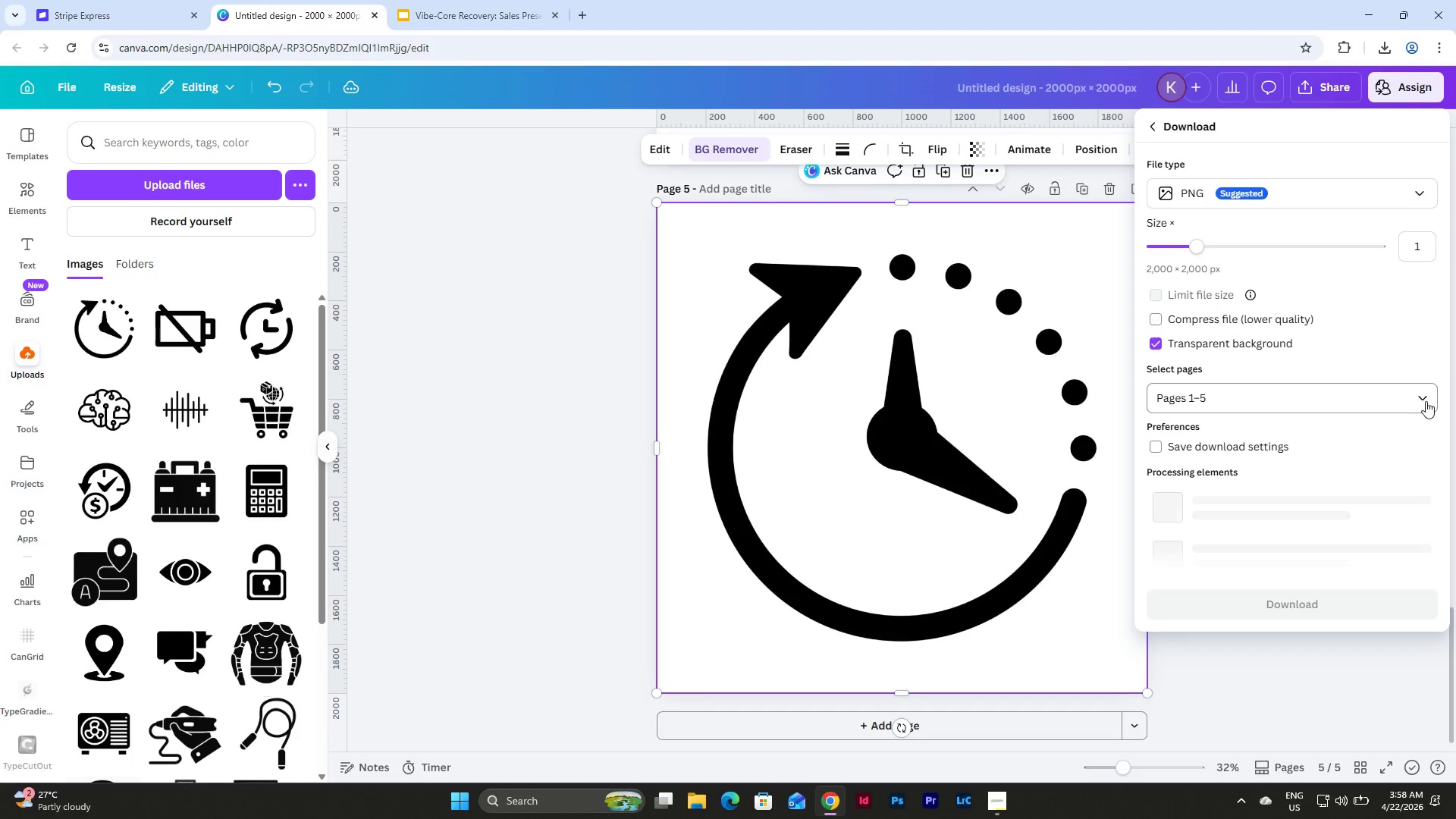 
left_click([1428, 391])
 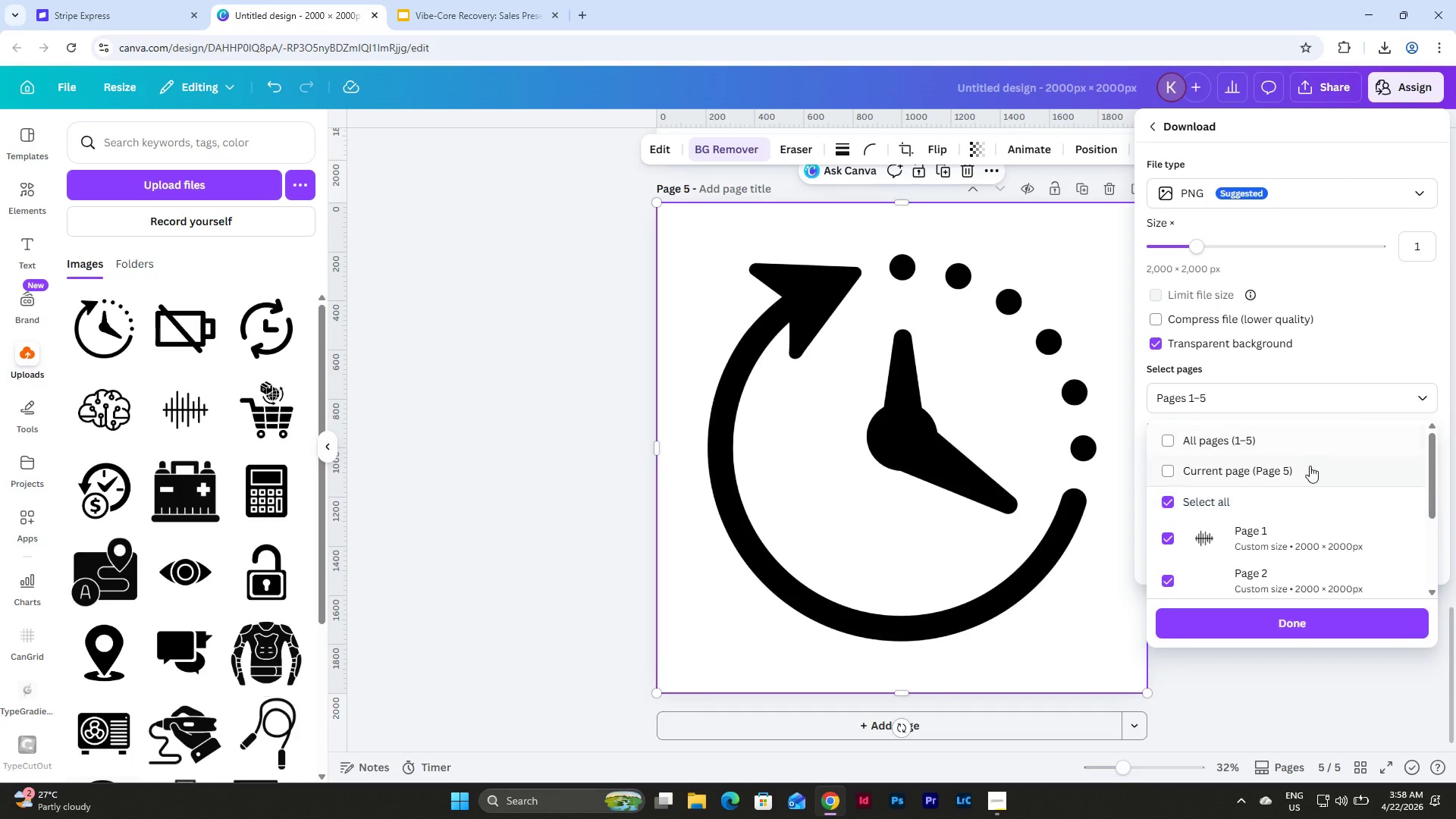 
left_click([1301, 471])
 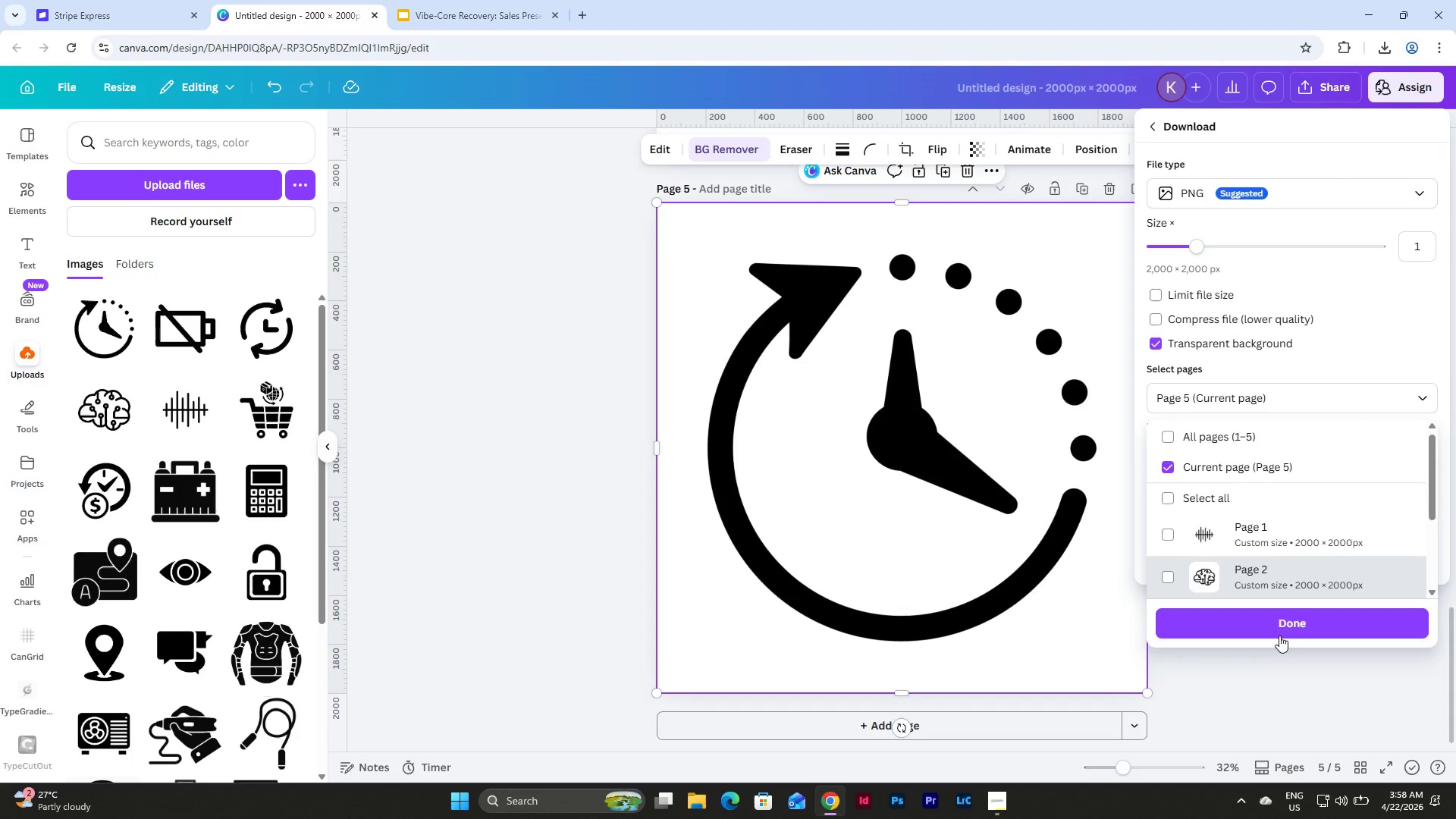 
double_click([1279, 631])
 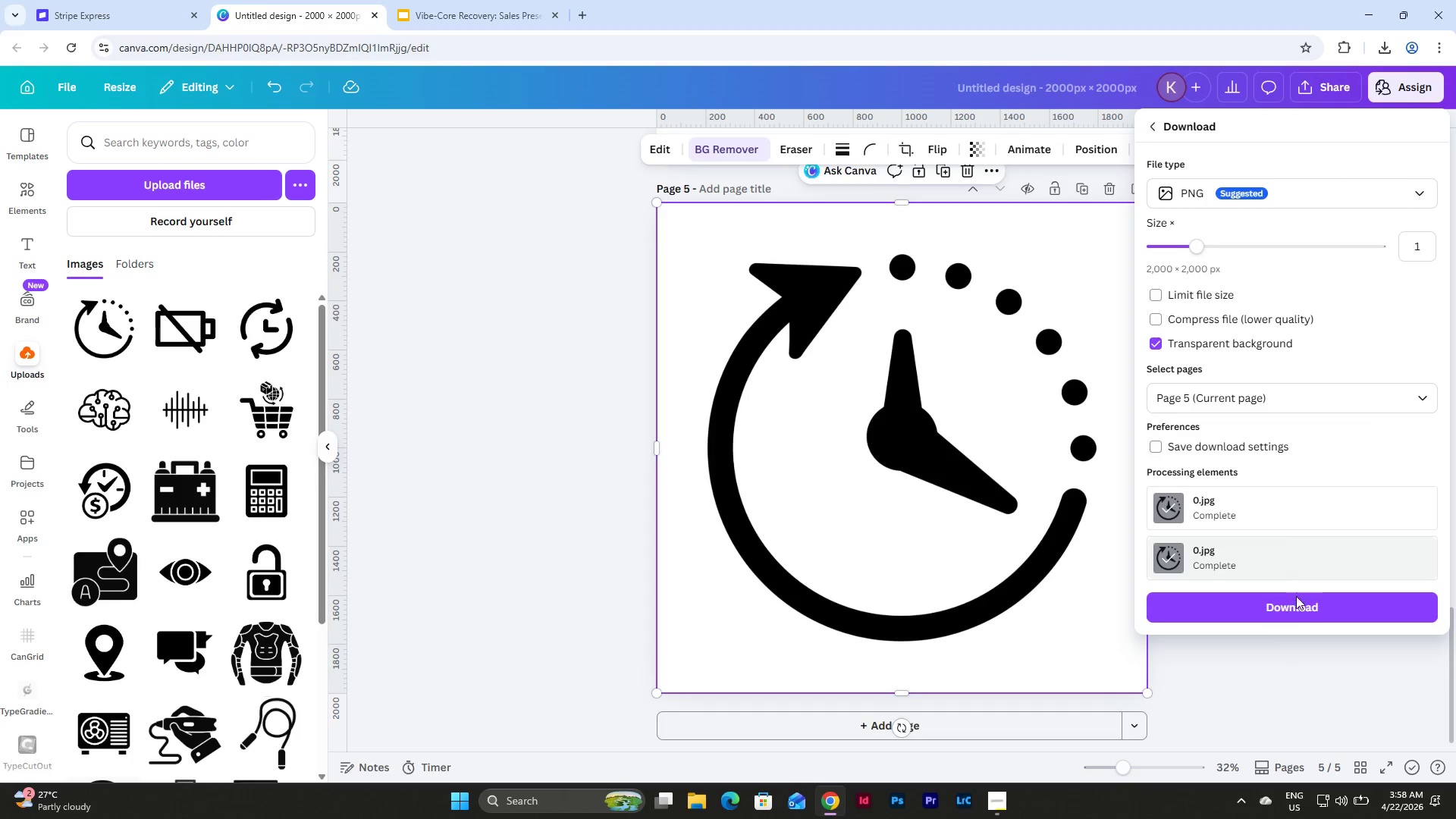 
left_click([1292, 610])
 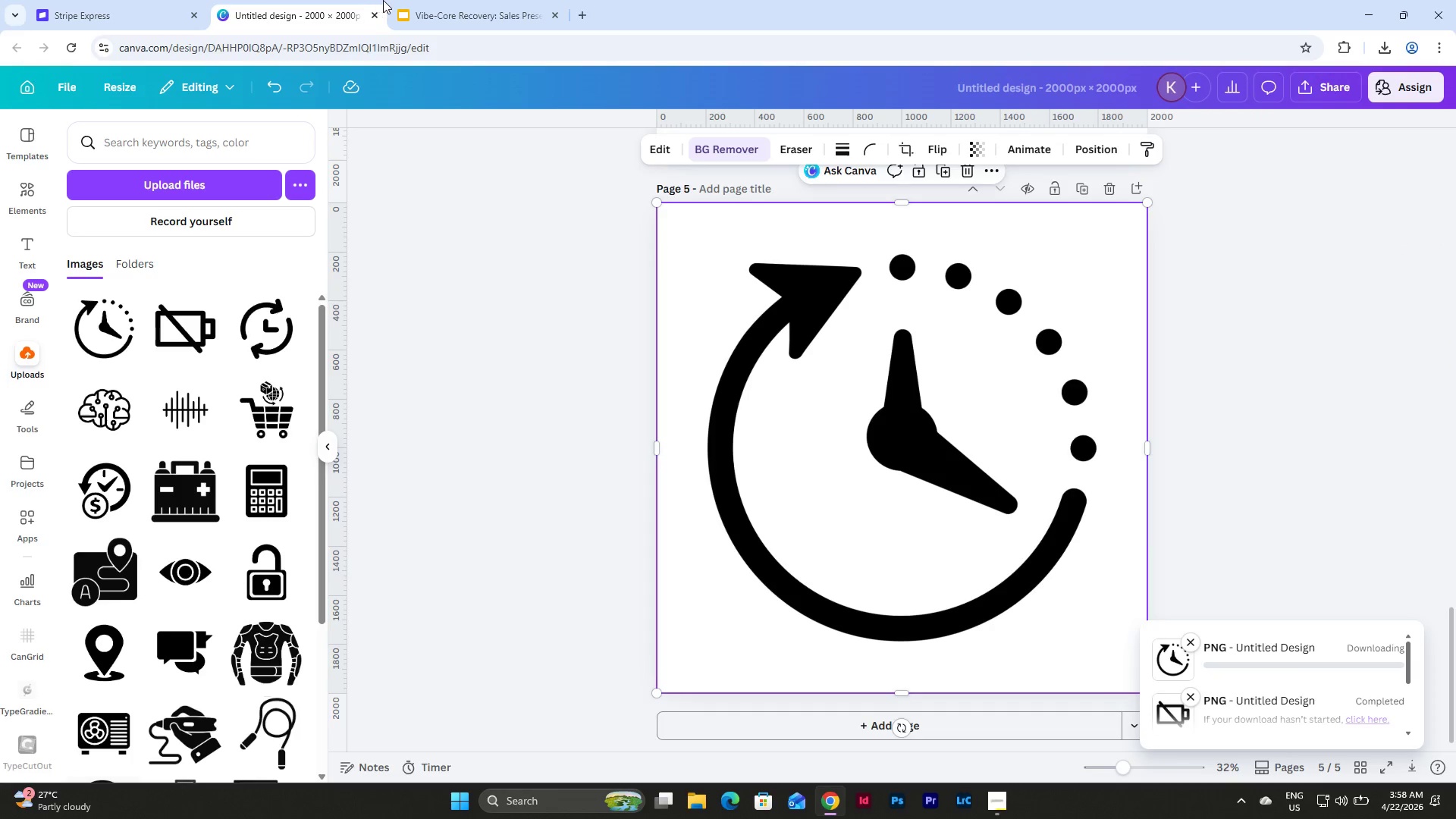 
left_click([466, 0])
 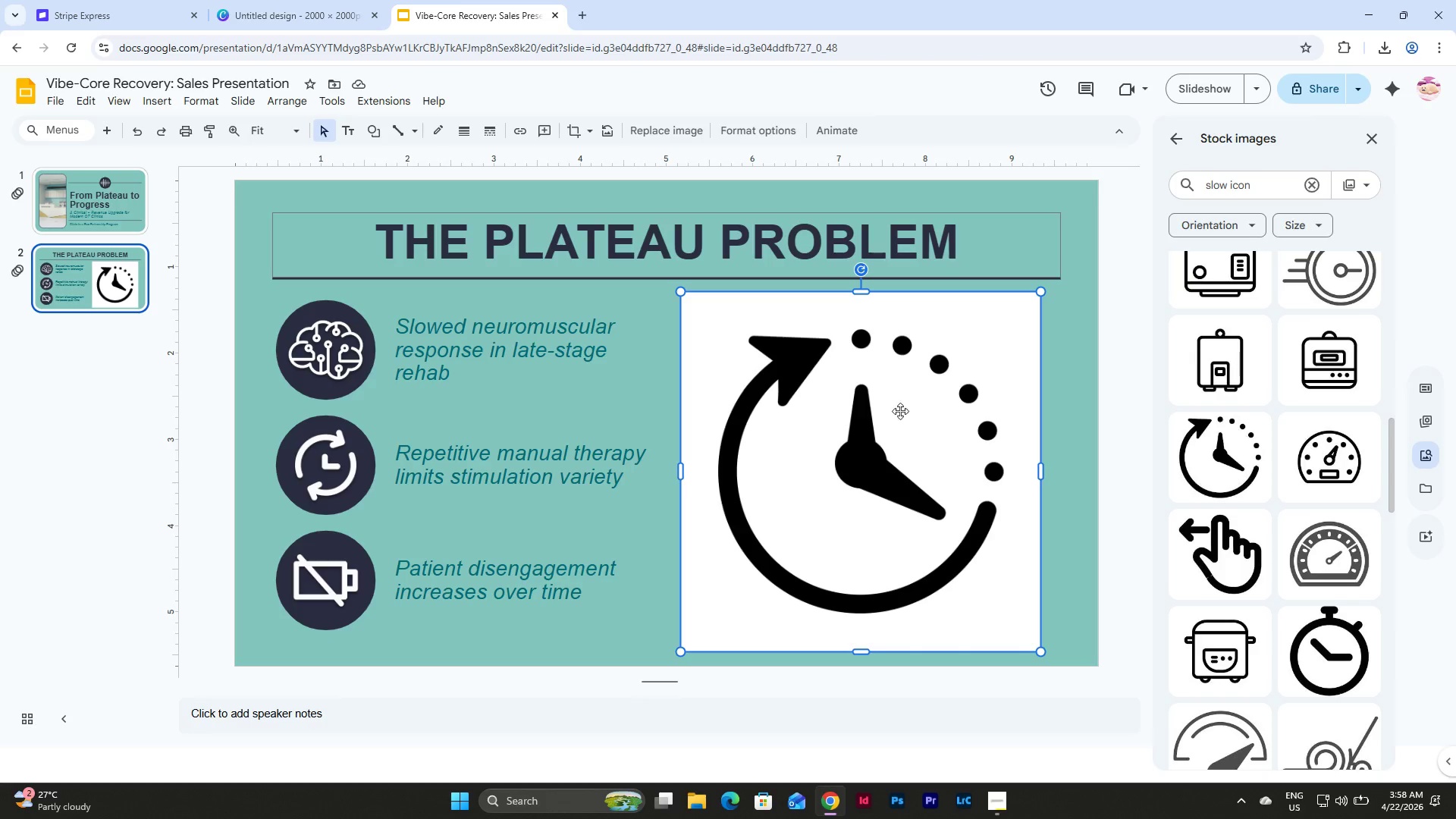 
left_click([906, 427])
 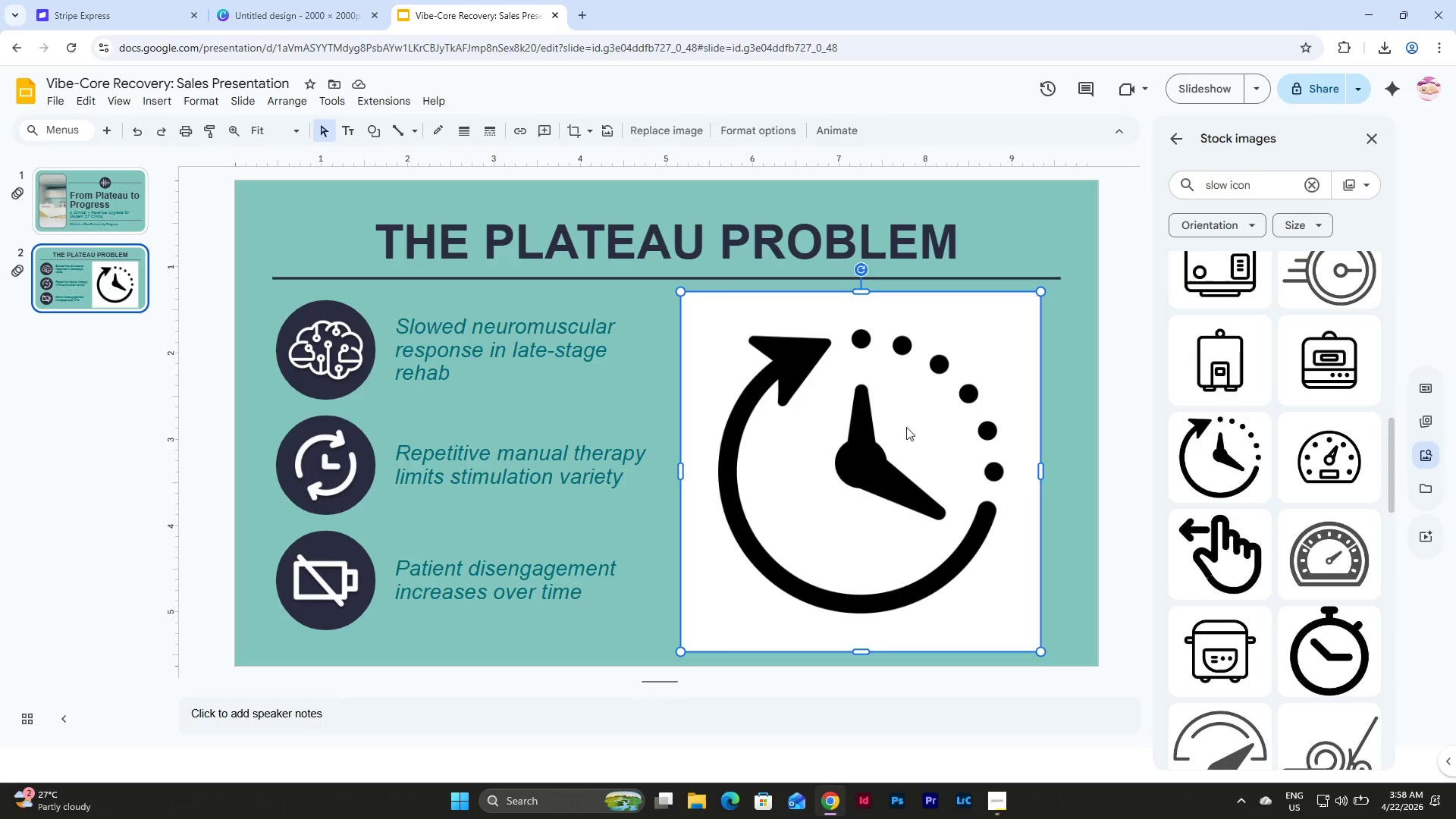 
key(Backspace)
 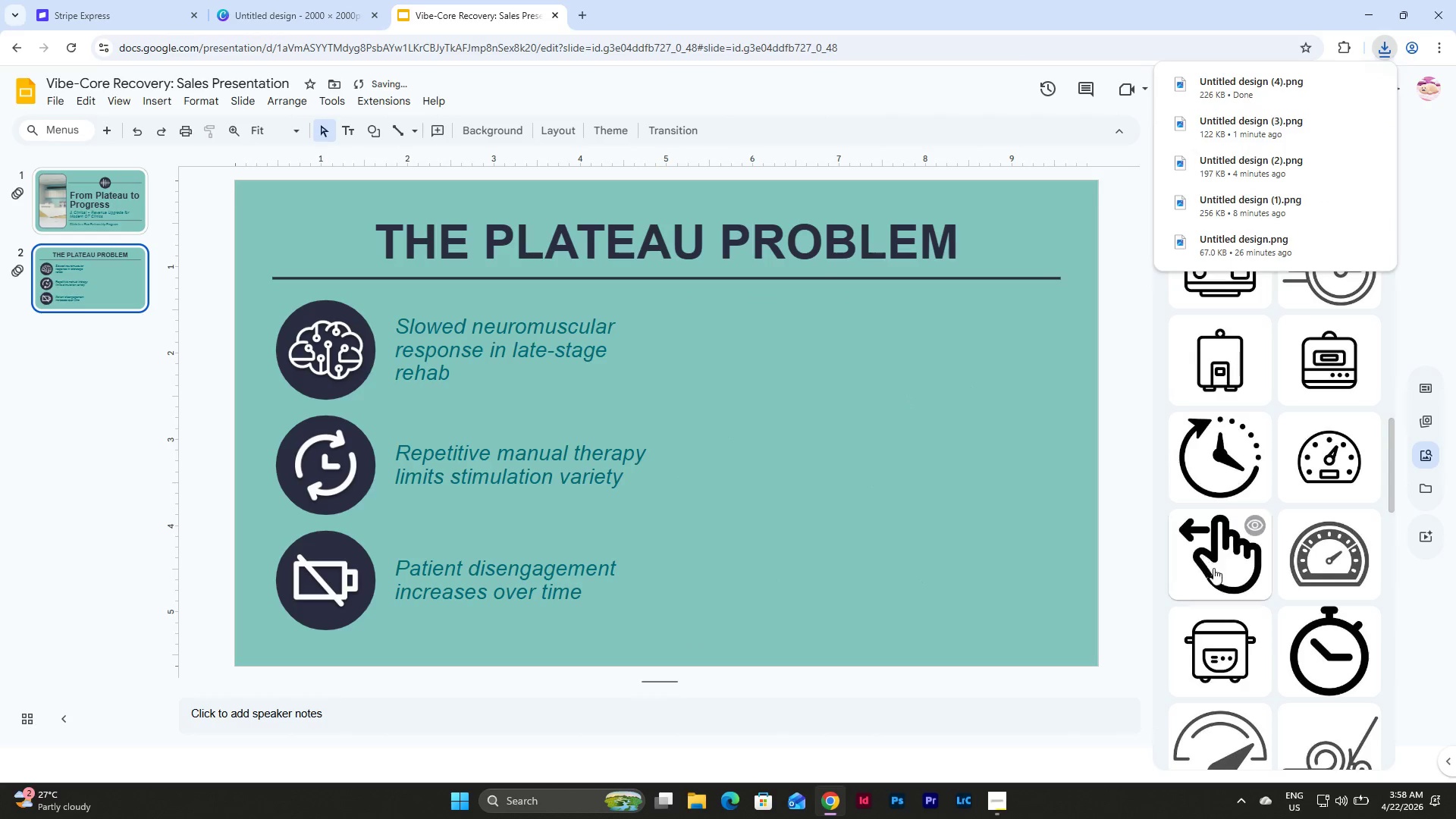 
scroll: coordinate [1216, 554], scroll_direction: down, amount: 2.0
 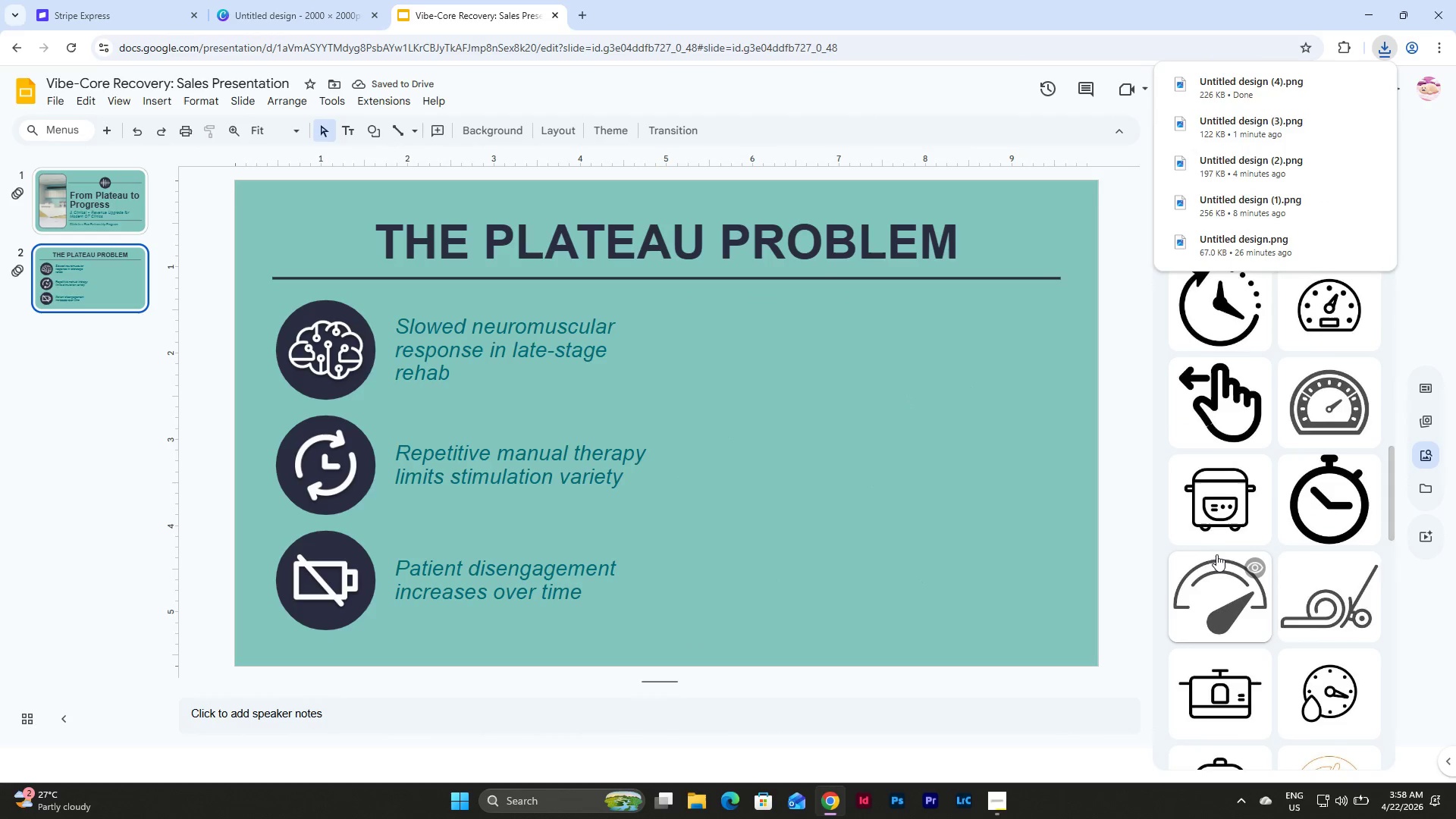 
left_click([1216, 554])
 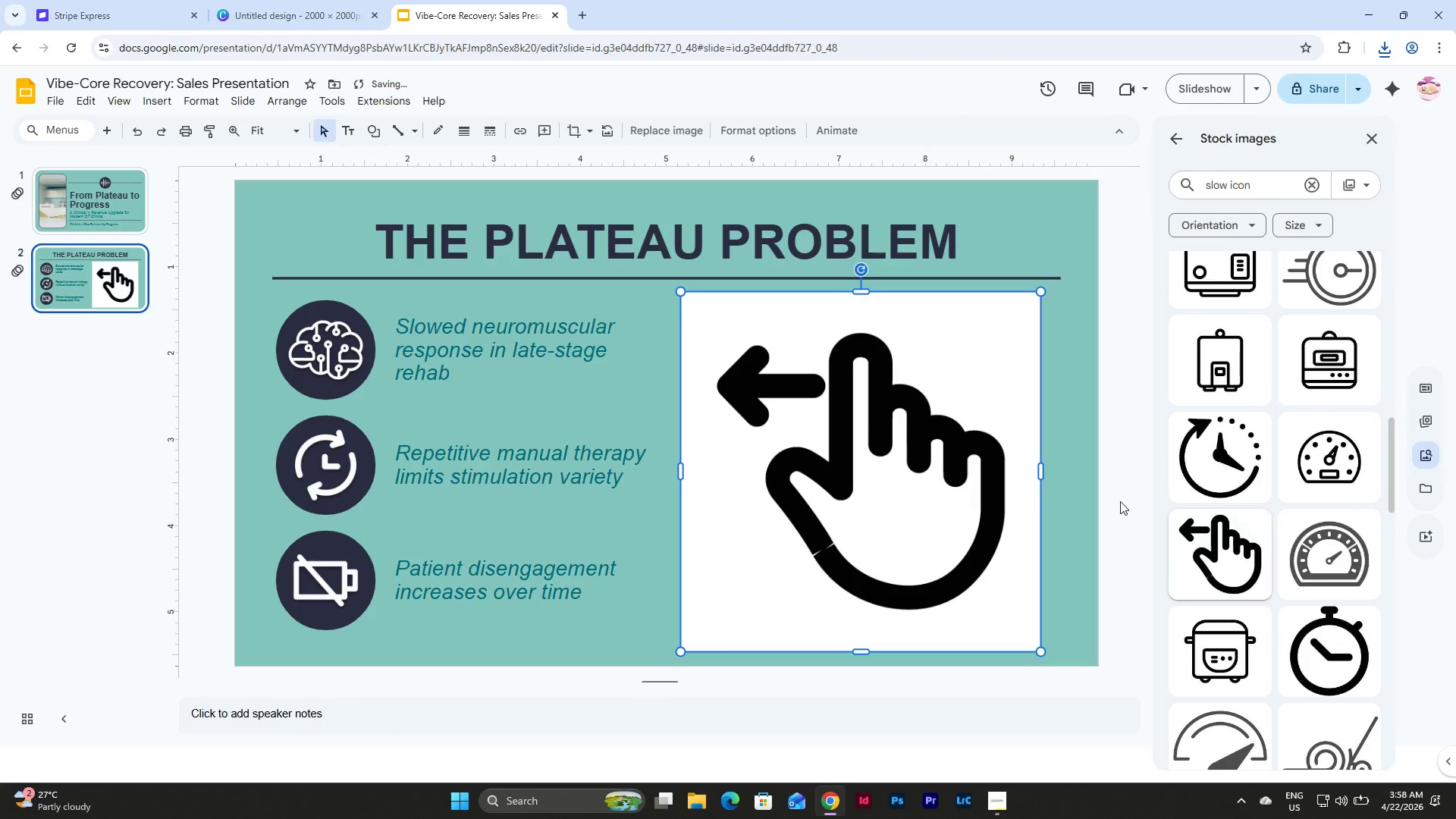 
scroll: coordinate [1216, 554], scroll_direction: up, amount: 2.0
 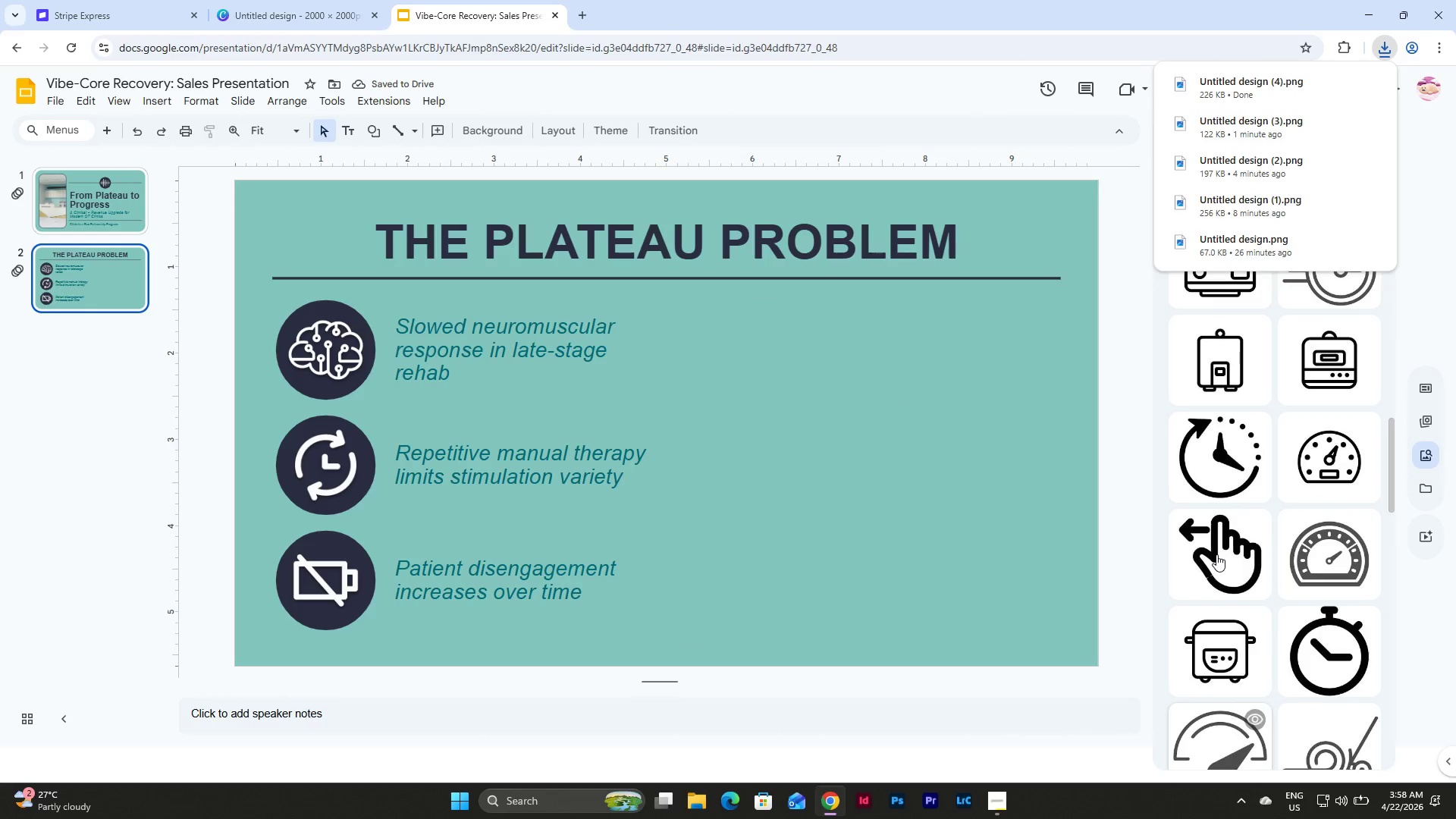 
left_click([864, 419])
 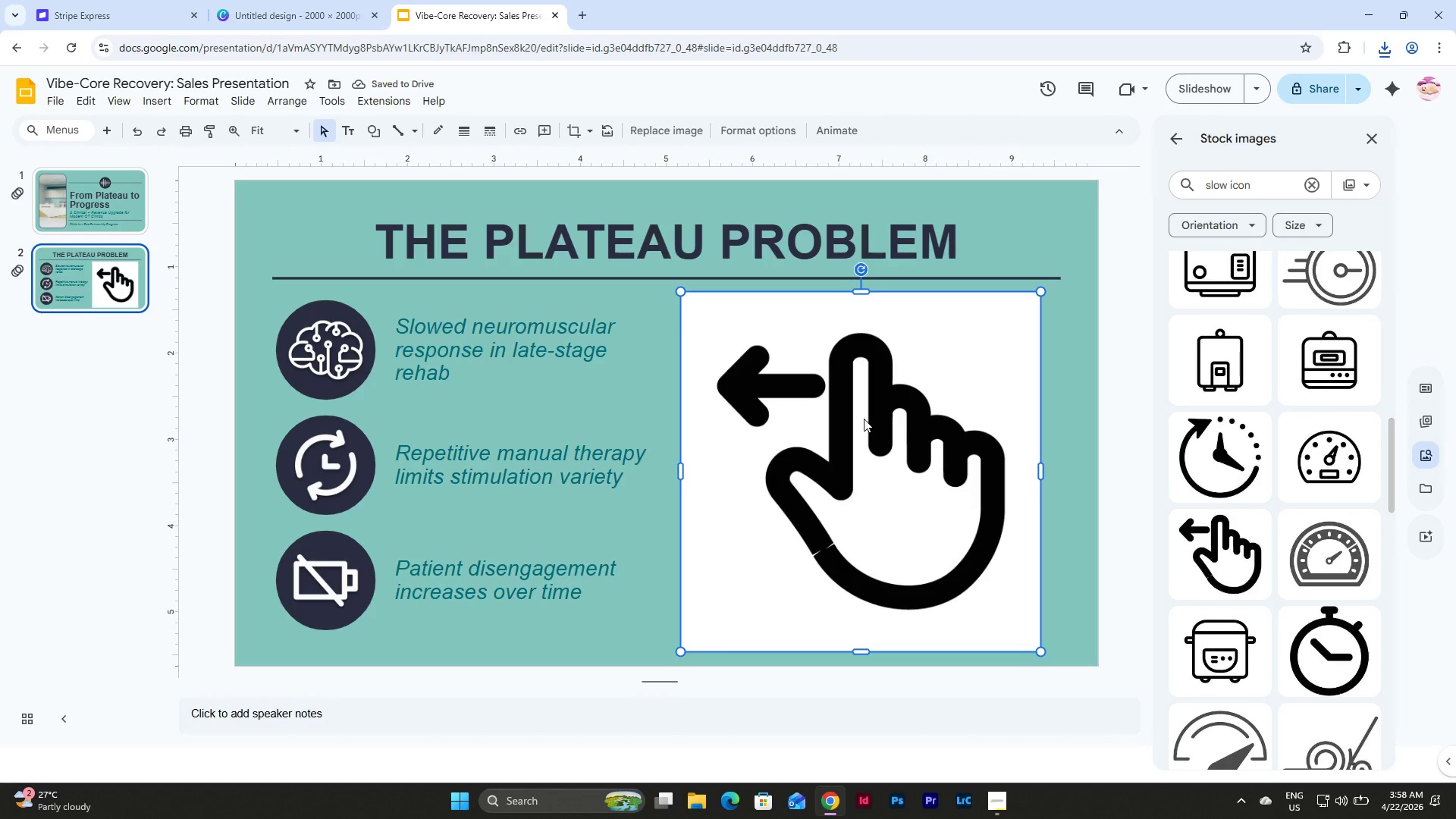 
key(Backspace)
 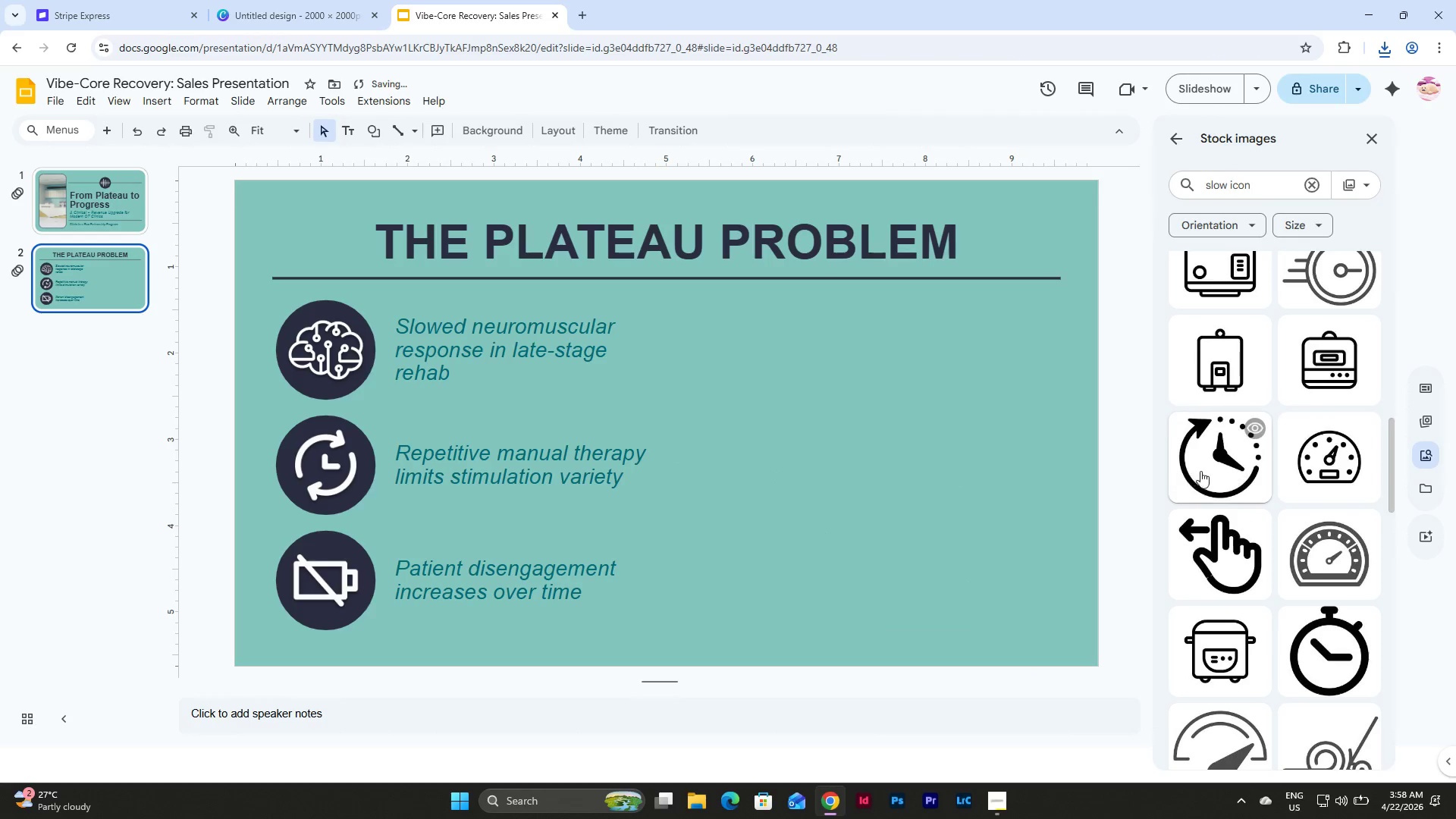 
scroll: coordinate [1206, 470], scroll_direction: down, amount: 8.0
 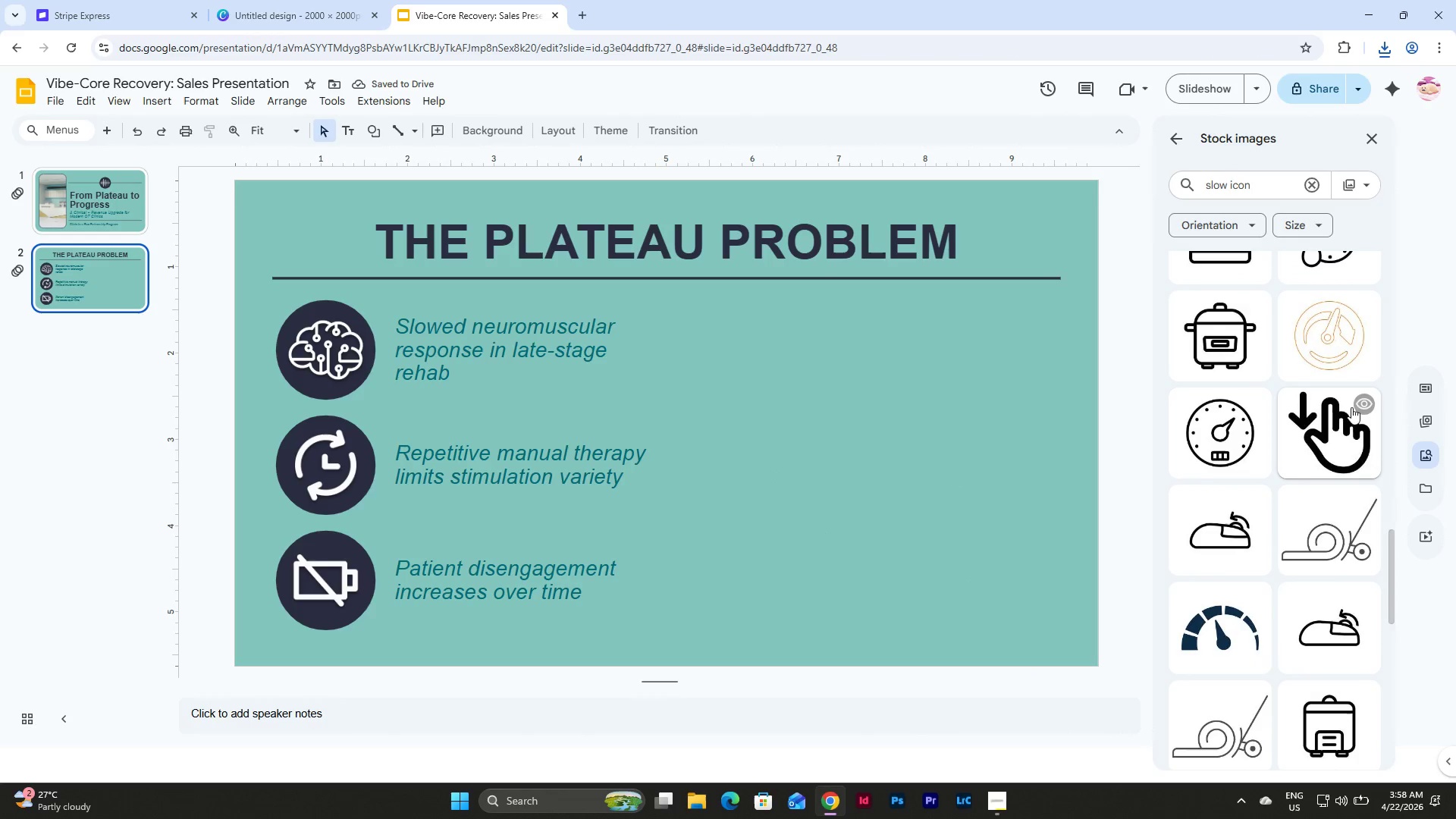 
left_click([1338, 430])
 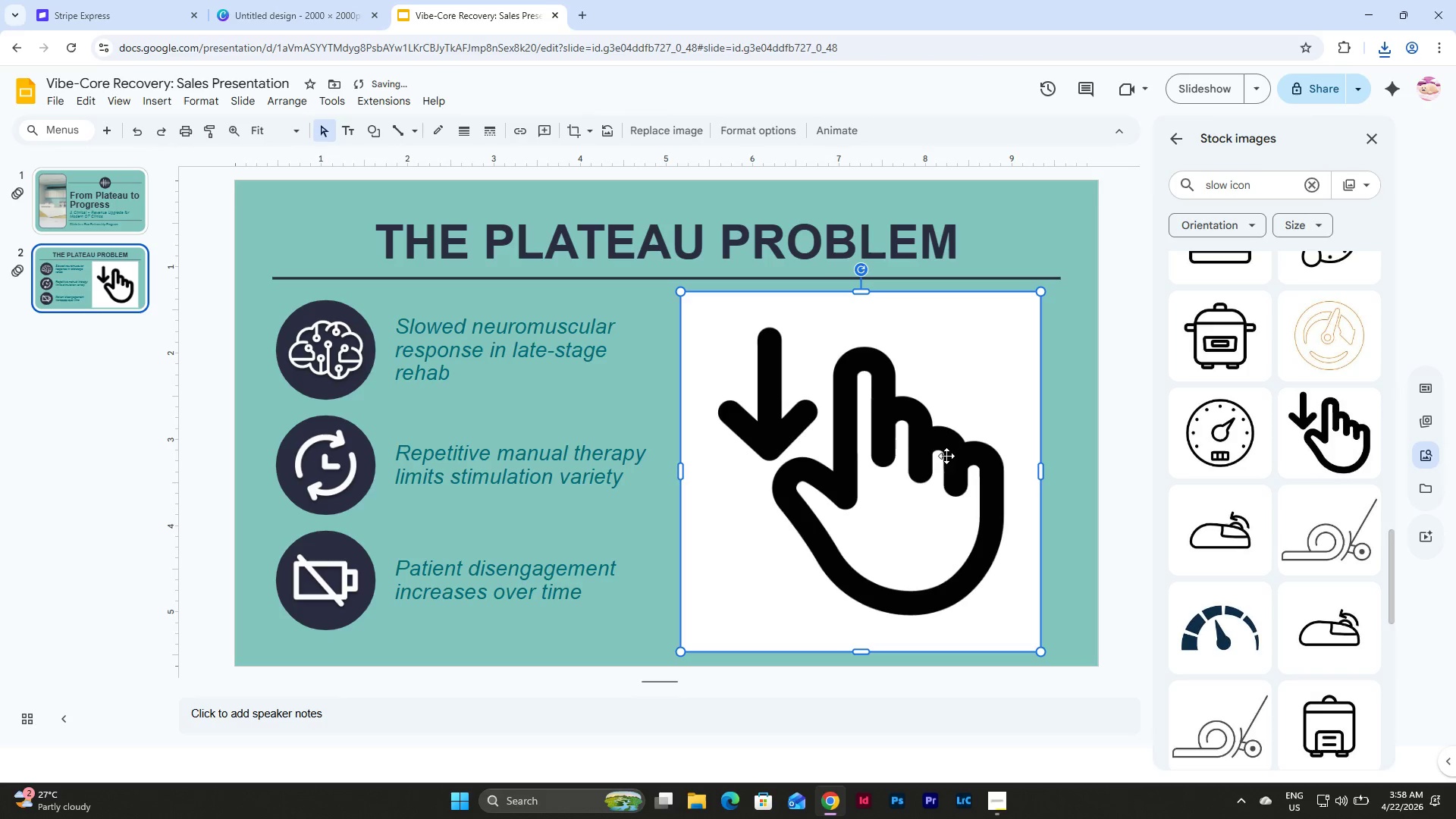 
left_click([917, 447])
 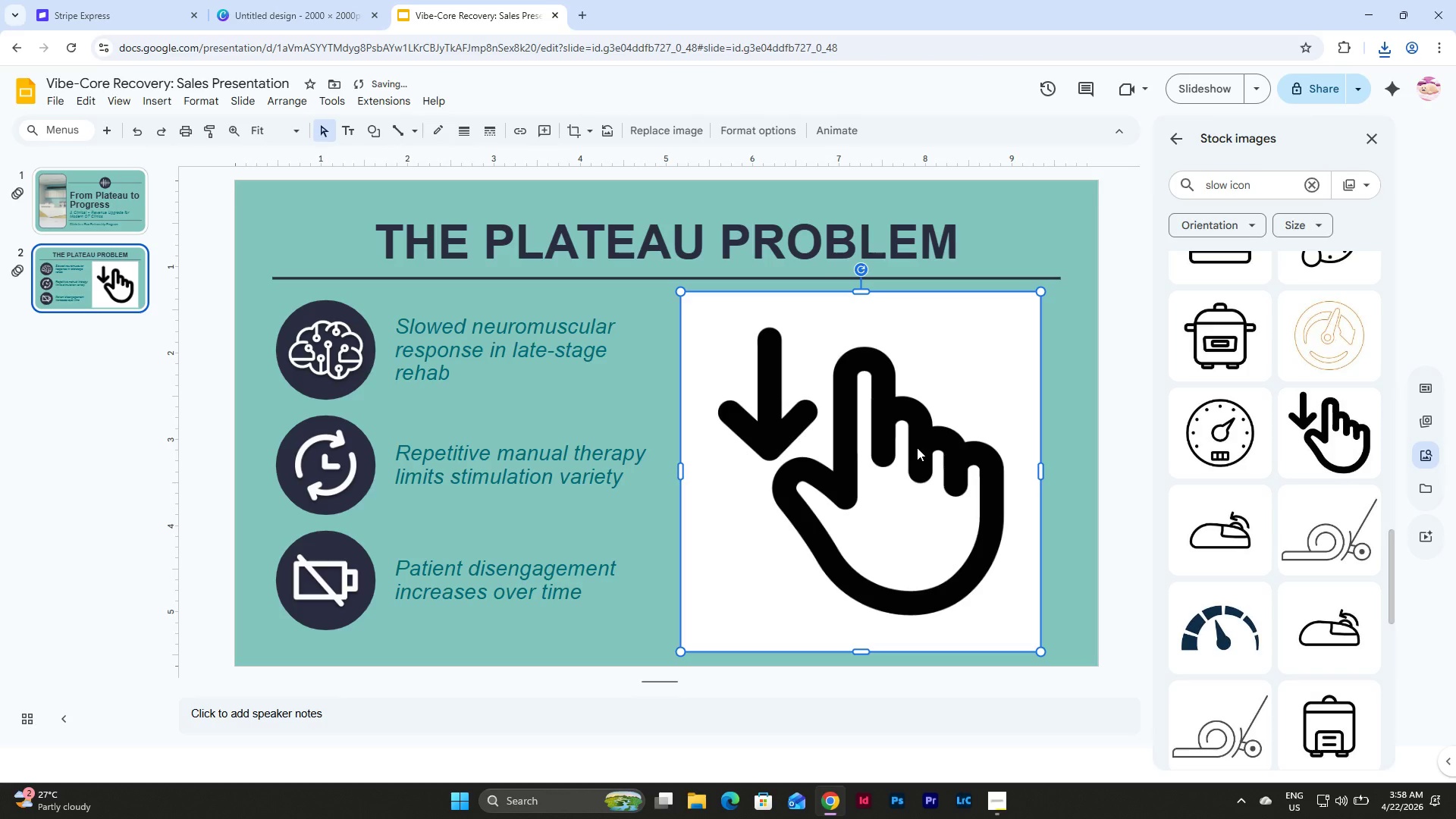 
key(Control+C)
 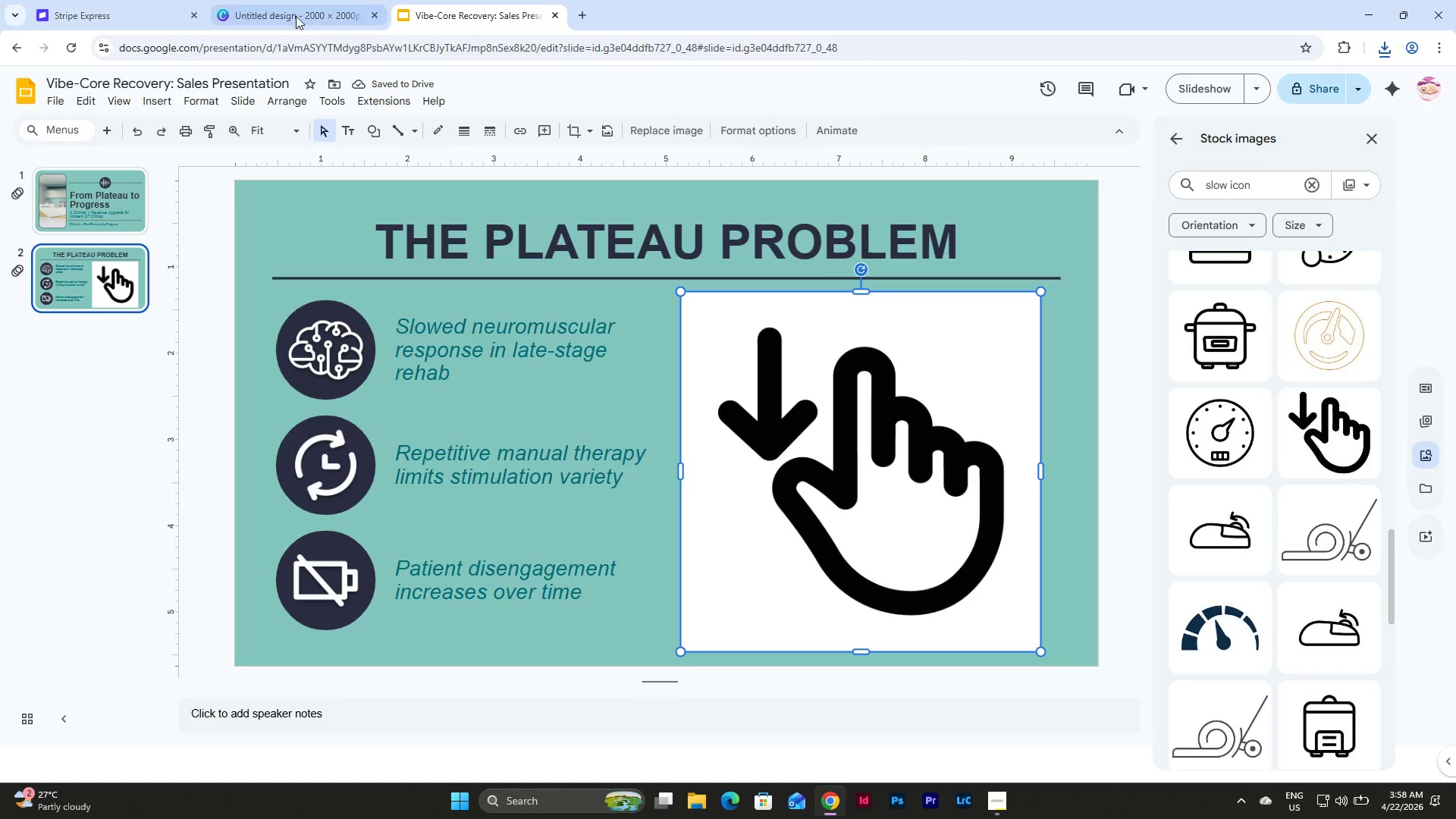 
left_click([290, 5])
 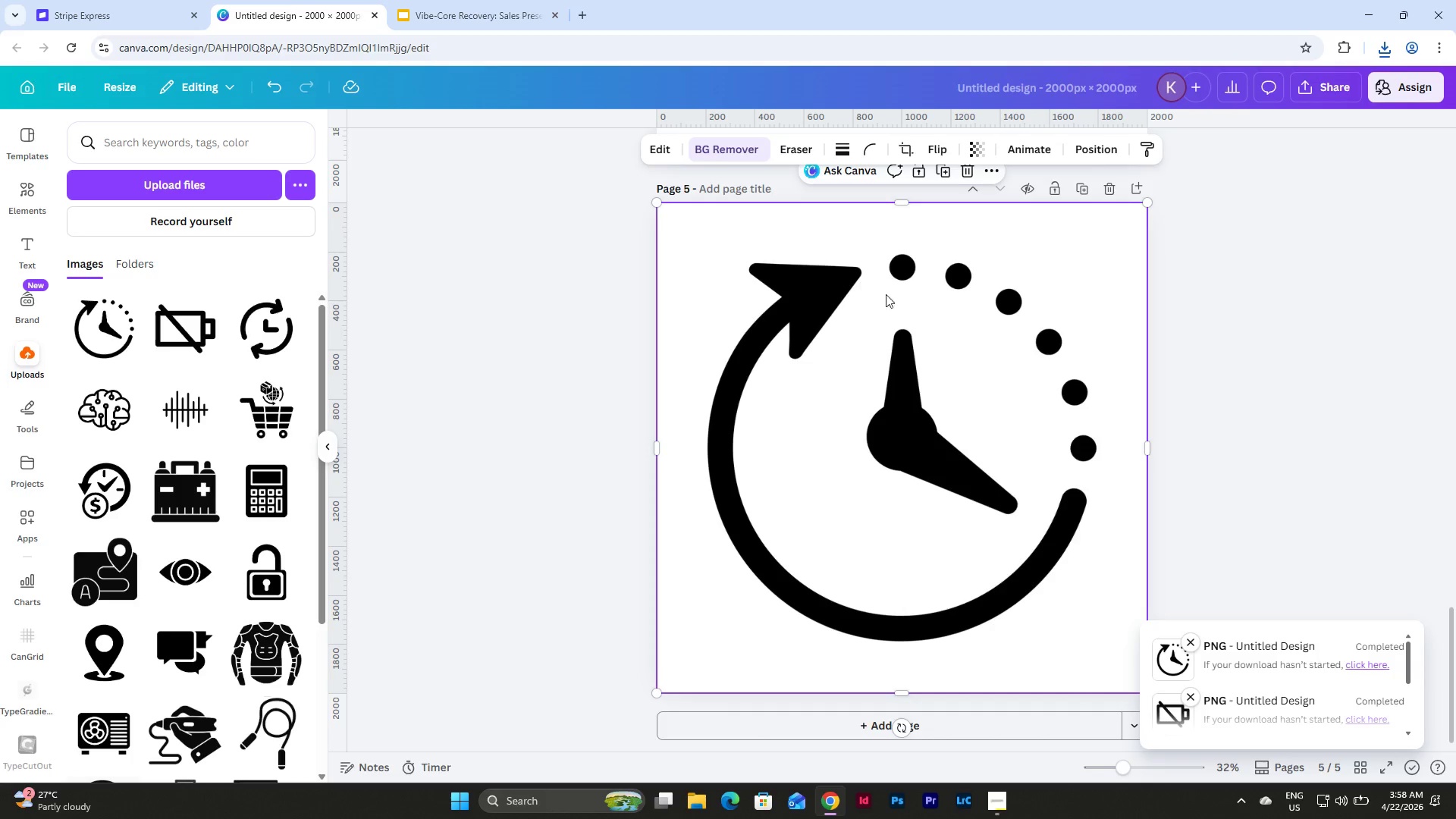 
left_click([945, 306])
 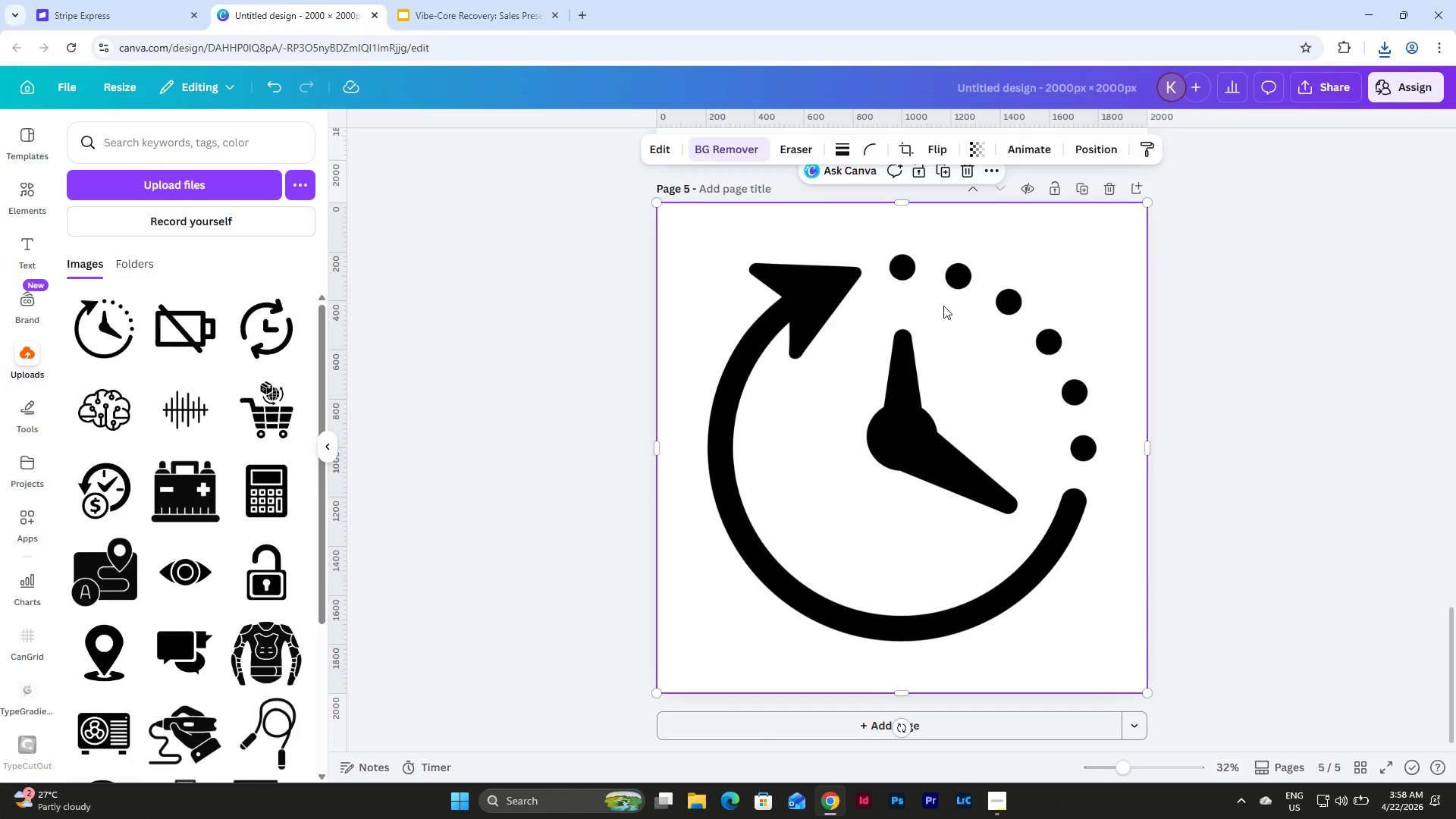 
key(Backspace)
 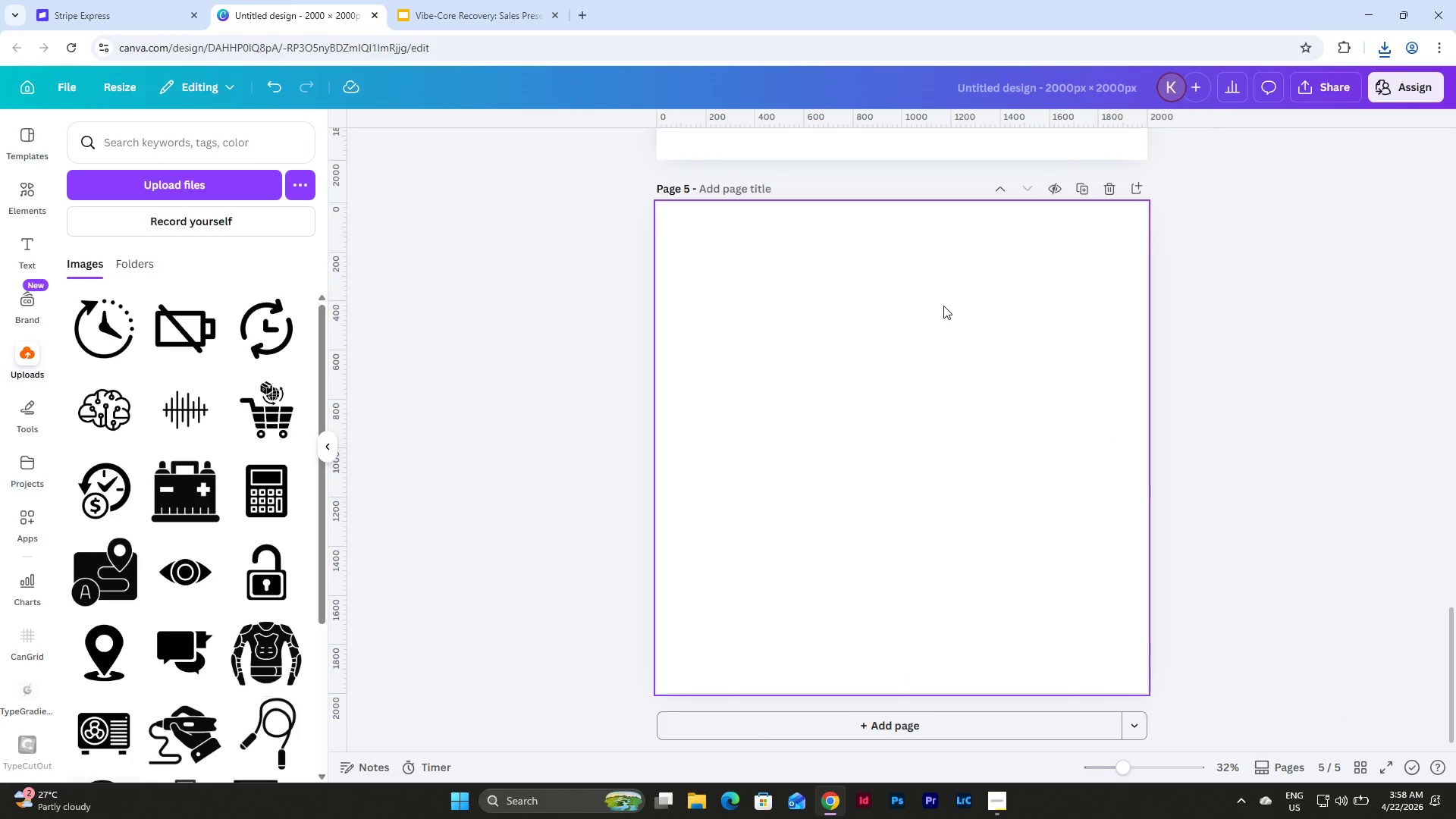 
key(Control+V)
 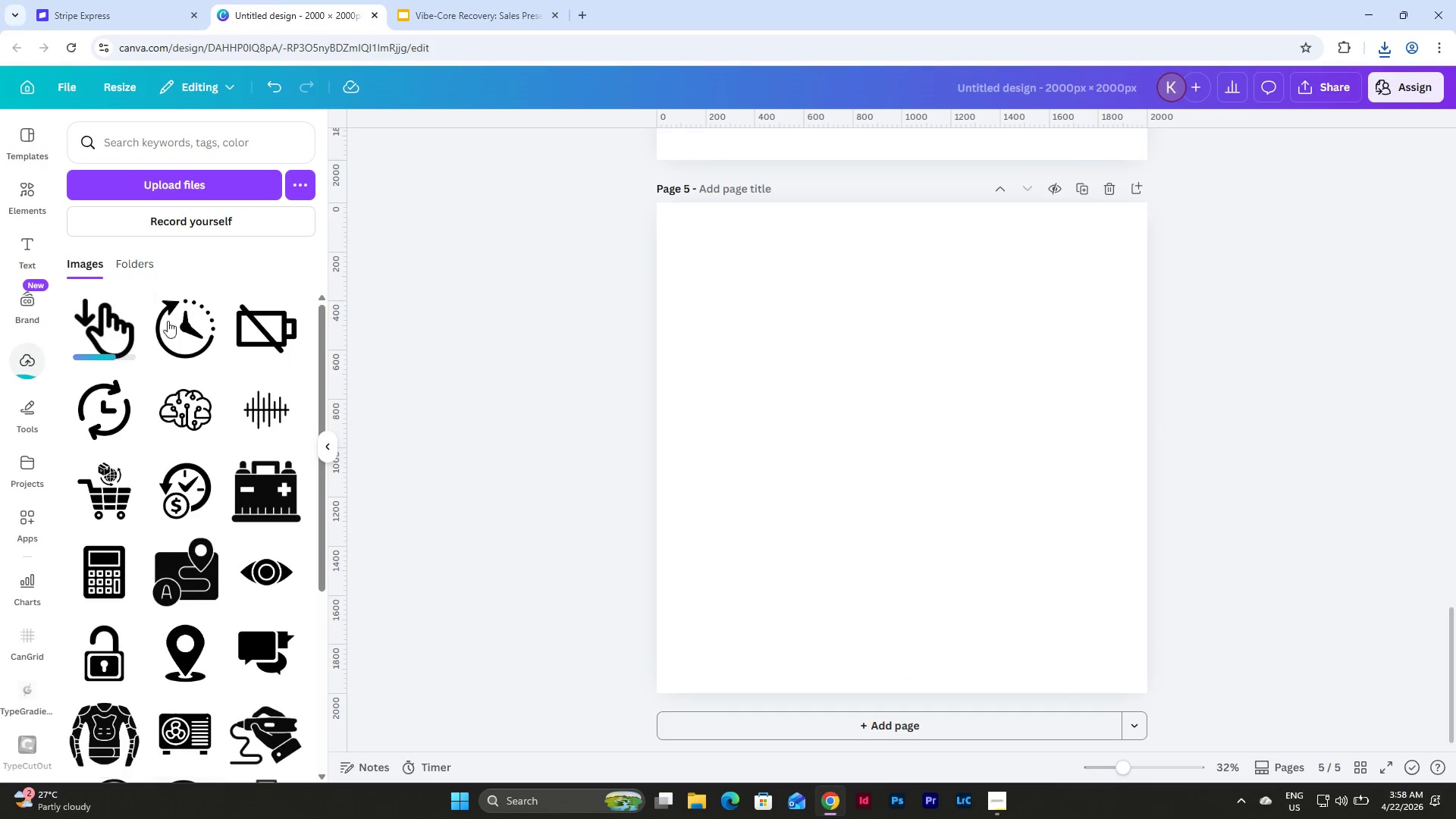 
left_click([71, 334])
 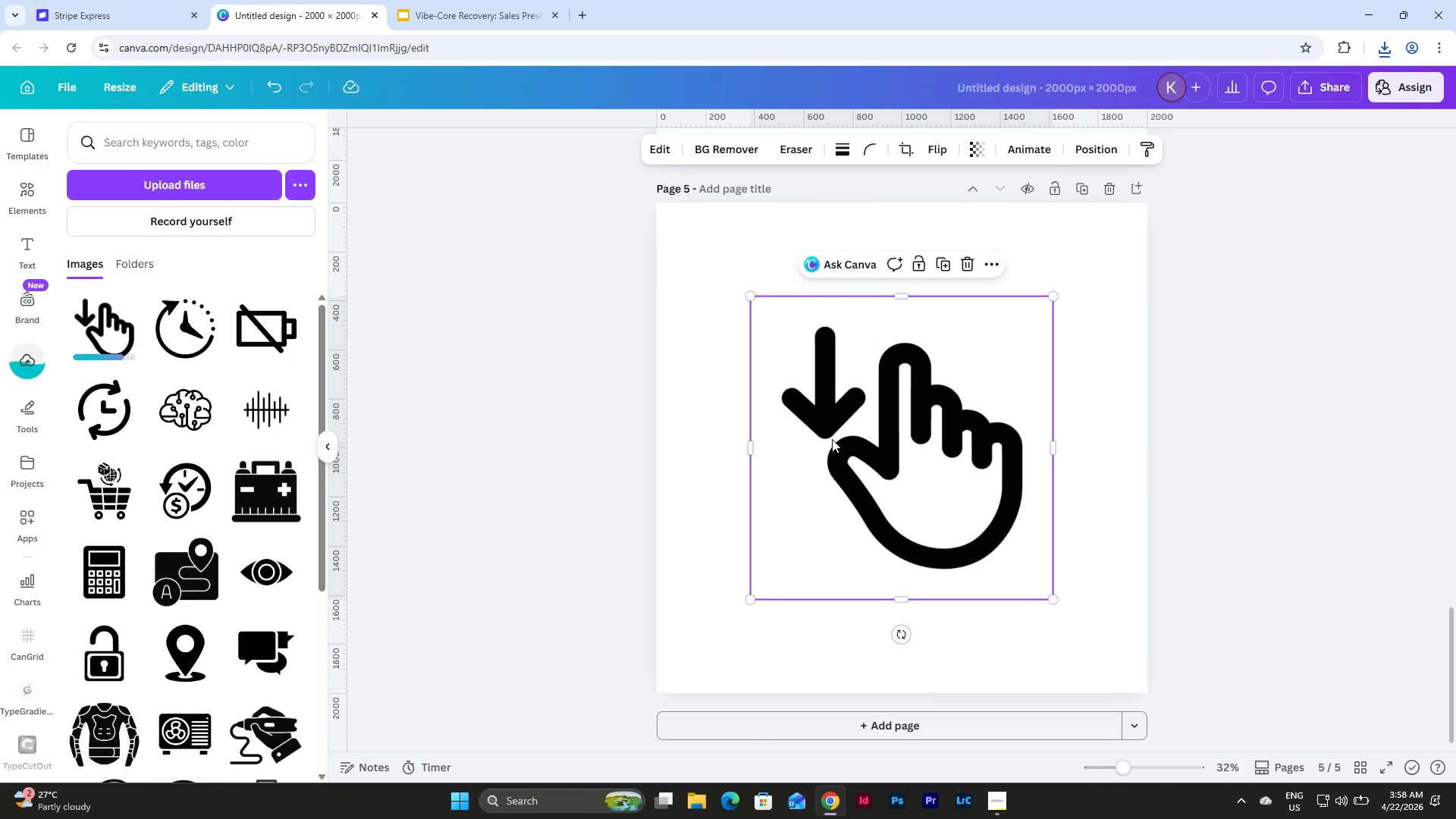 
left_click_drag(start_coordinate=[833, 472], to_coordinate=[737, 377])
 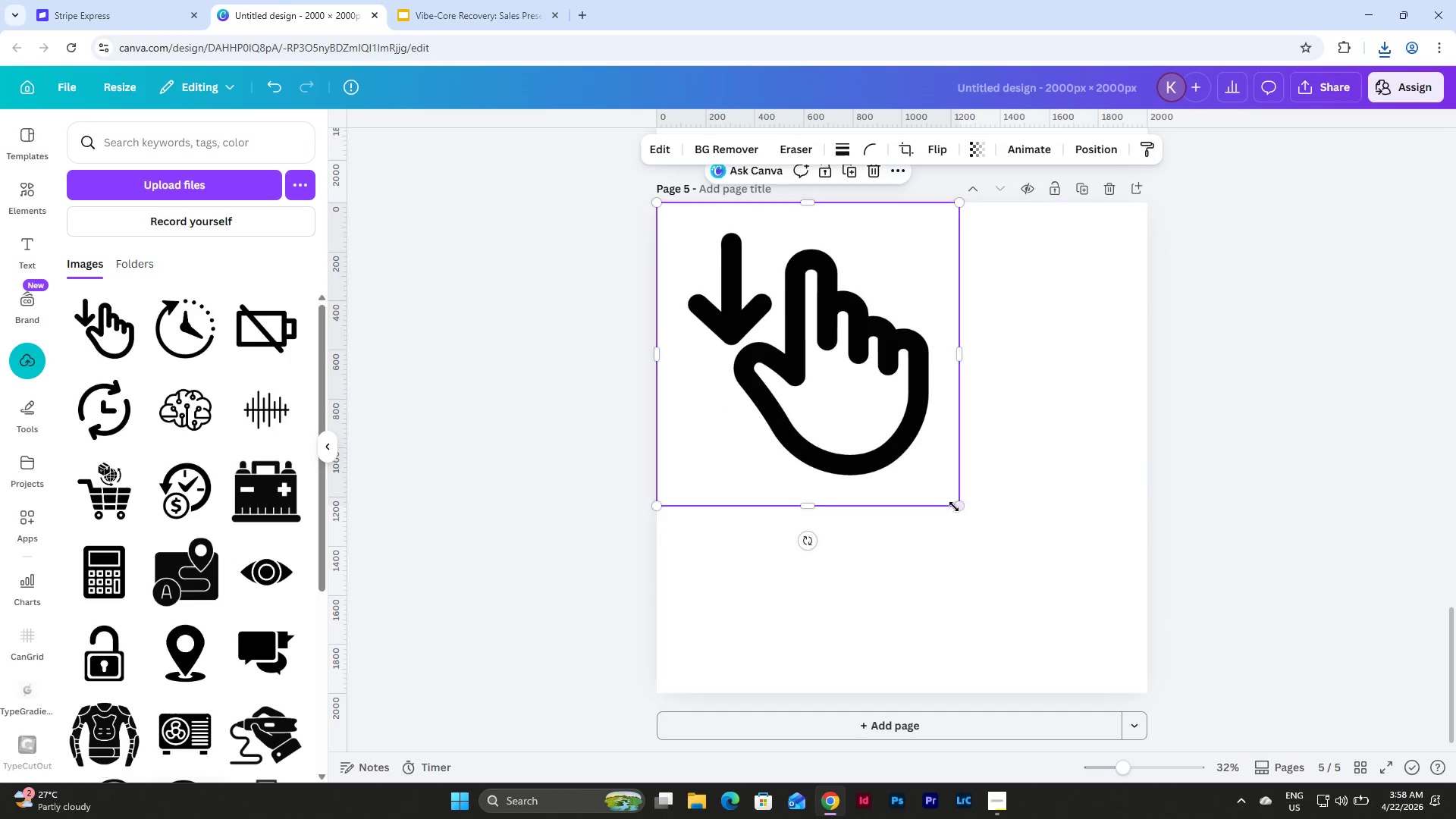 
left_click_drag(start_coordinate=[954, 507], to_coordinate=[1141, 690])
 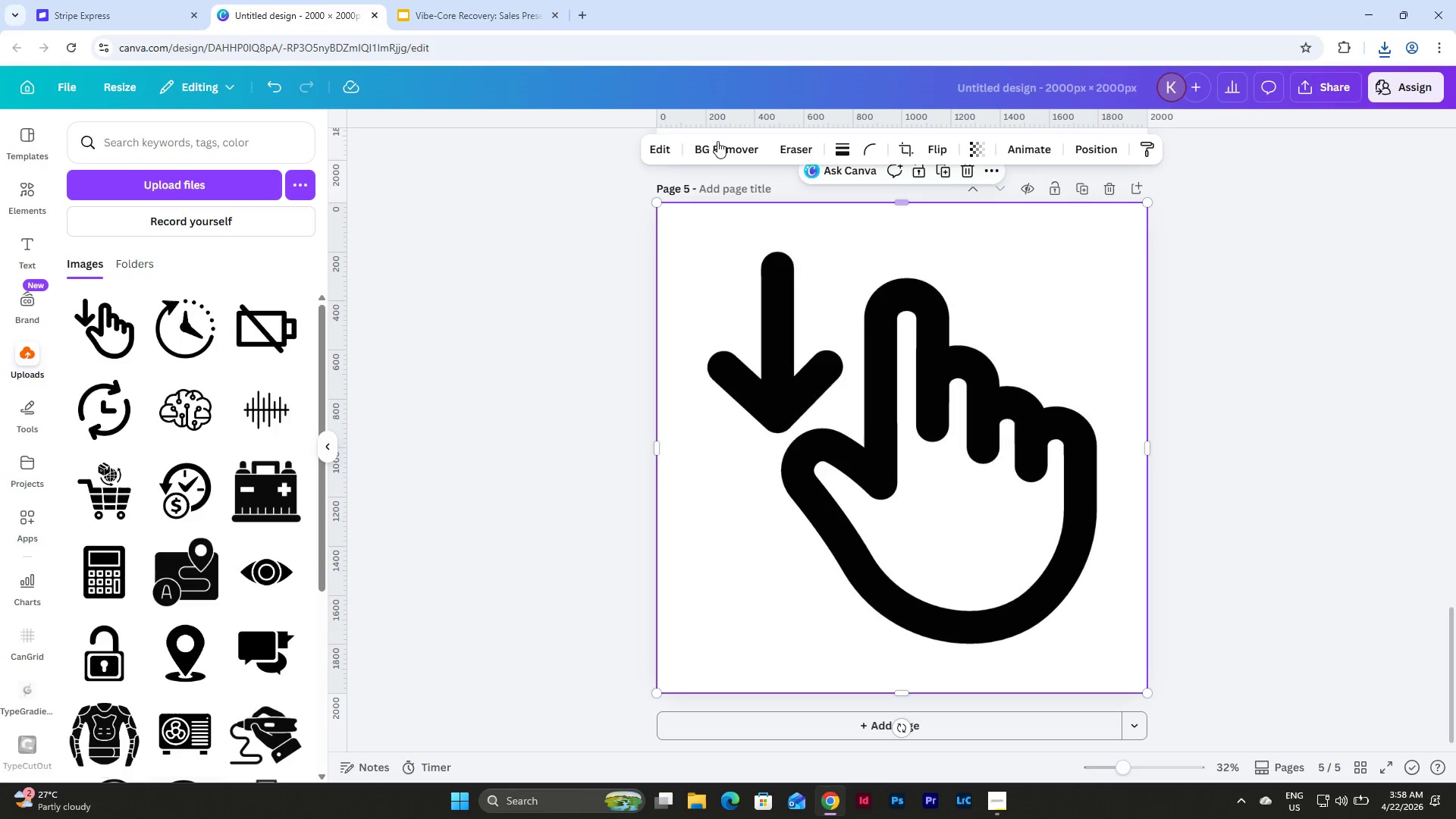 
left_click([717, 141])
 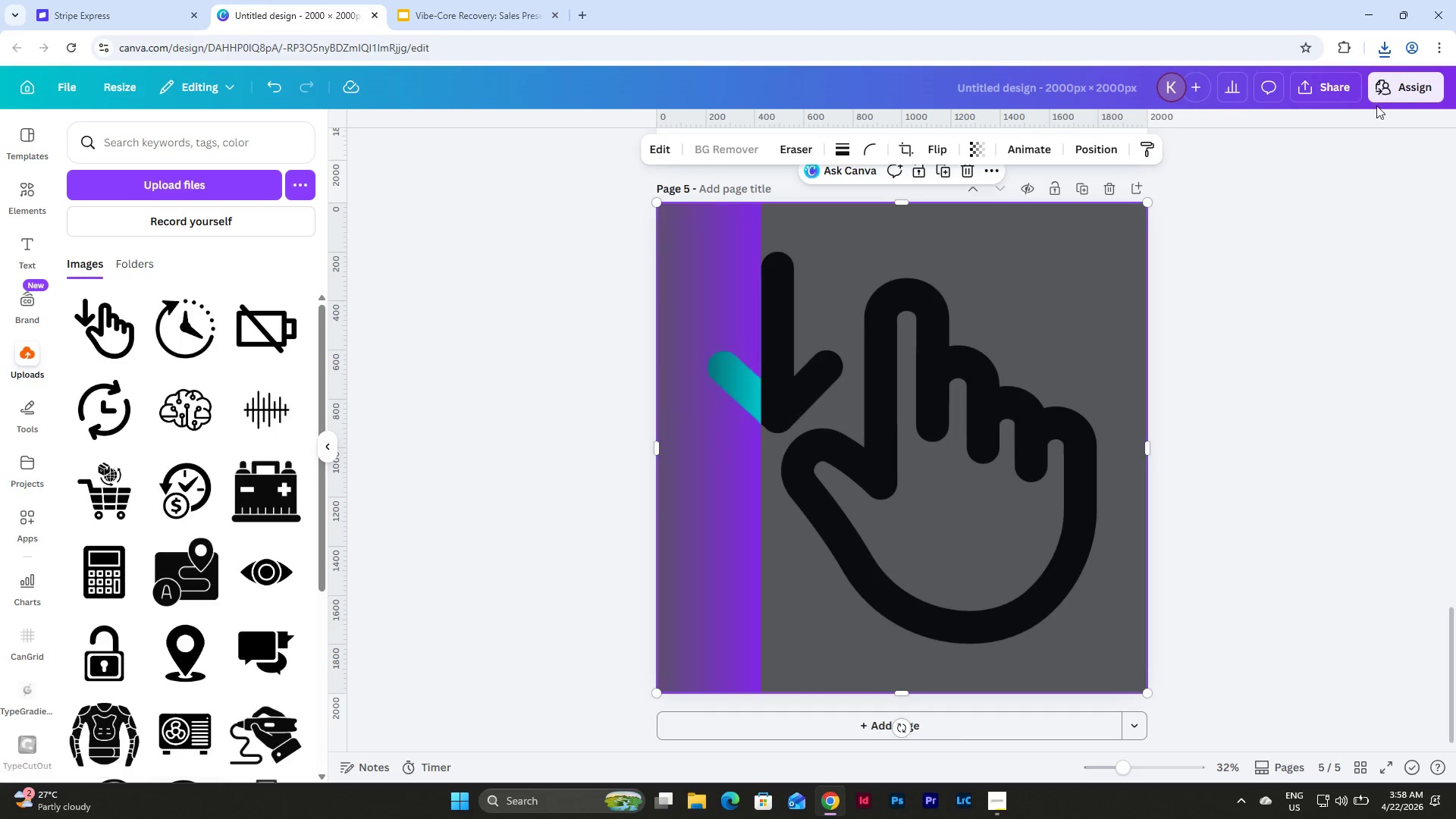 
left_click([1329, 77])
 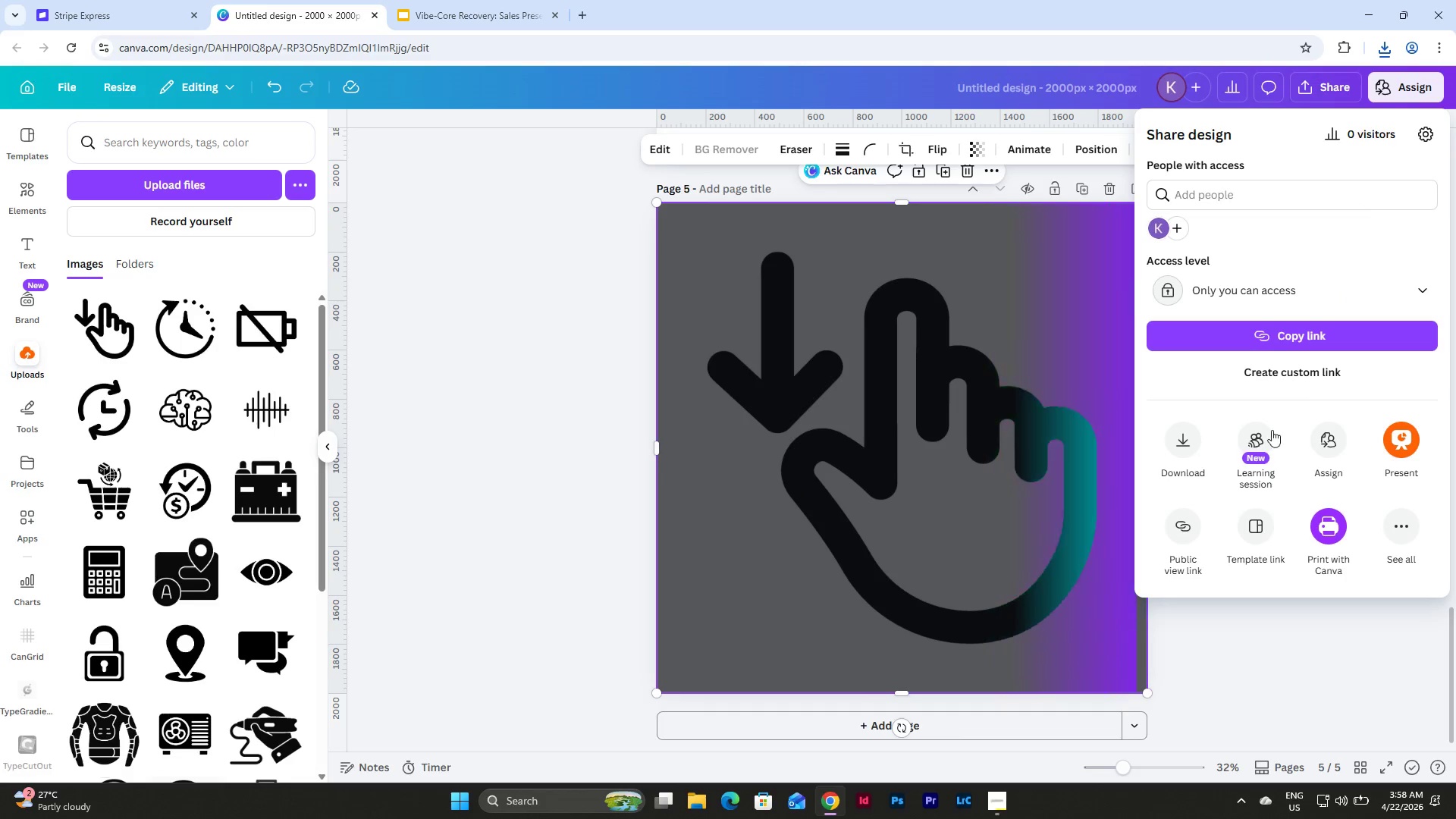 
left_click([1192, 457])
 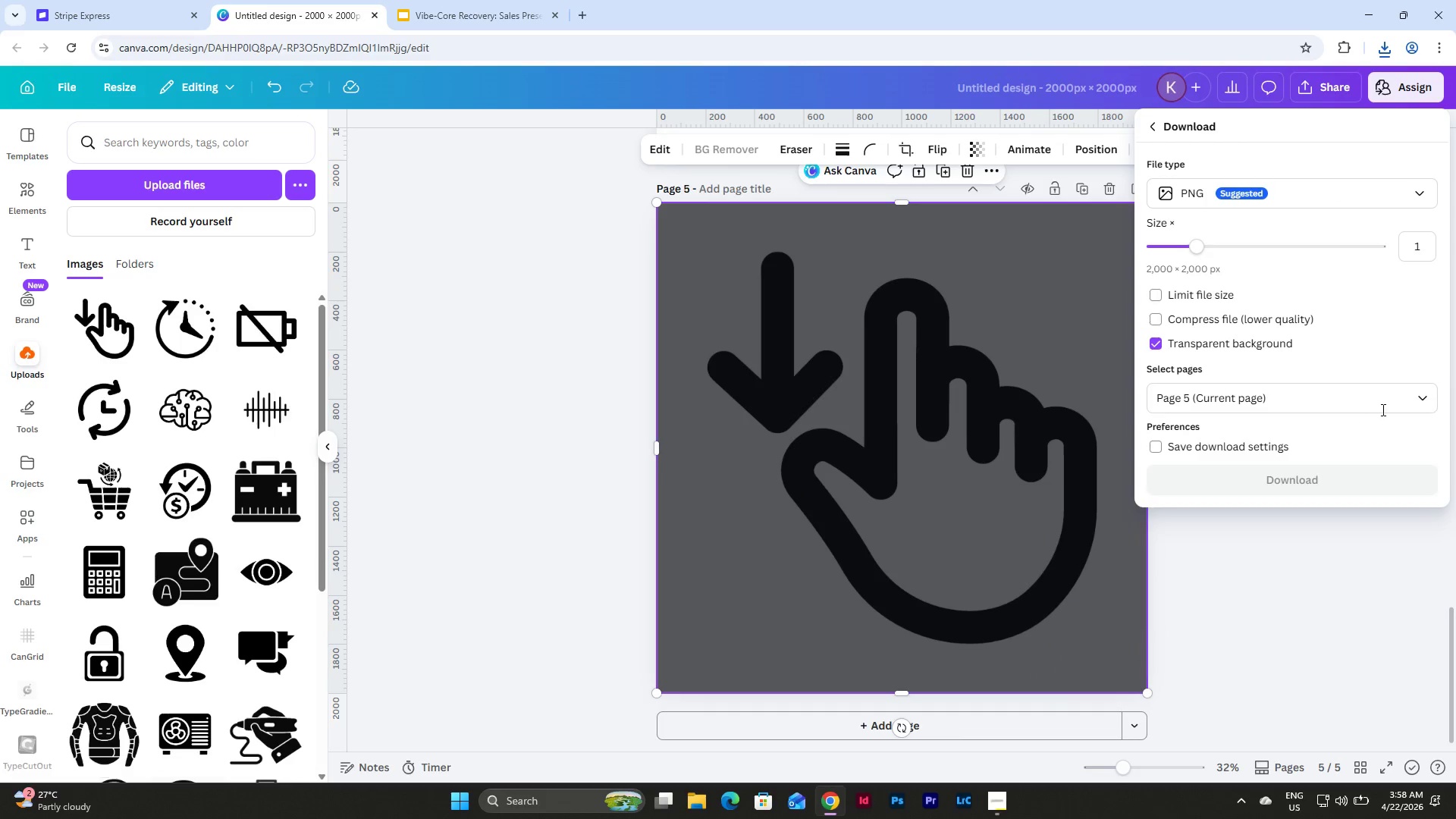 
left_click([1426, 398])
 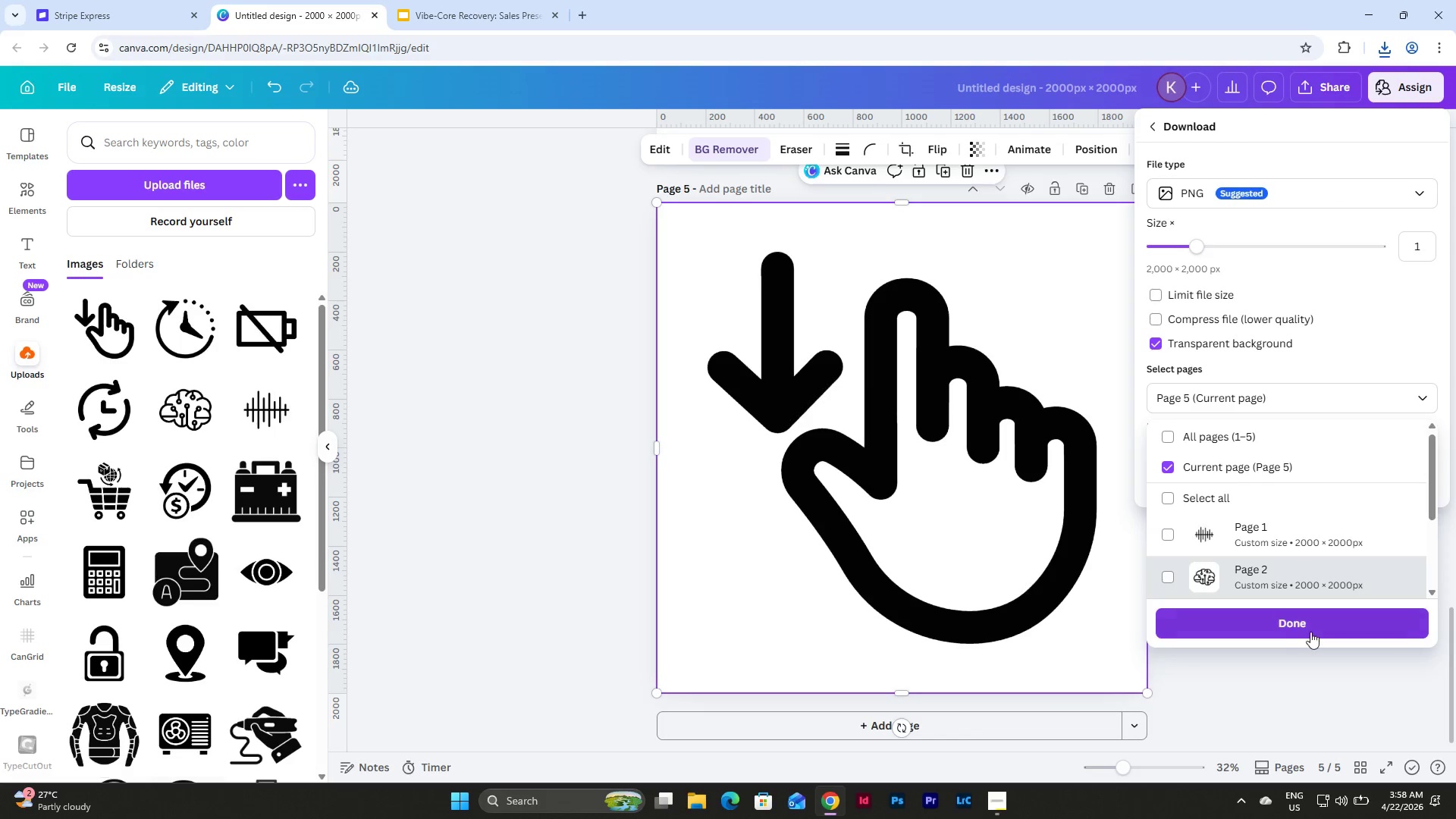 
left_click([1309, 623])
 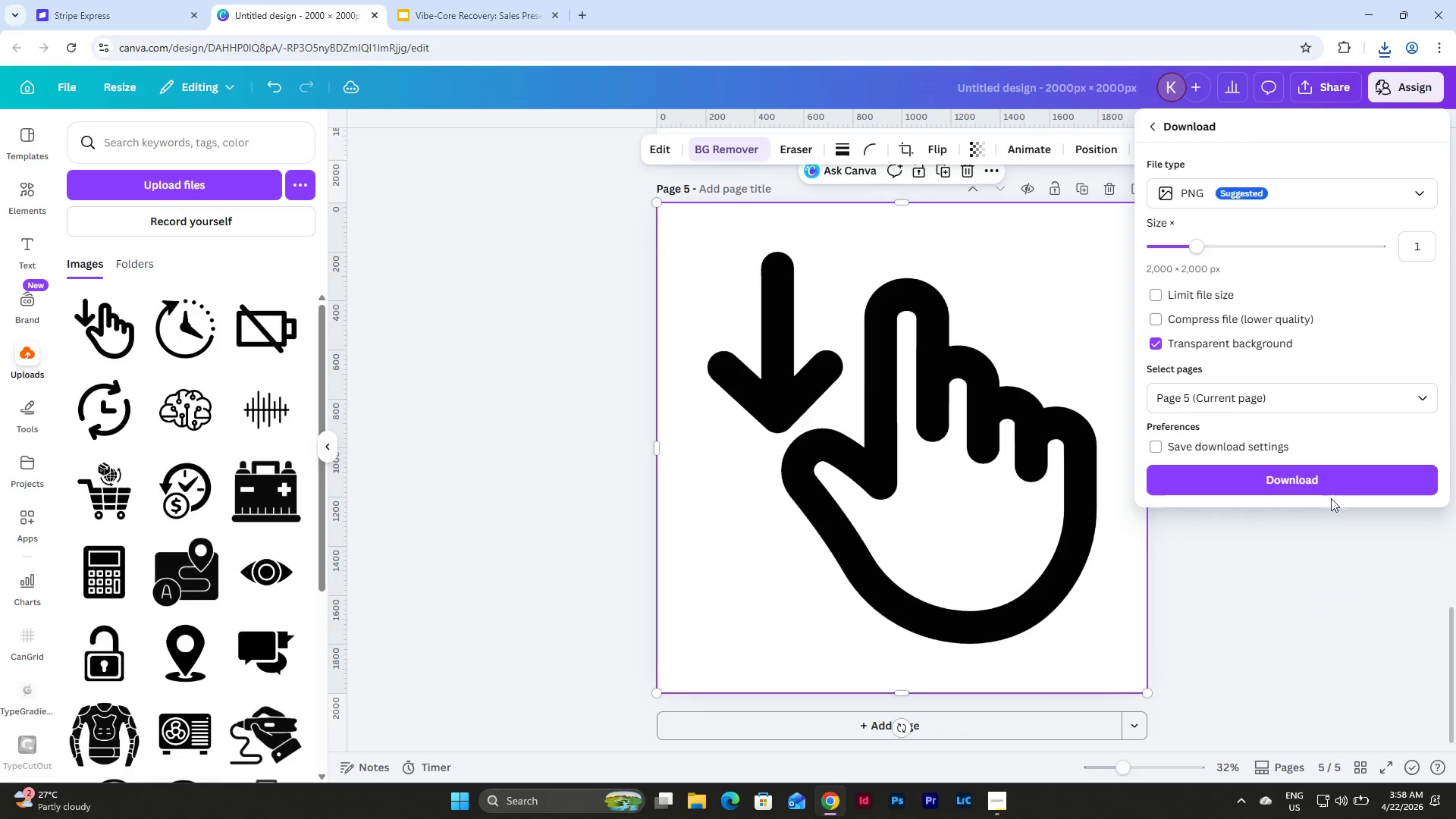 
left_click([1334, 479])
 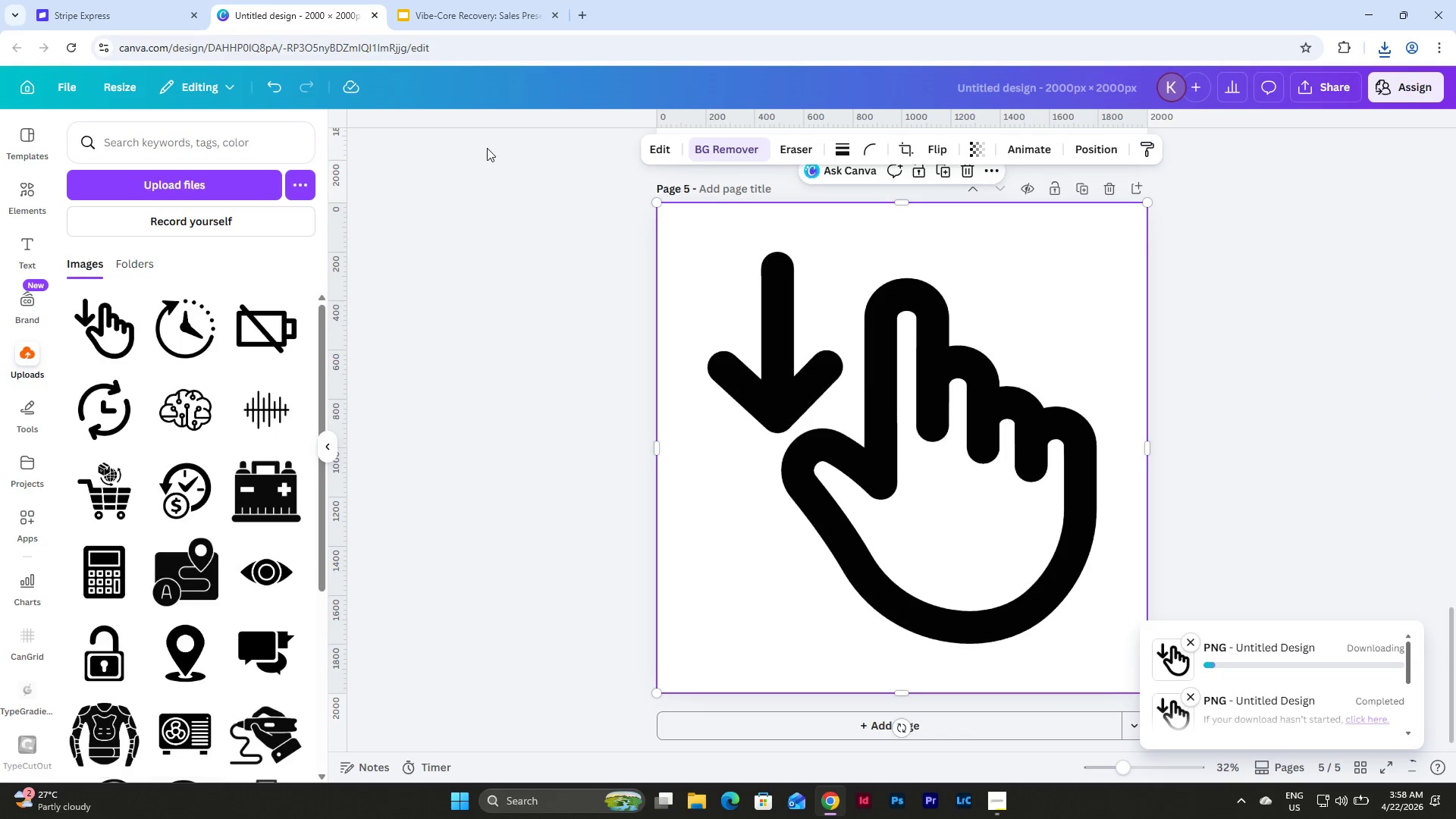 
left_click([462, 0])
 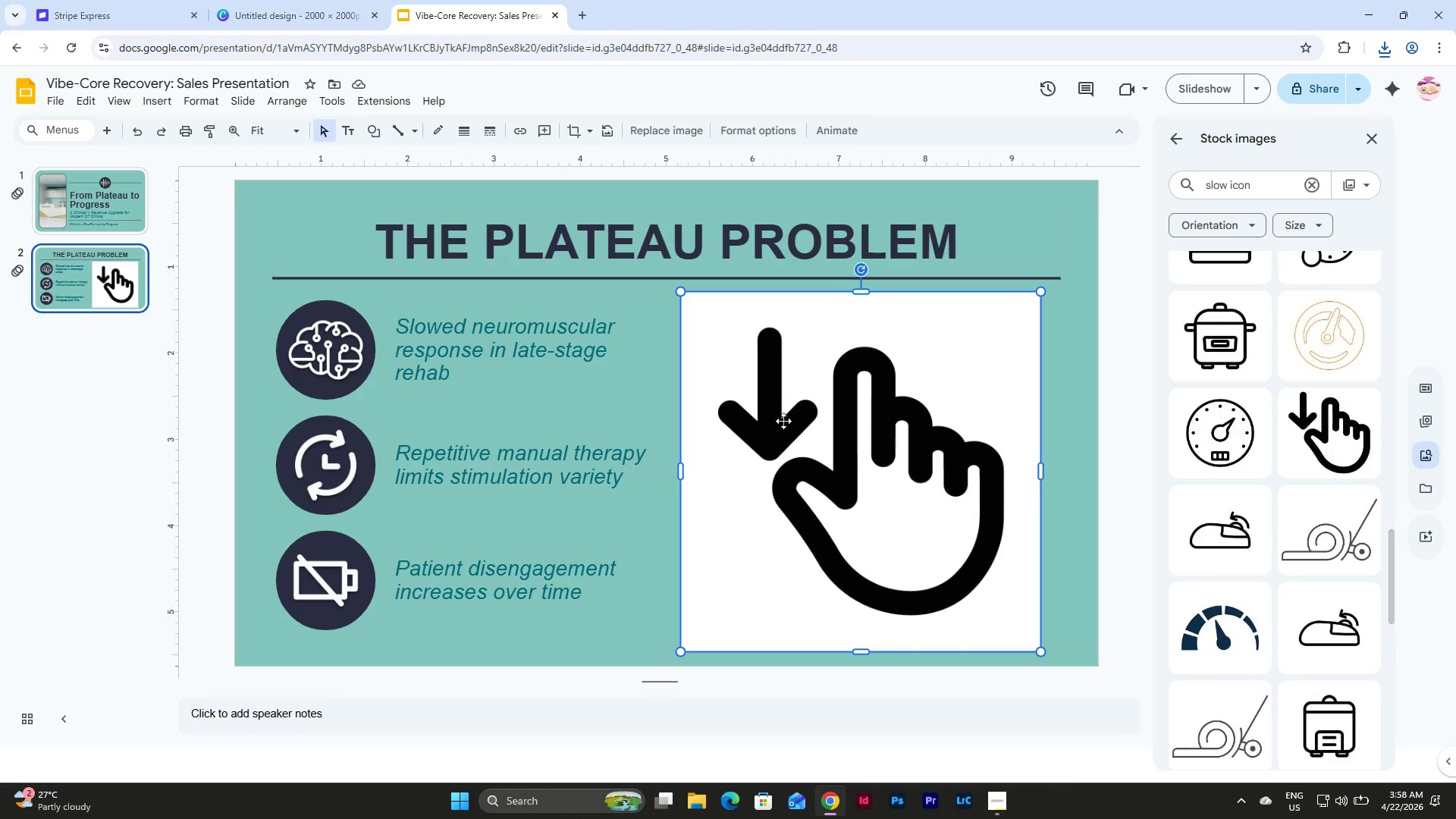 
left_click([855, 424])
 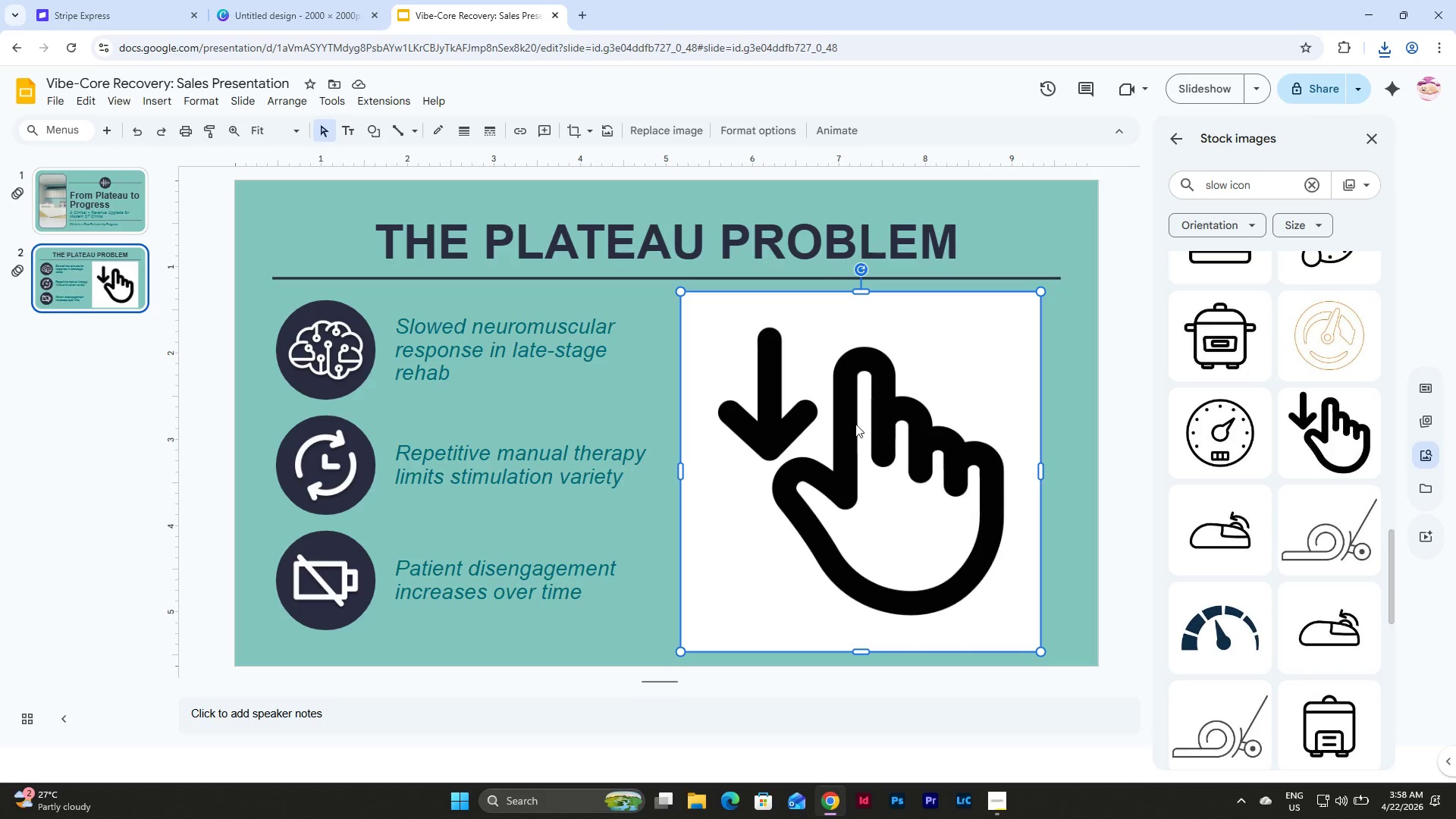 
key(Backspace)
 